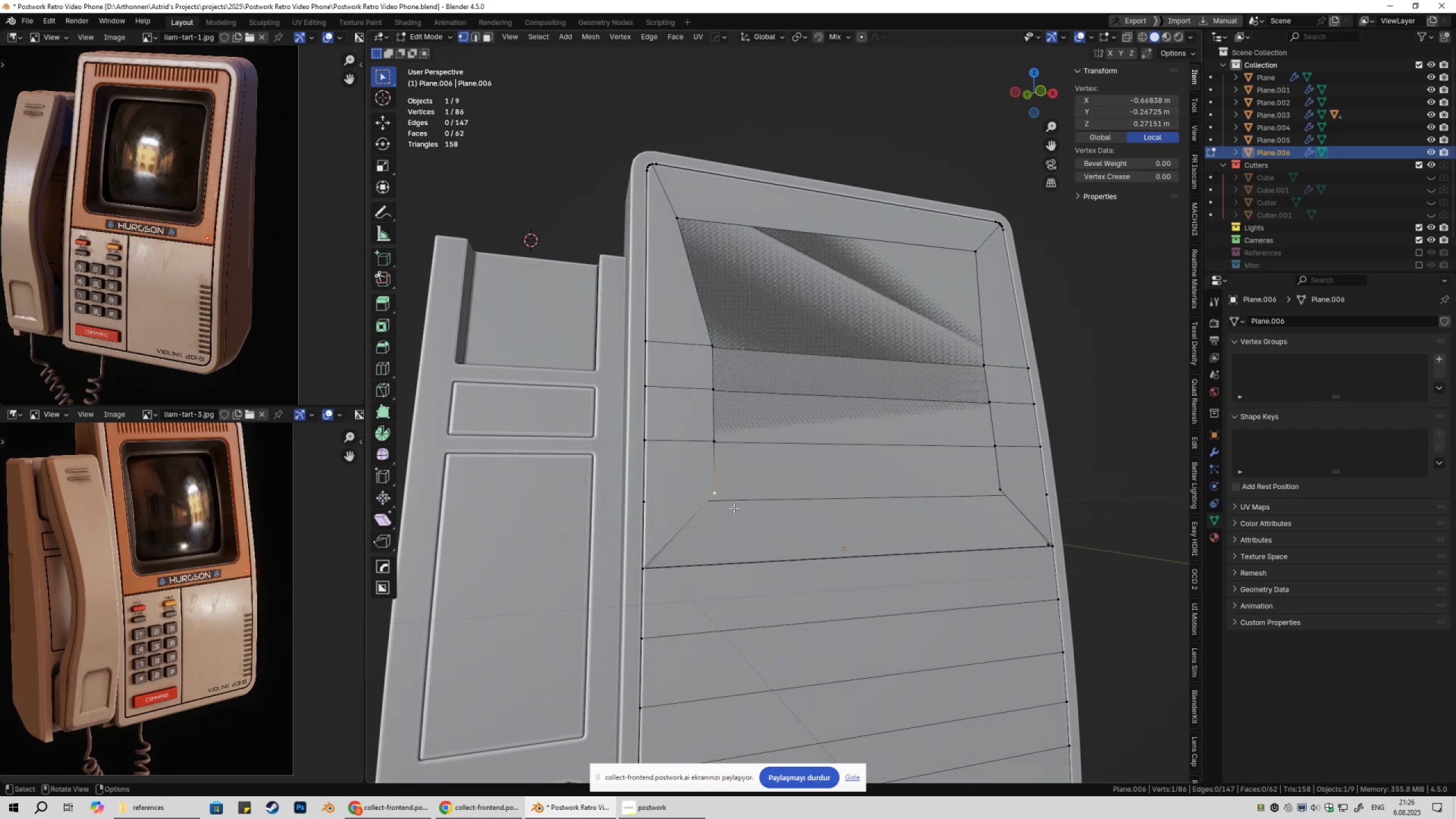 
type(12)
 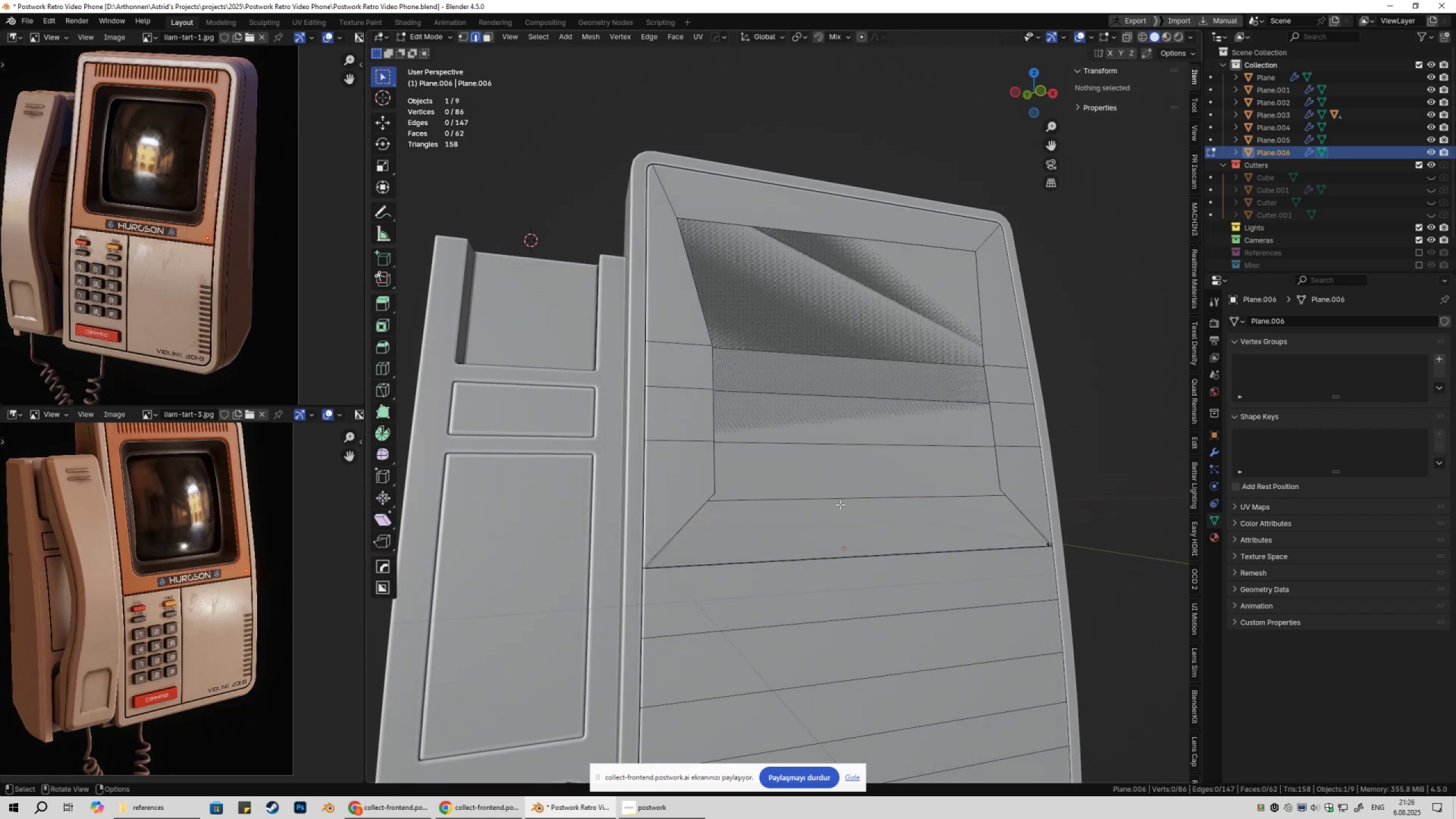 
left_click([840, 504])
 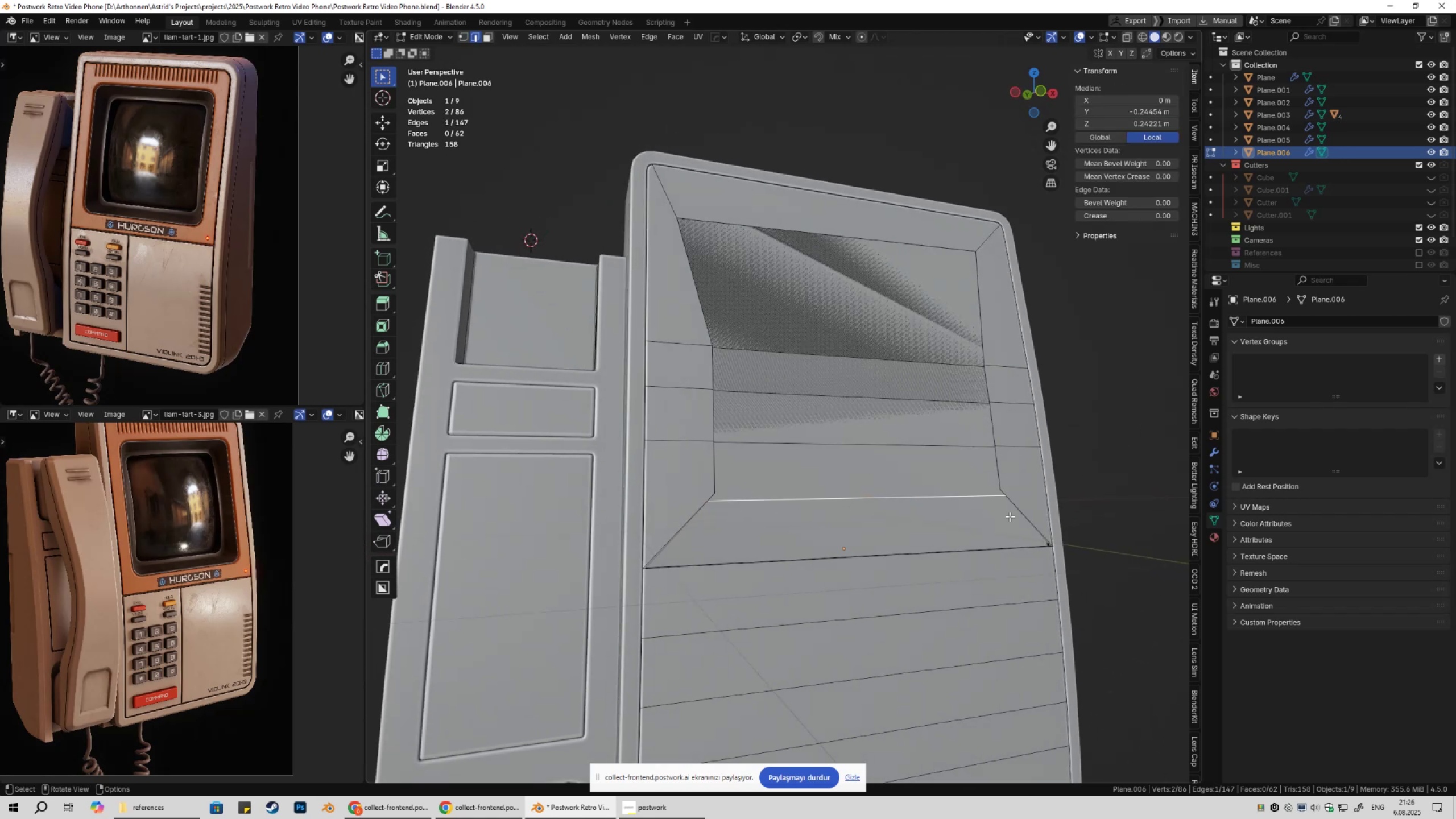 
key(X)
 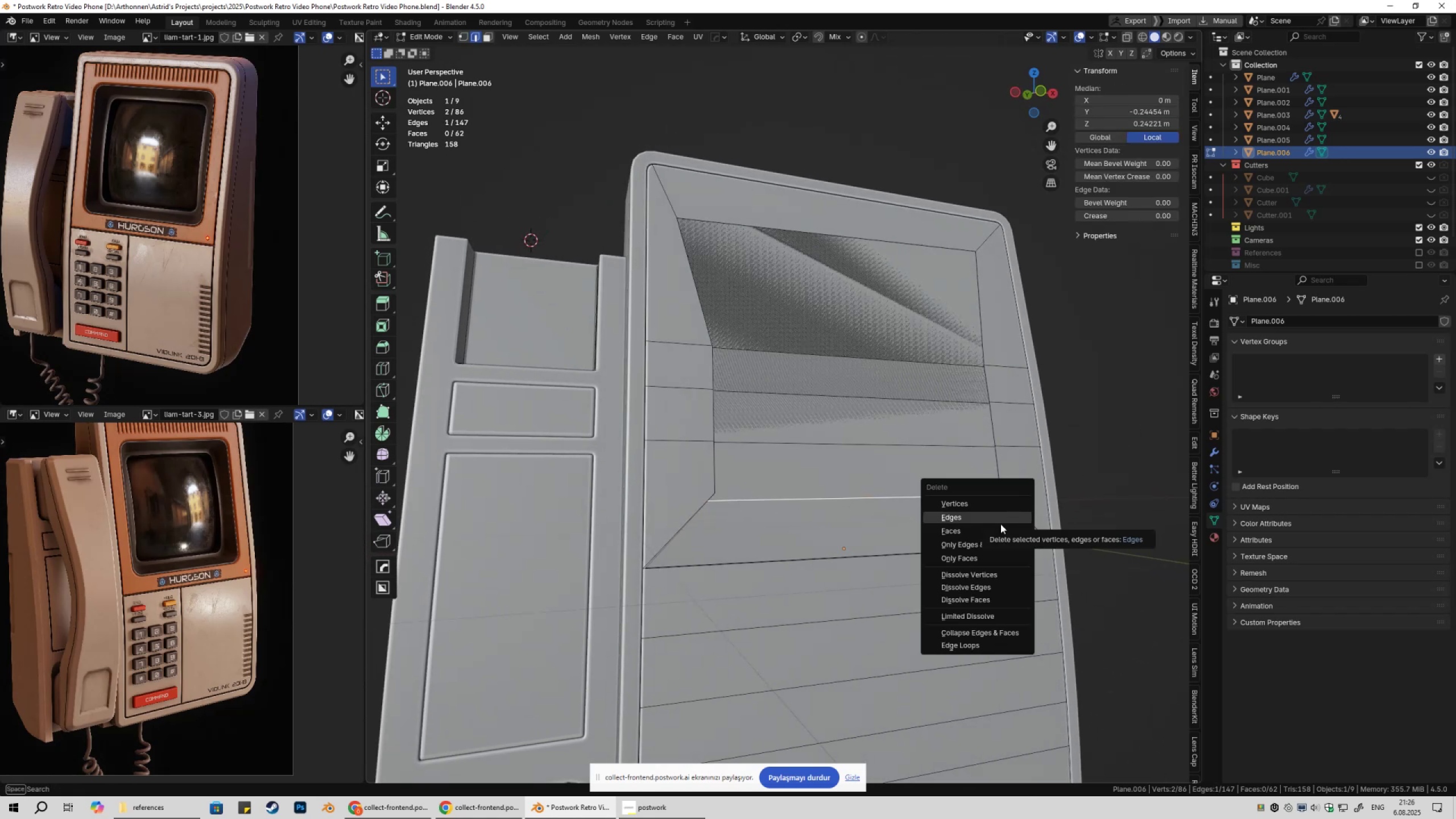 
left_click([1000, 523])
 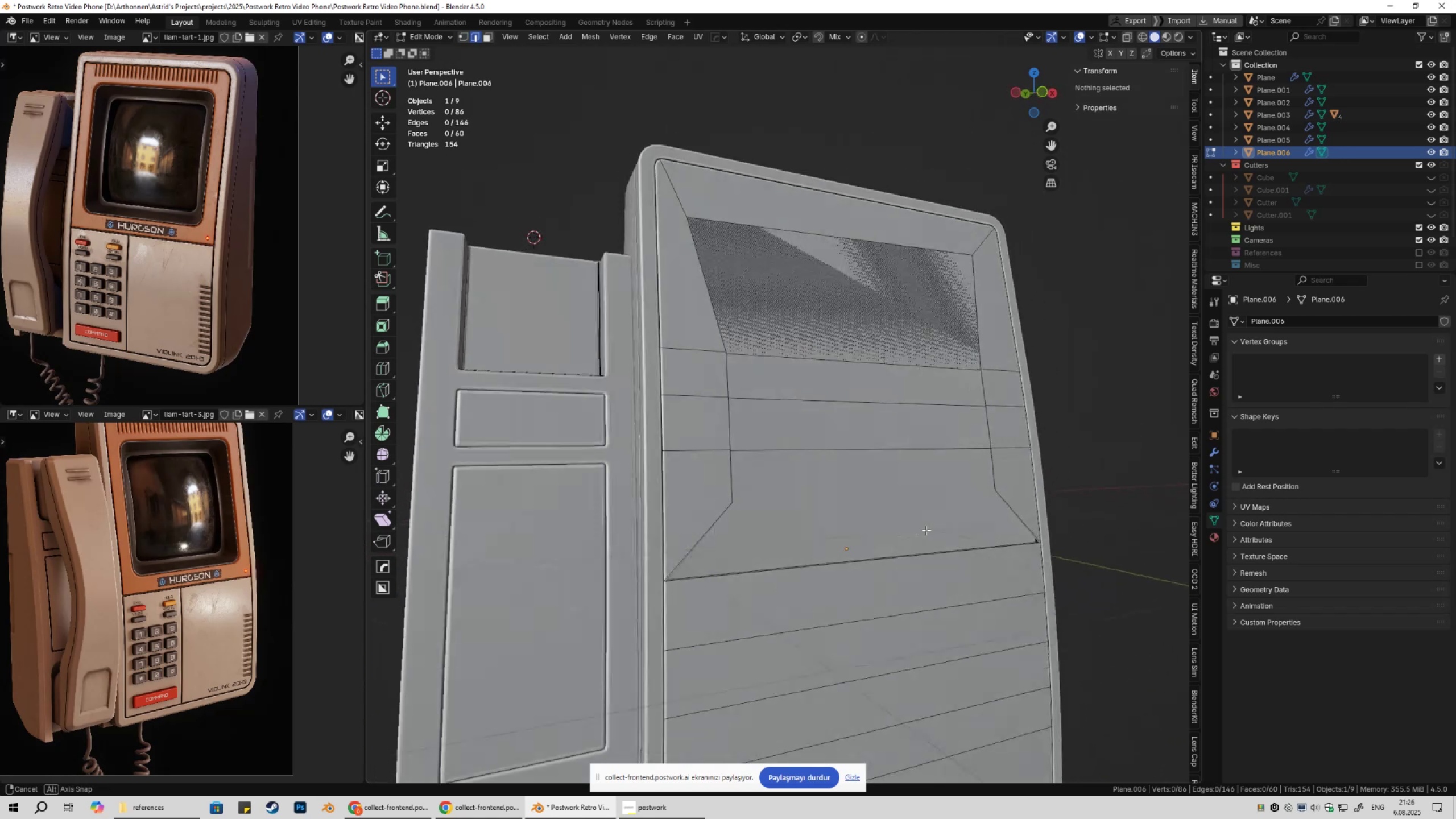 
key(1)
 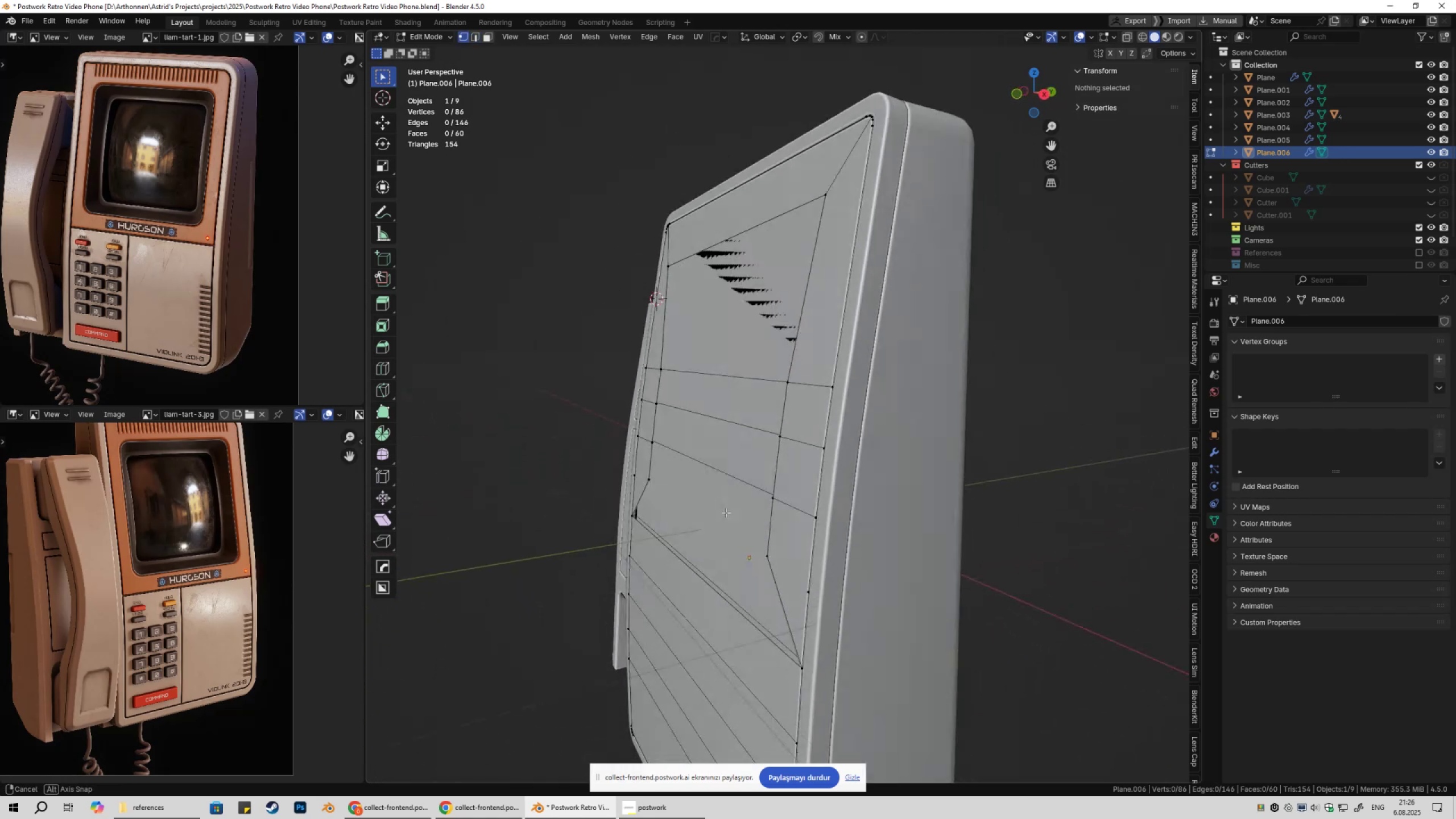 
key(Tab)
 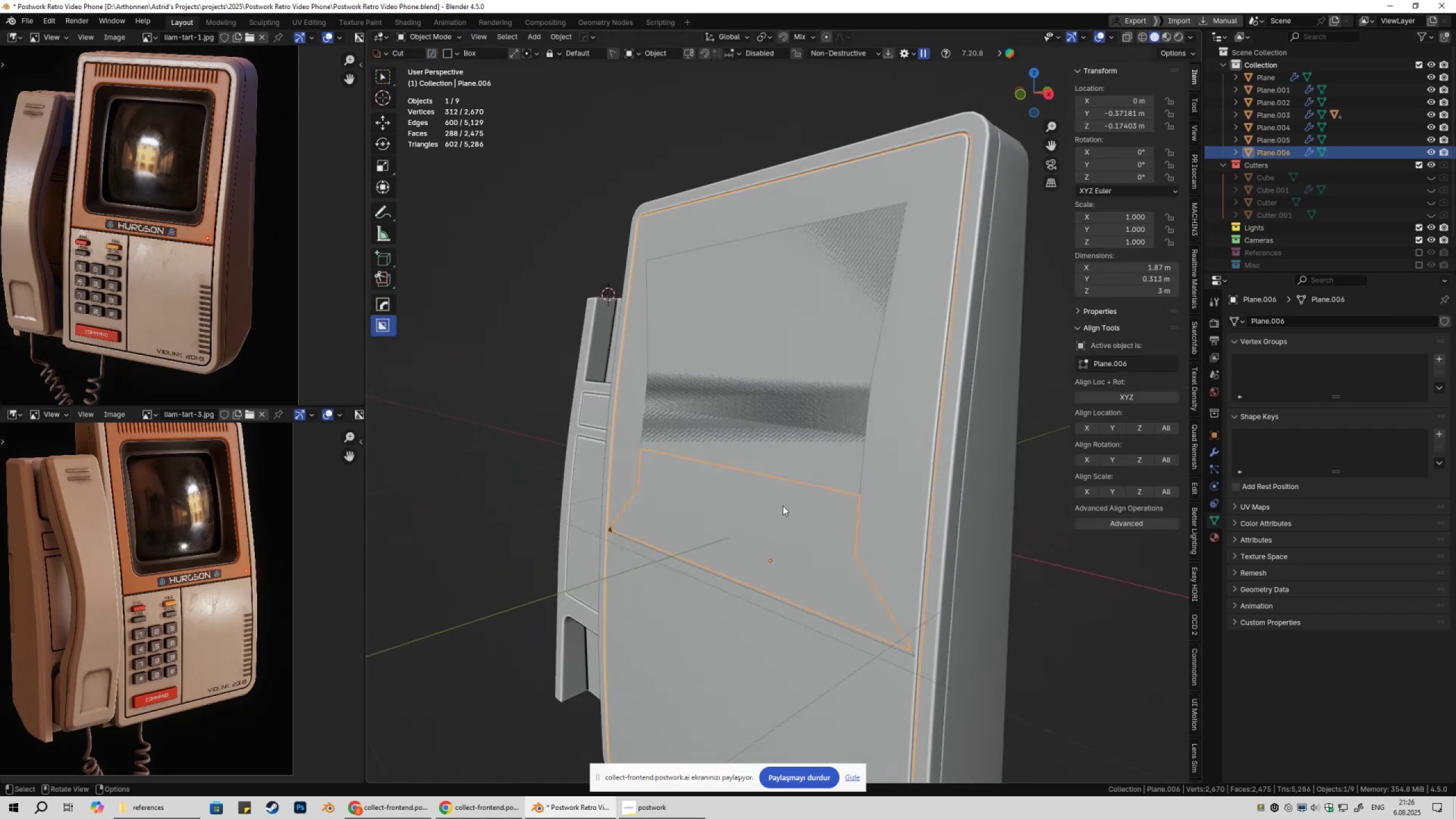 
key(NumpadDivide)
 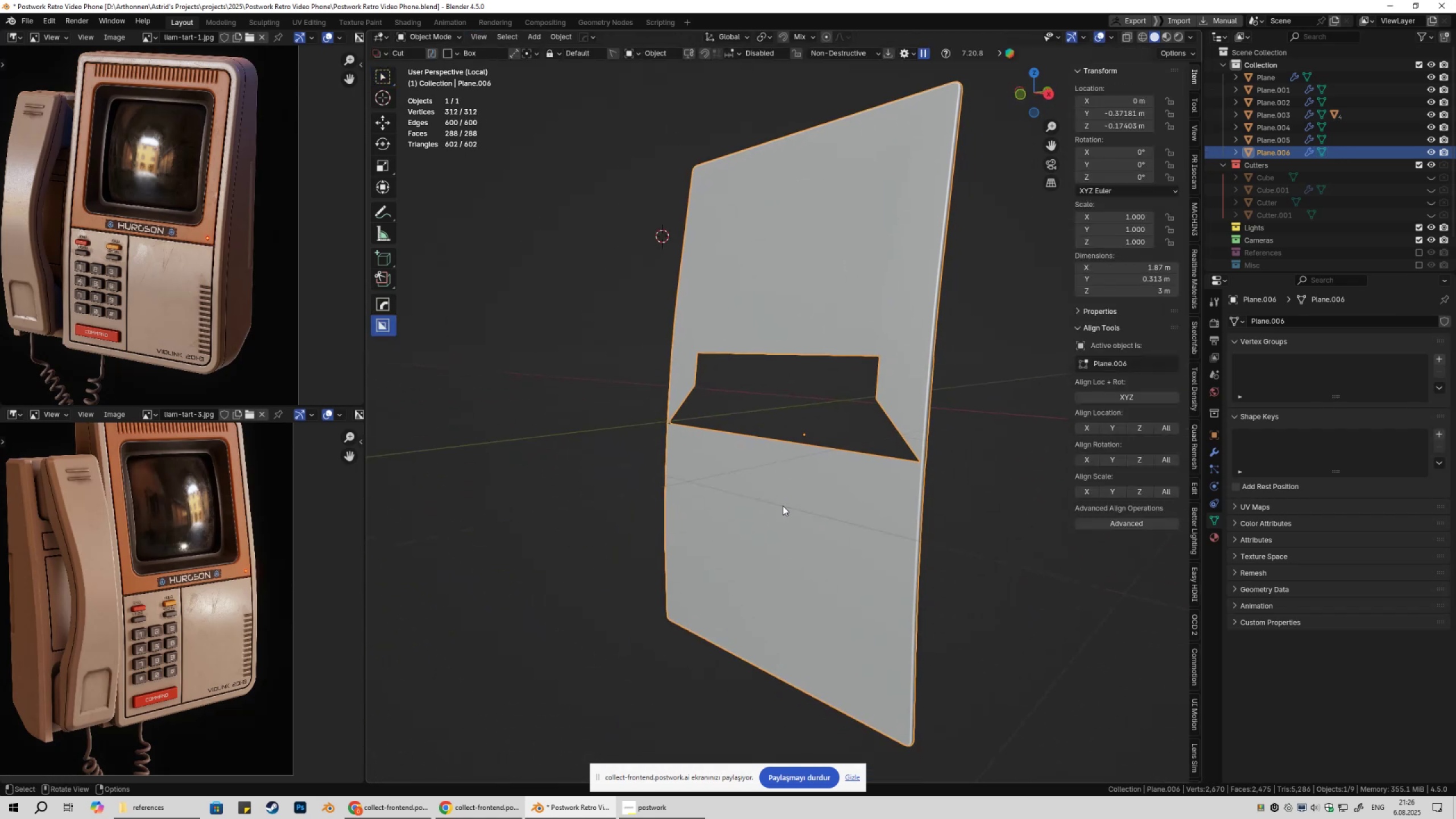 
key(Tab)
 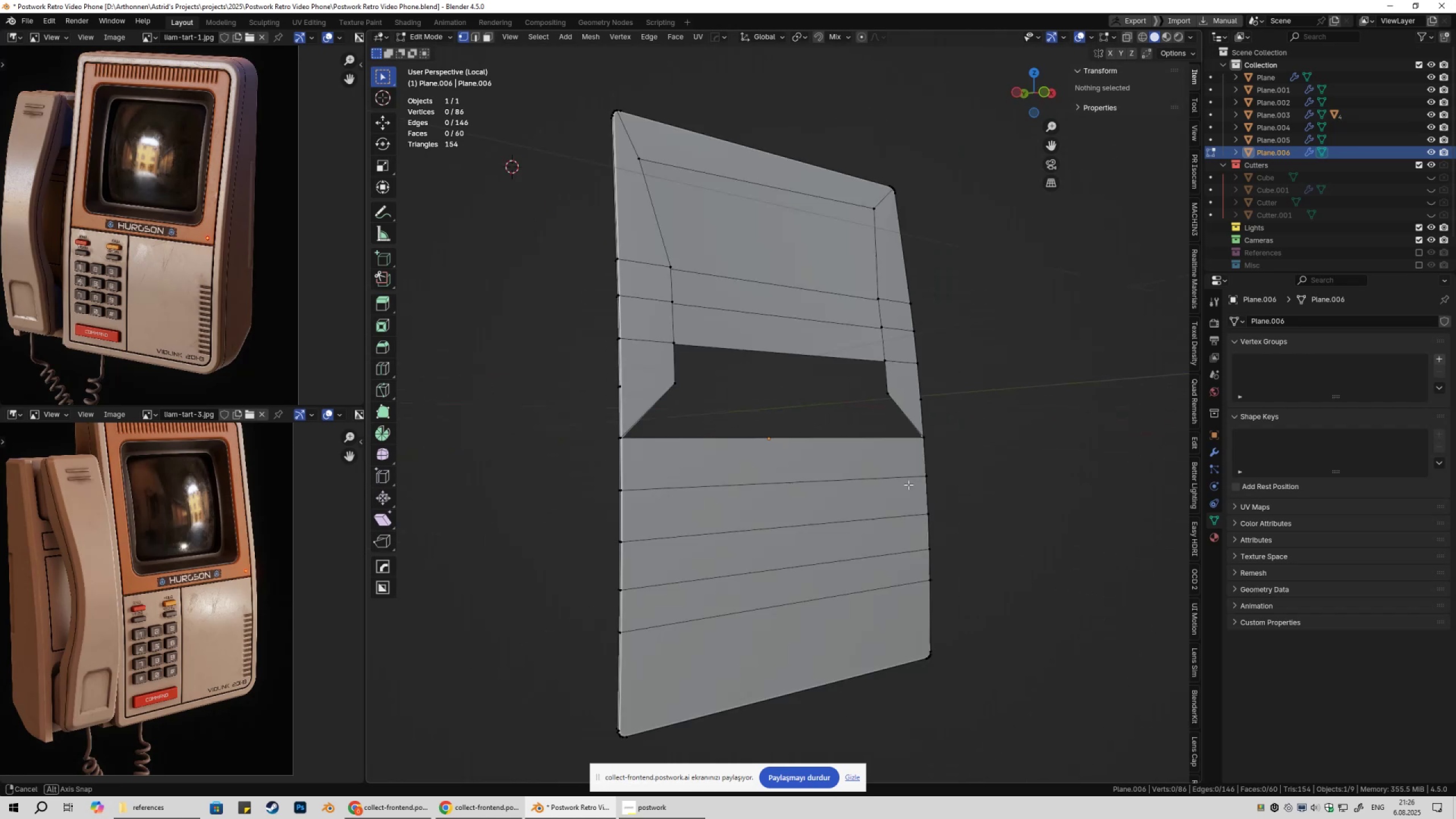 
key(2)
 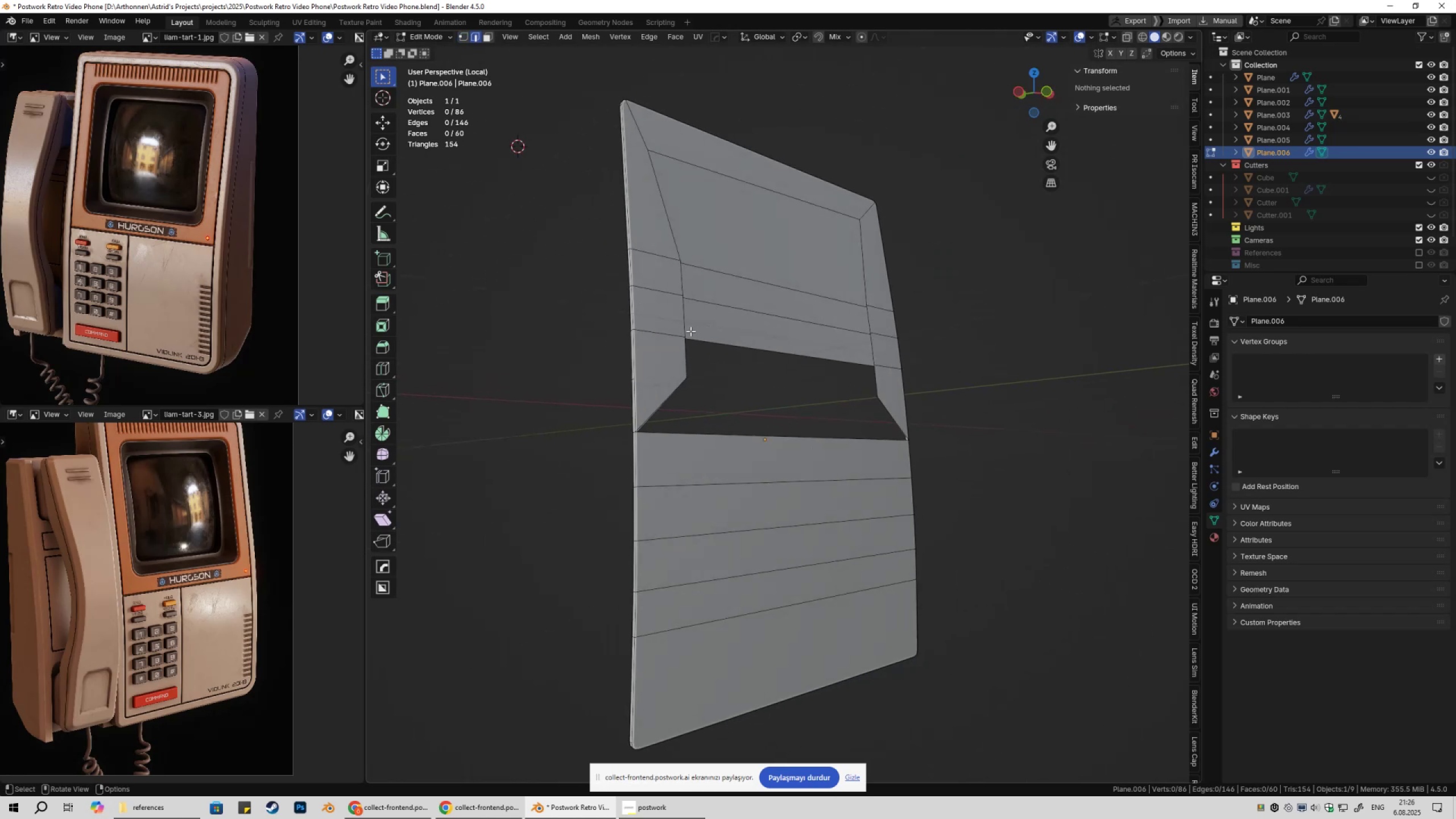 
left_click([690, 331])
 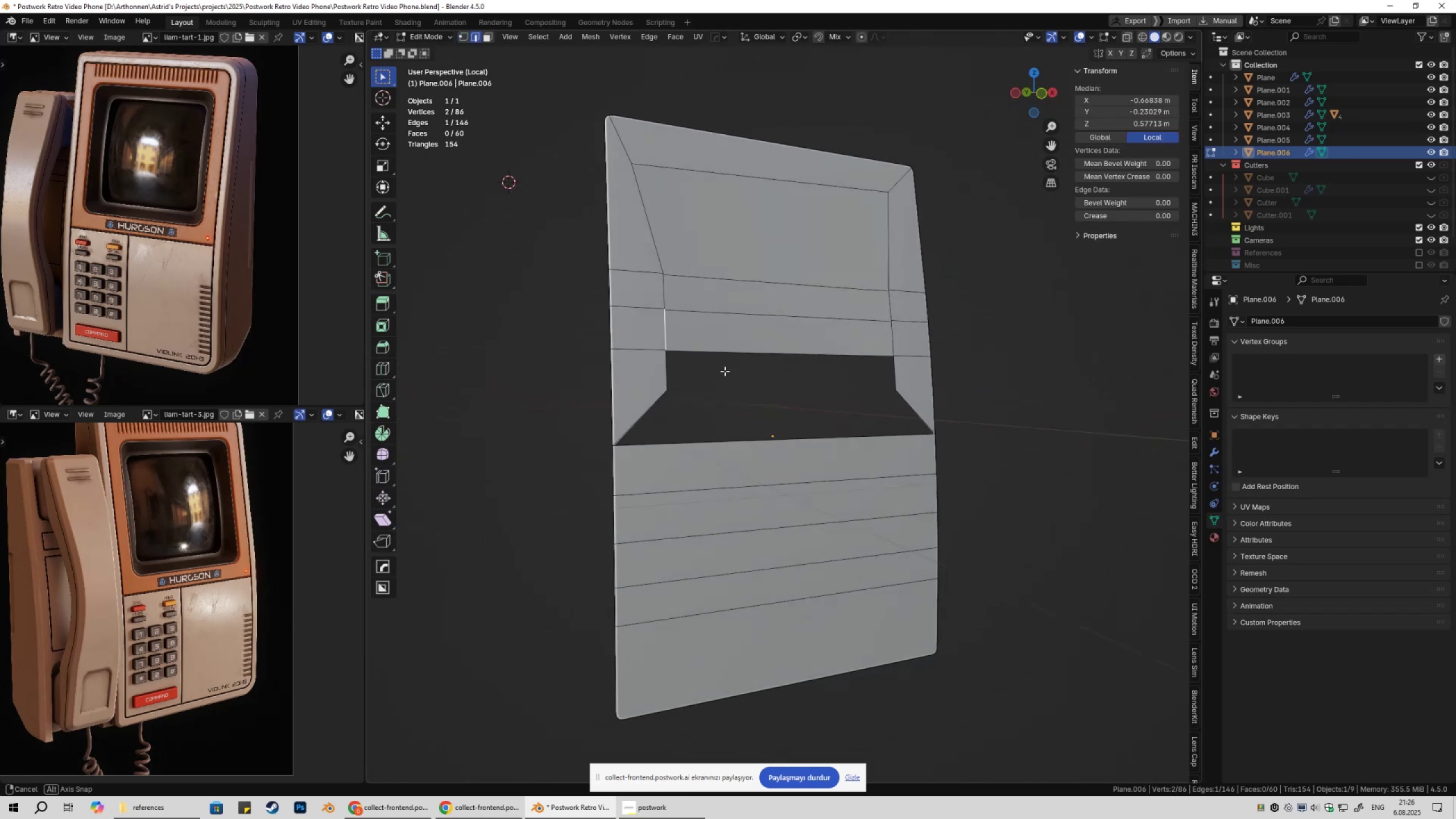 
key(1)
 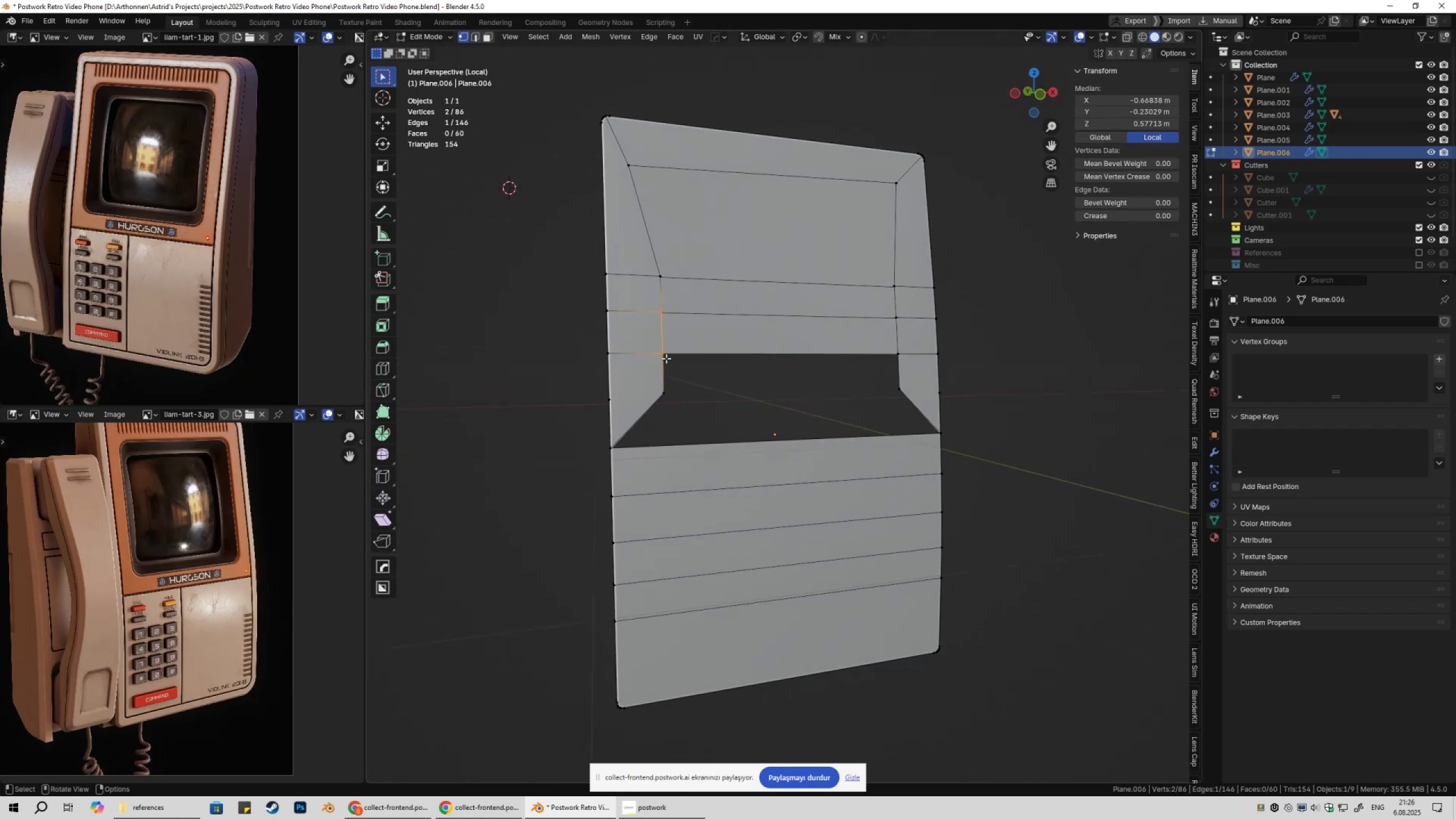 
left_click([666, 358])
 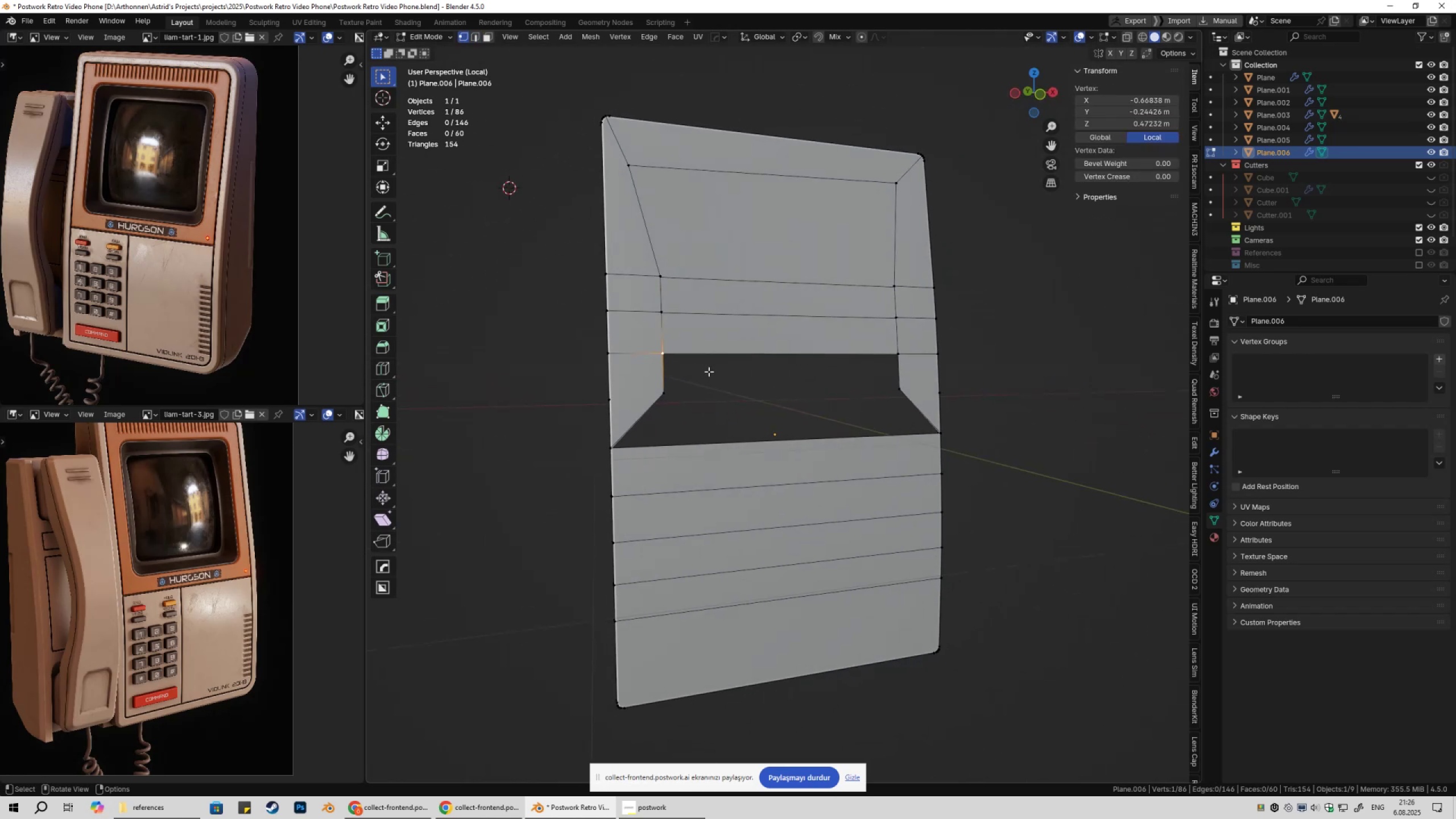 
key(G)
 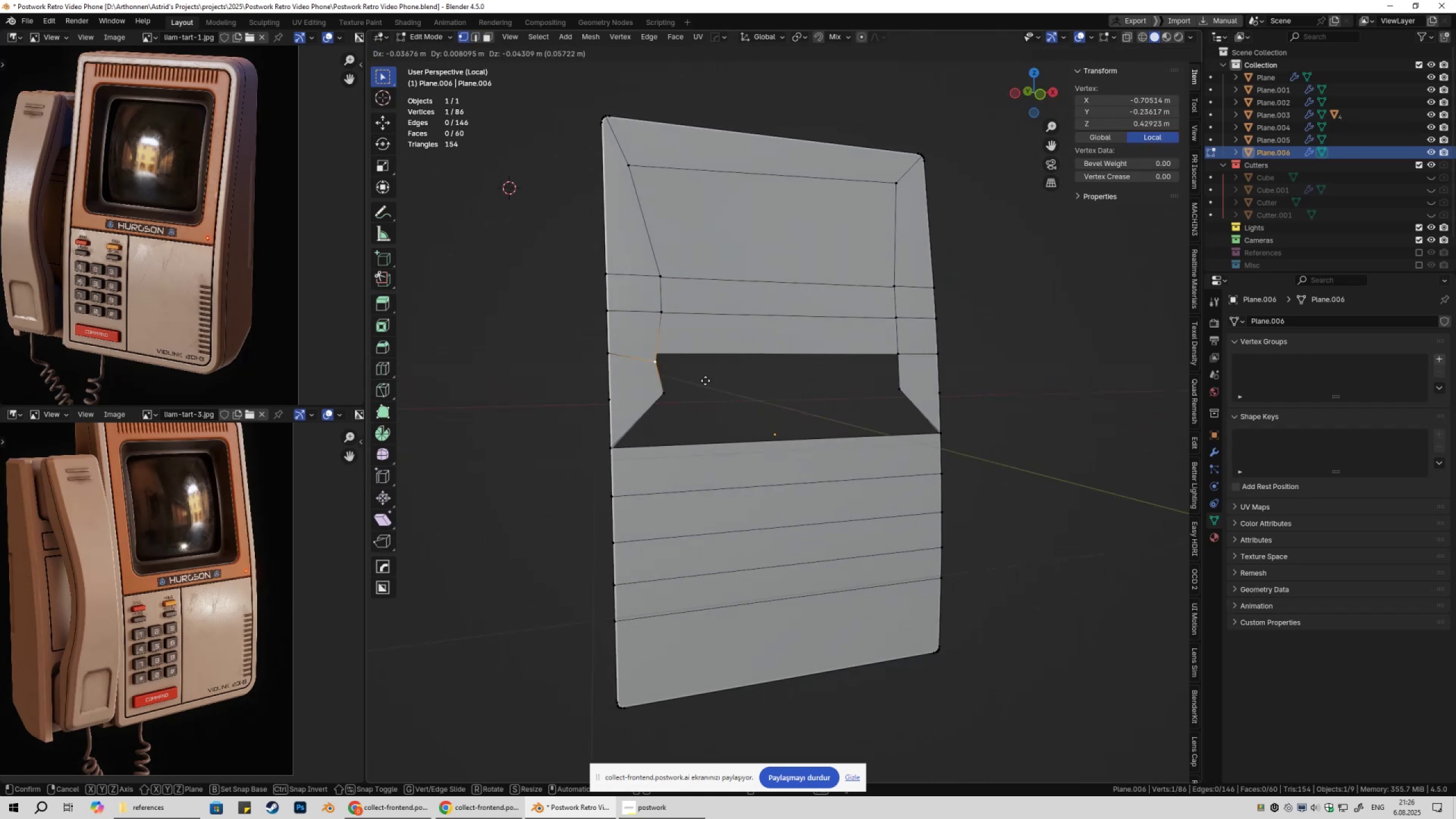 
key(Escape)
 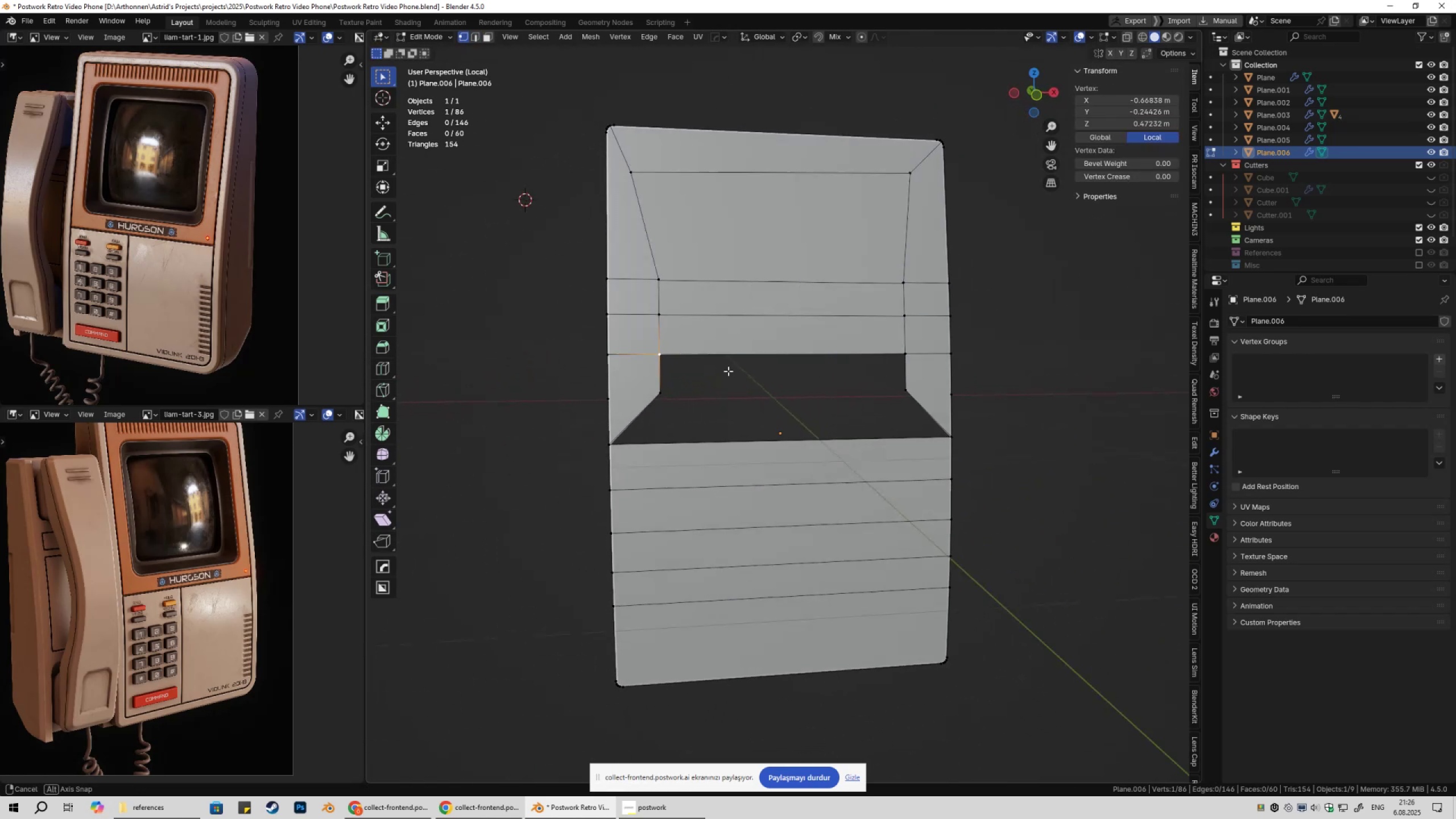 
key(Tab)
 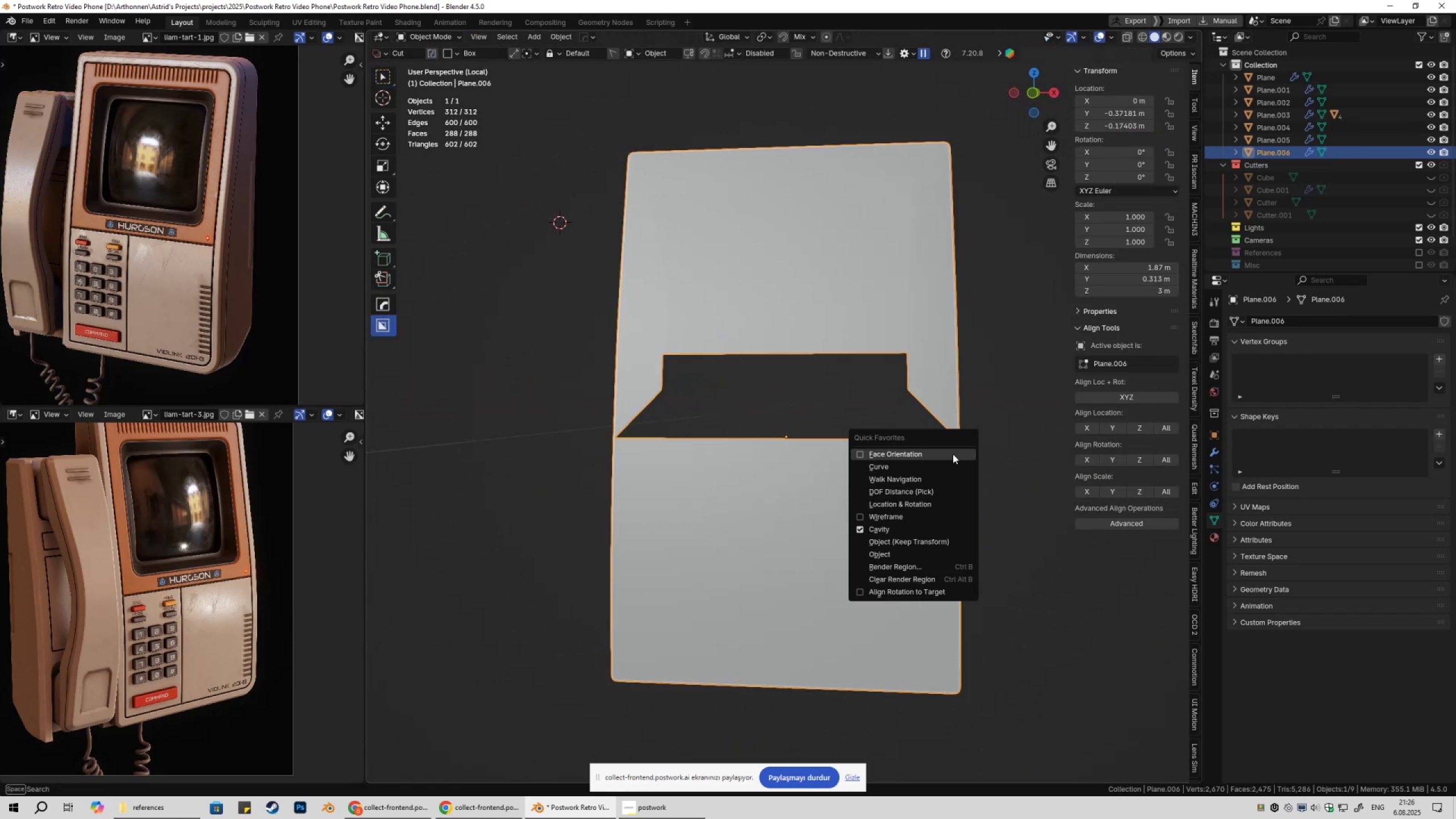 
 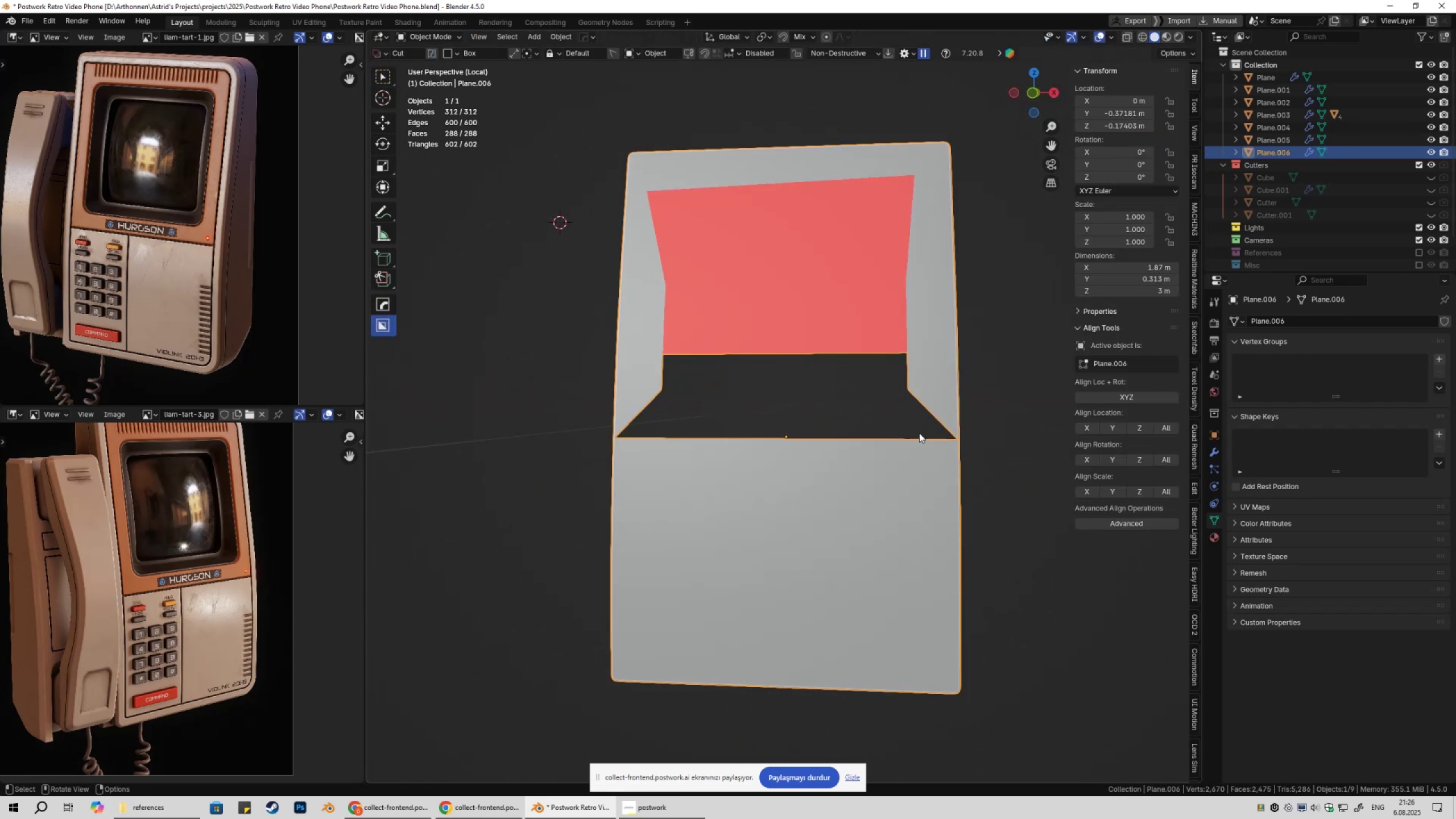 
scroll: coordinate [868, 424], scroll_direction: up, amount: 4.0
 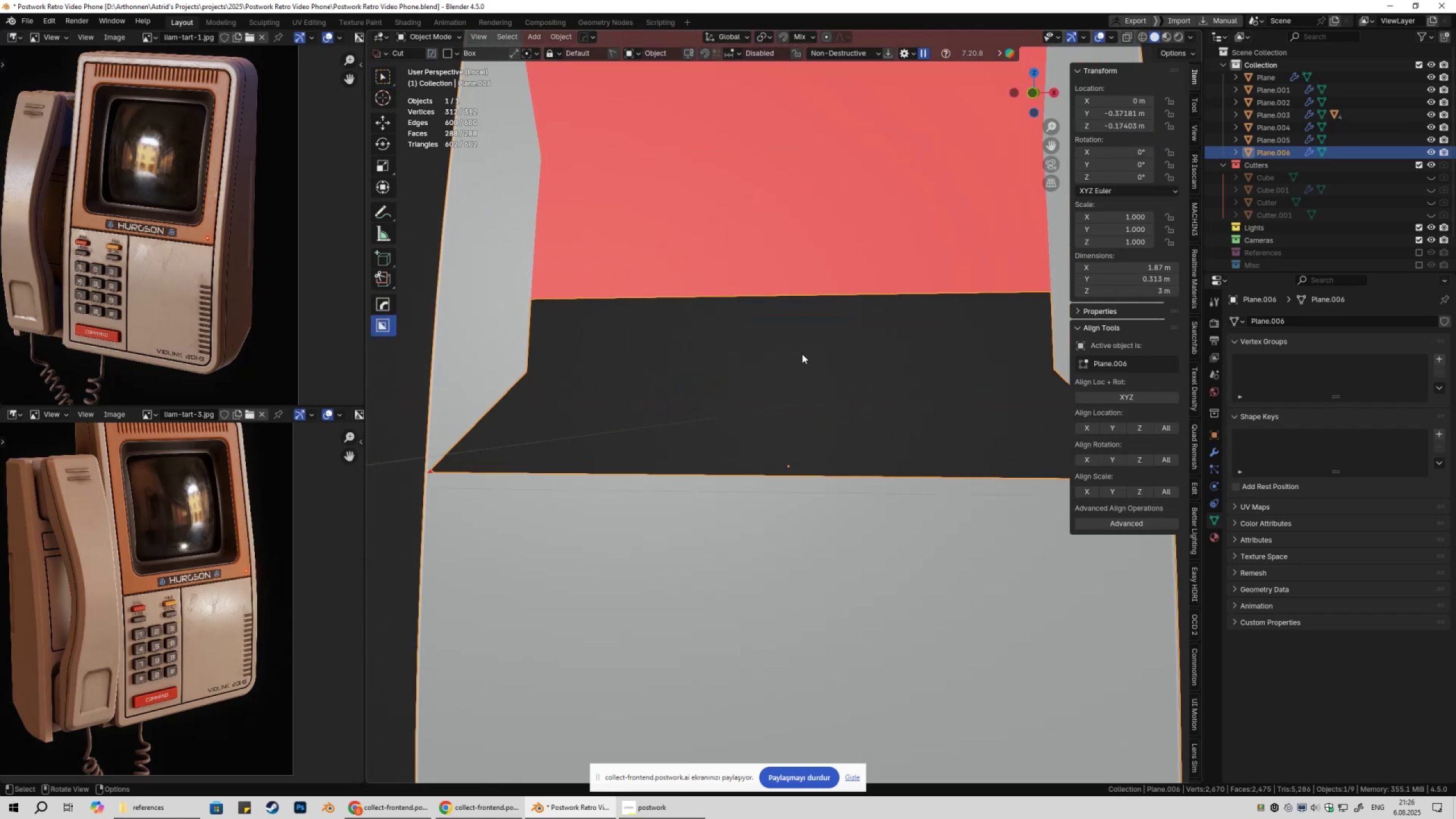 
key(Tab)
 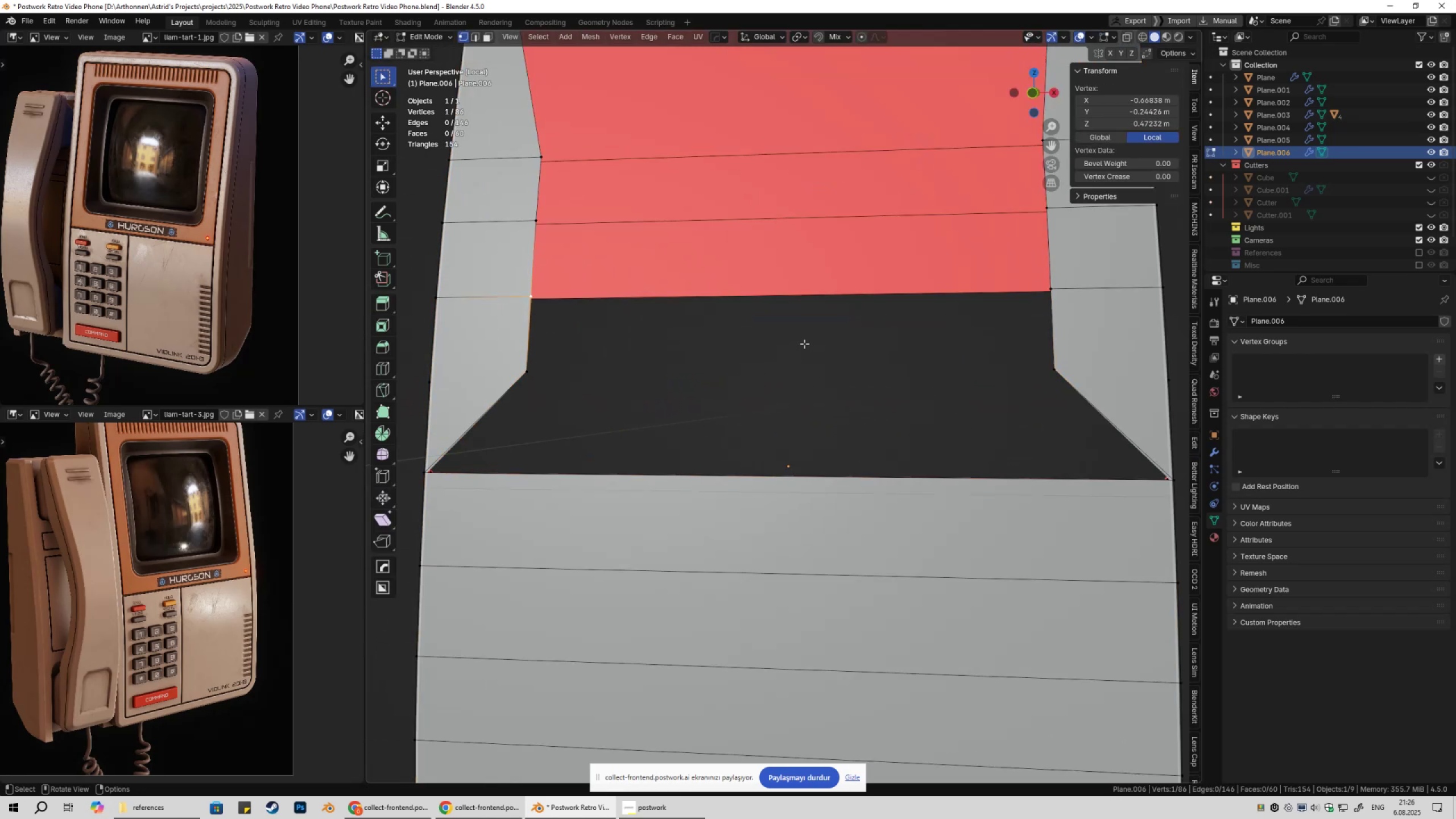 
key(Shift+ShiftLeft)
 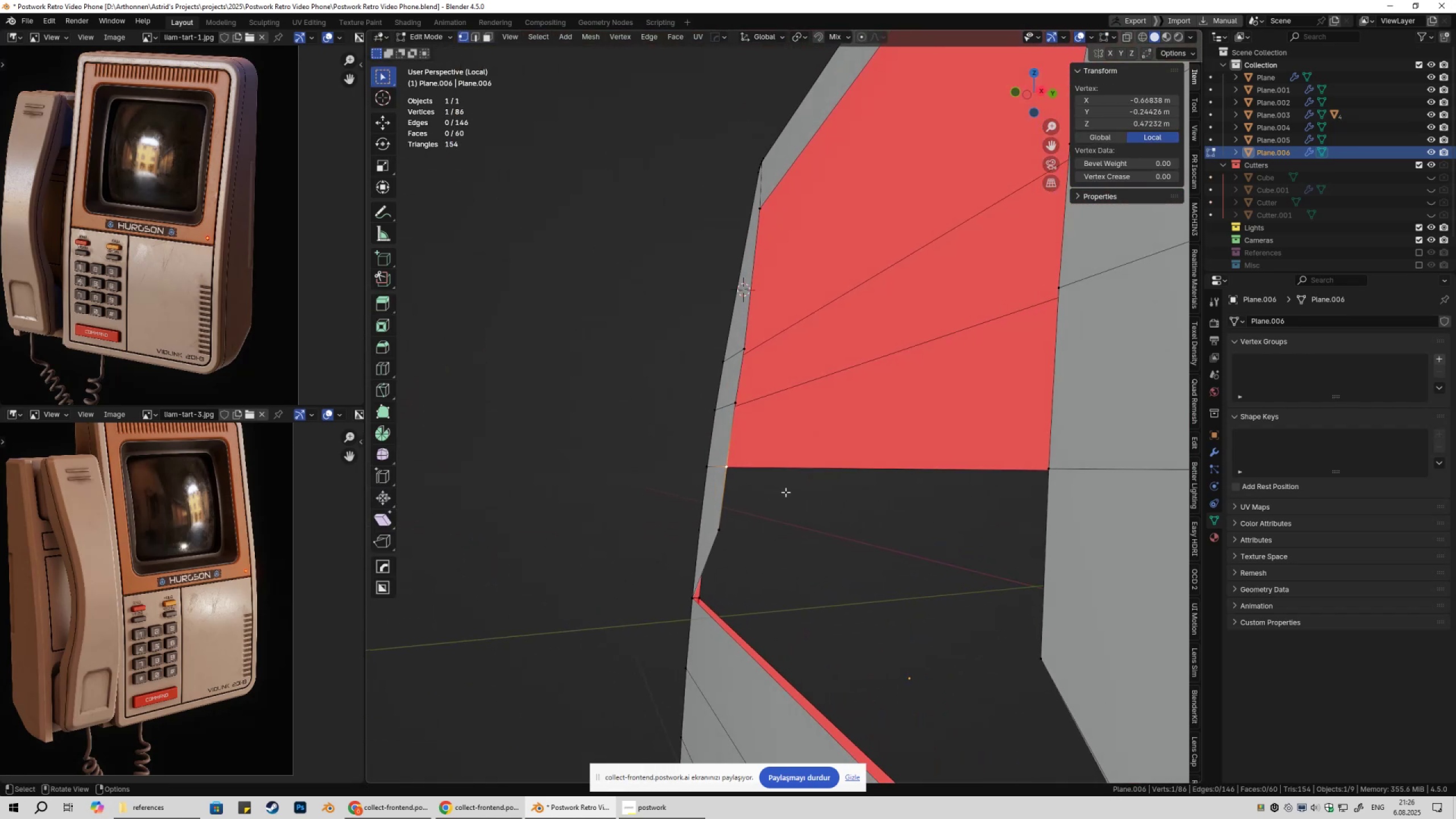 
 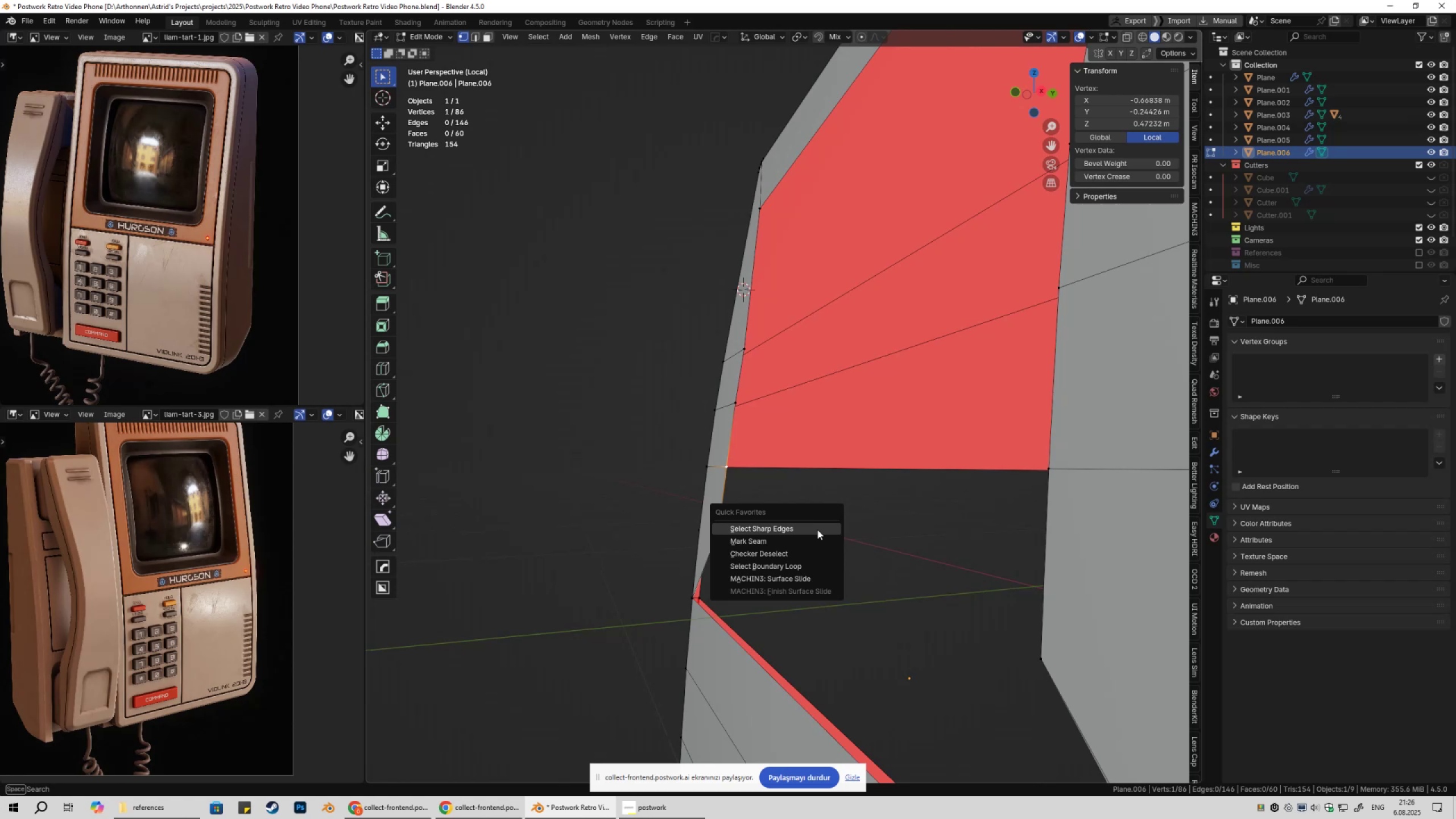 
left_click([817, 530])
 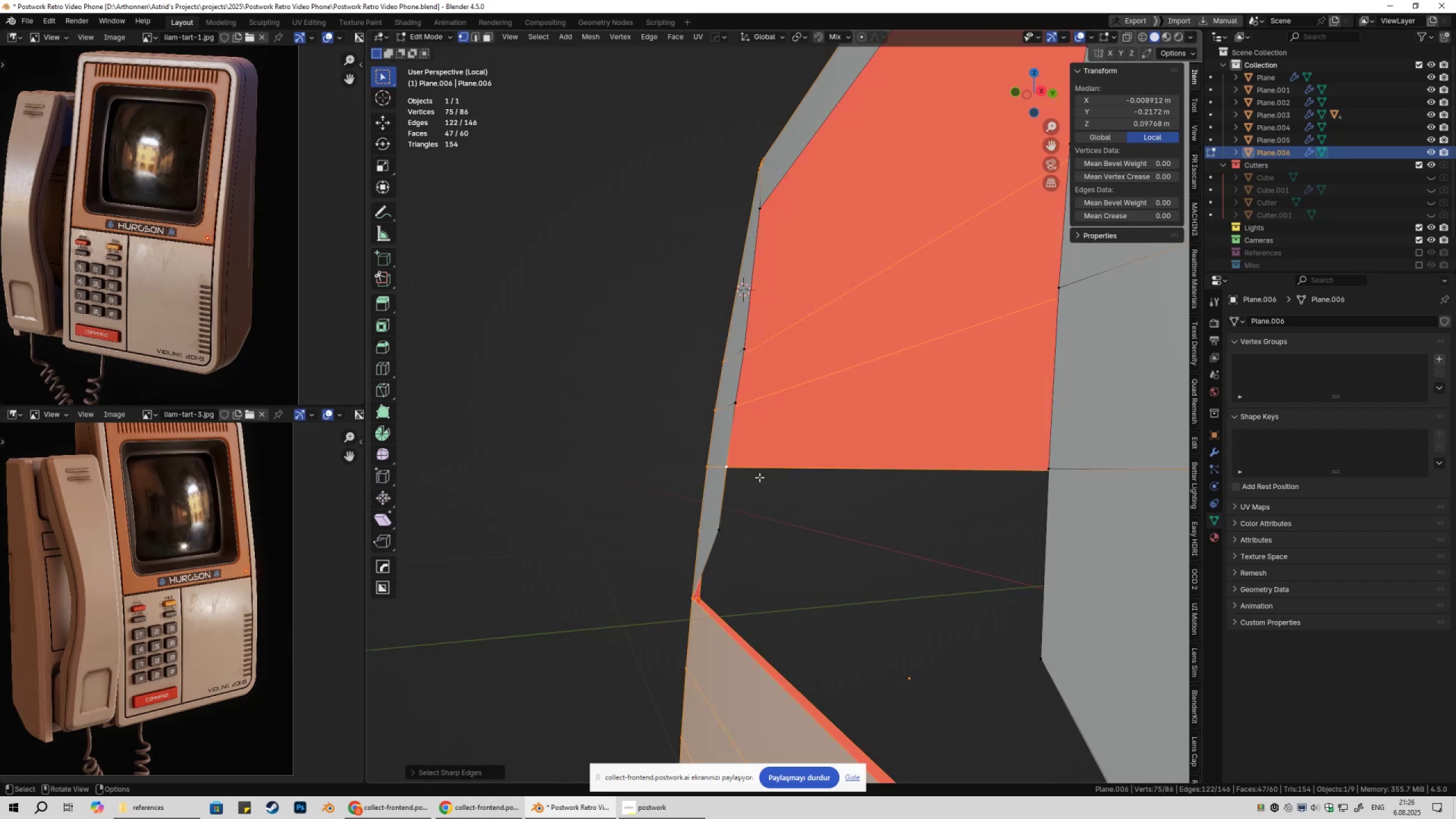 
scroll: coordinate [741, 465], scroll_direction: down, amount: 2.0
 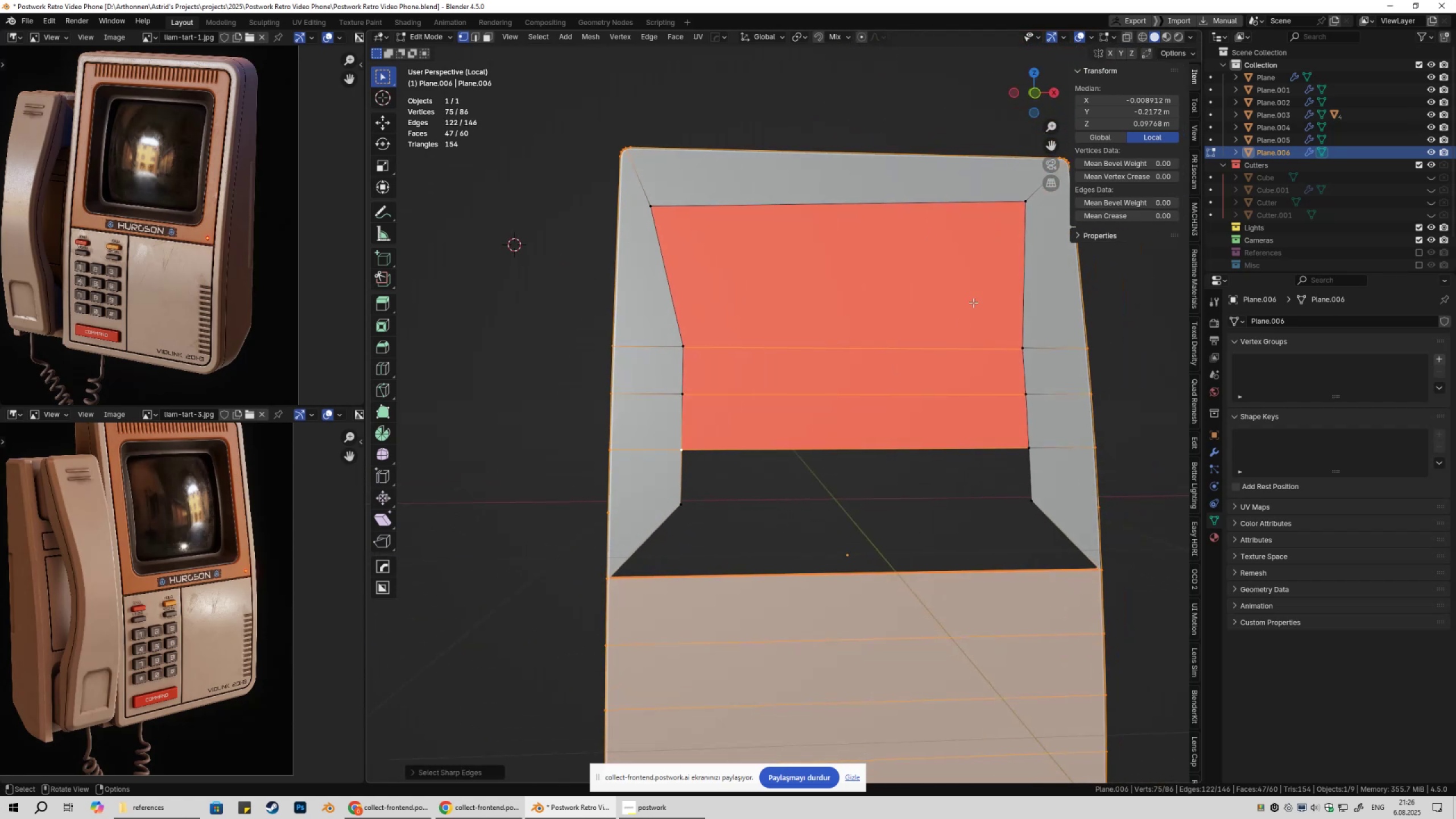 
left_click([1024, 209])
 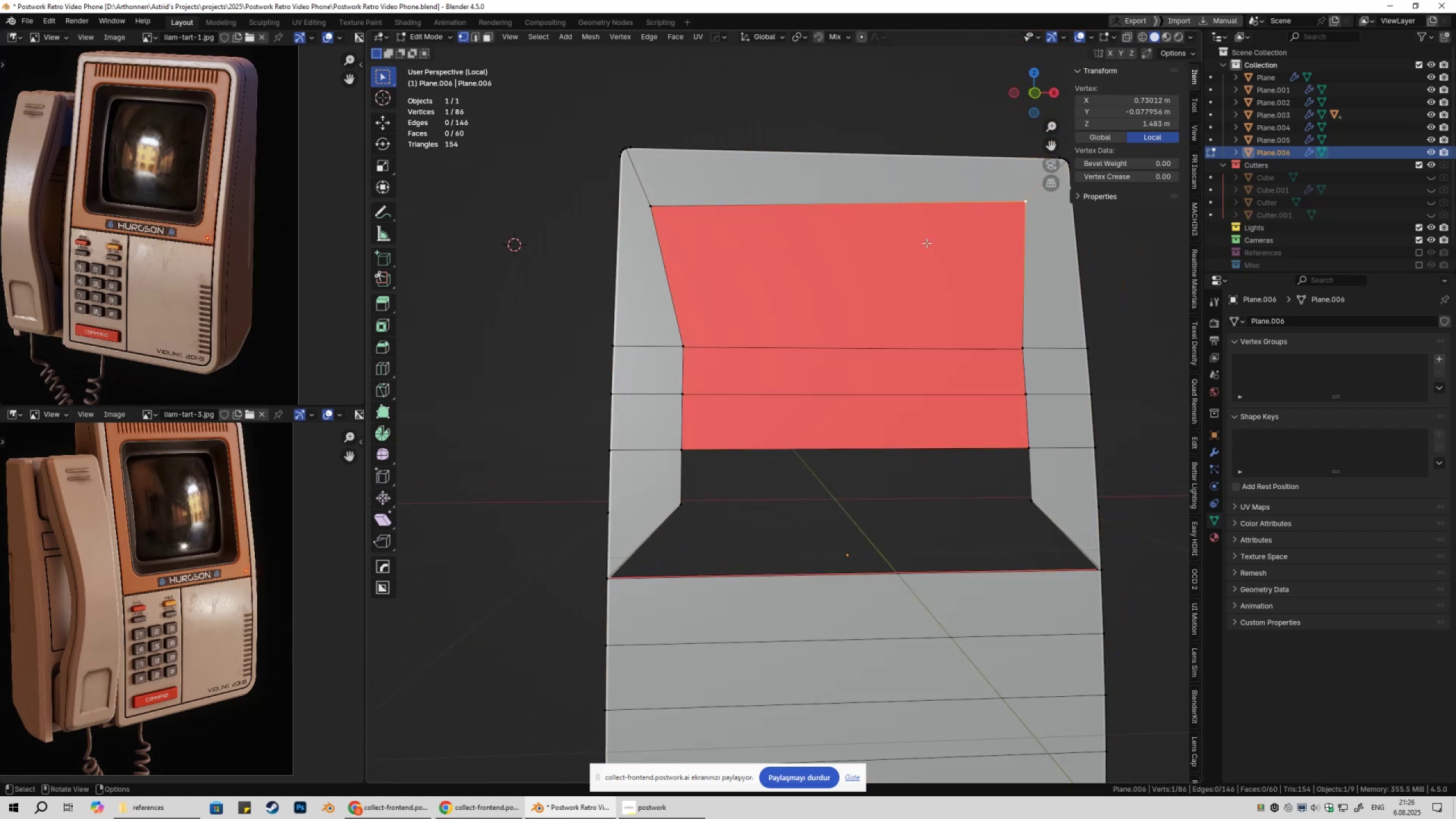 
key(2)
 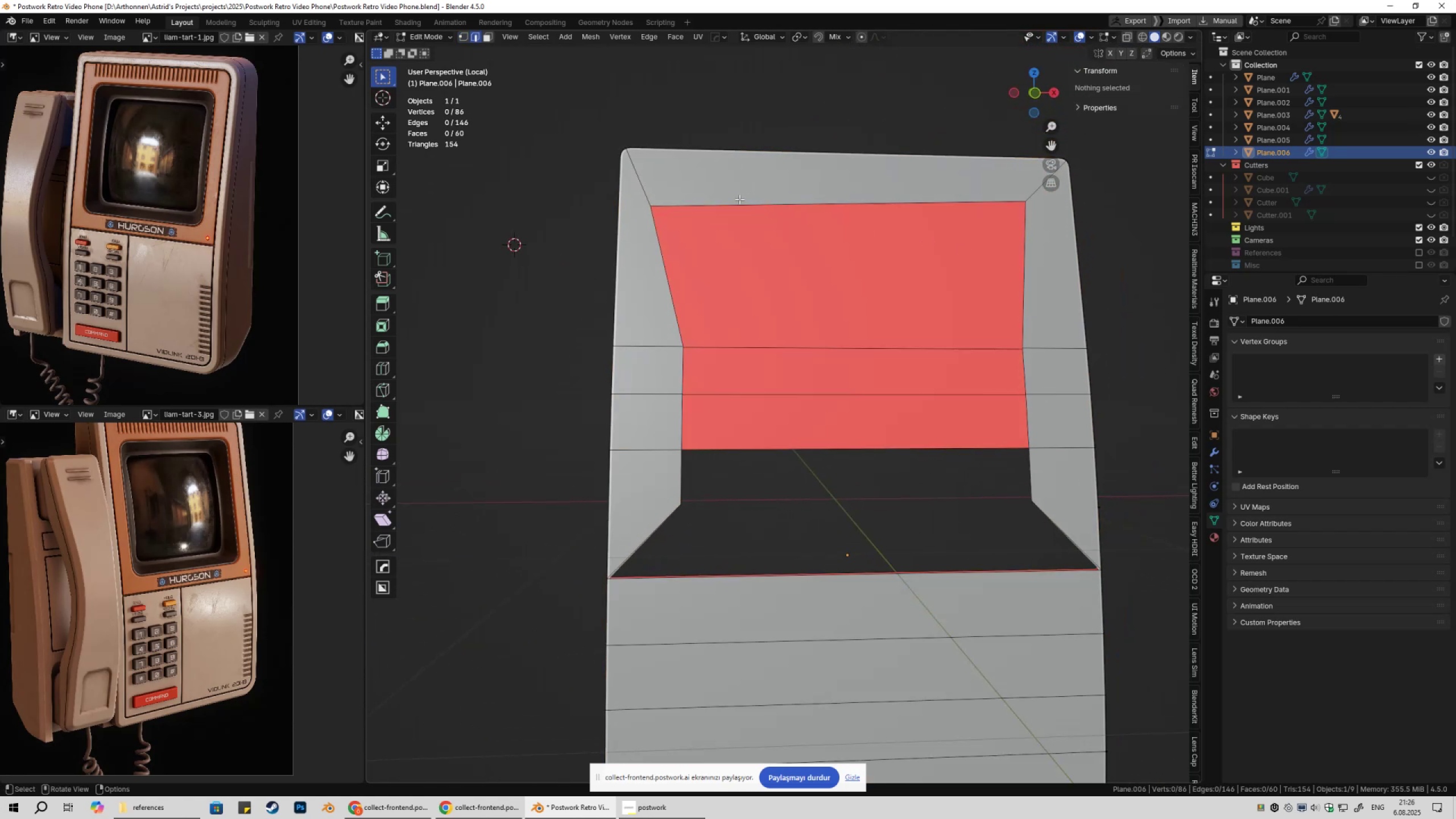 
left_click([739, 199])
 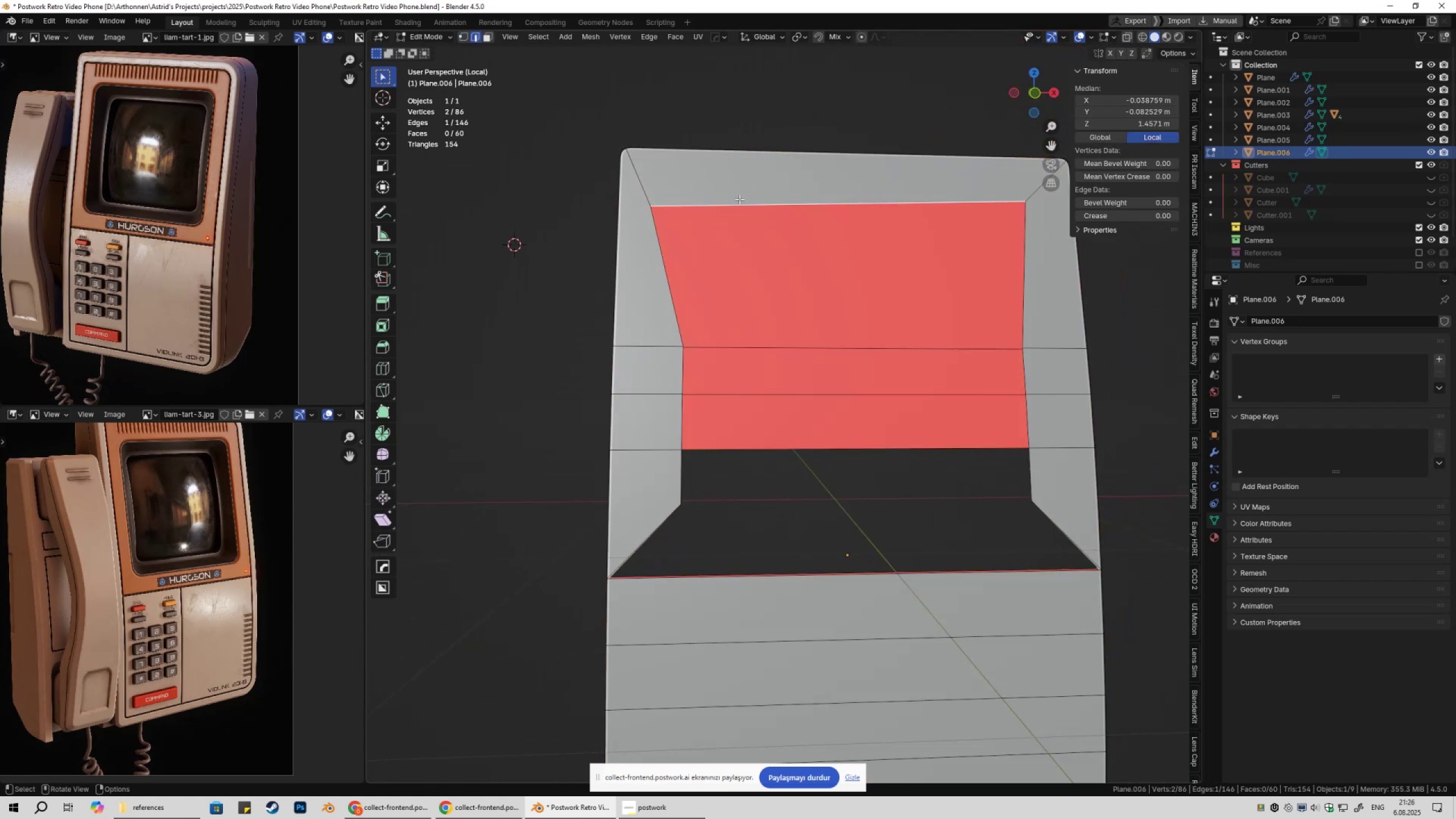 
type(fff)
key(Tab)
key(Tab)
type(1)
 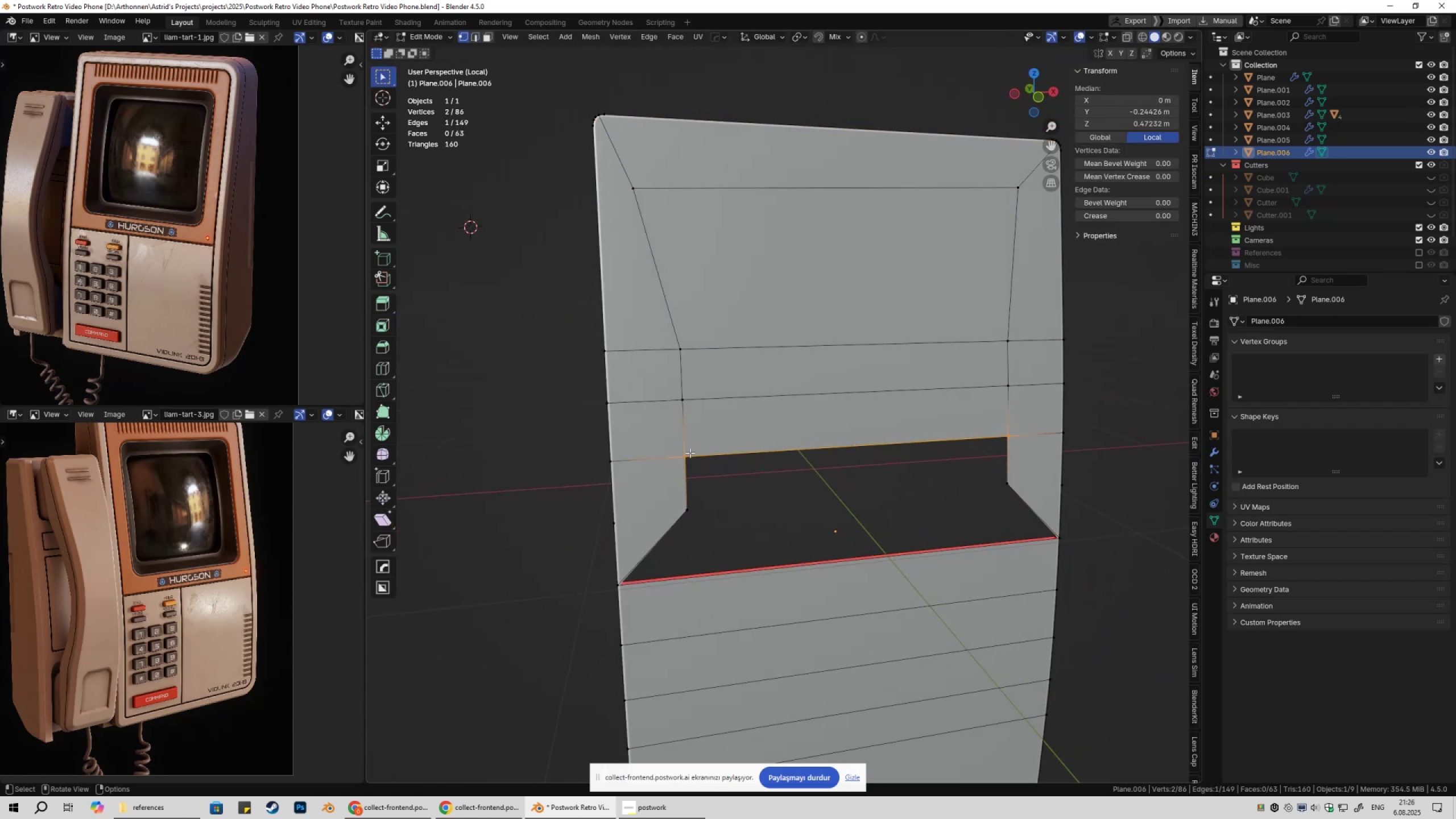 
left_click([690, 453])
 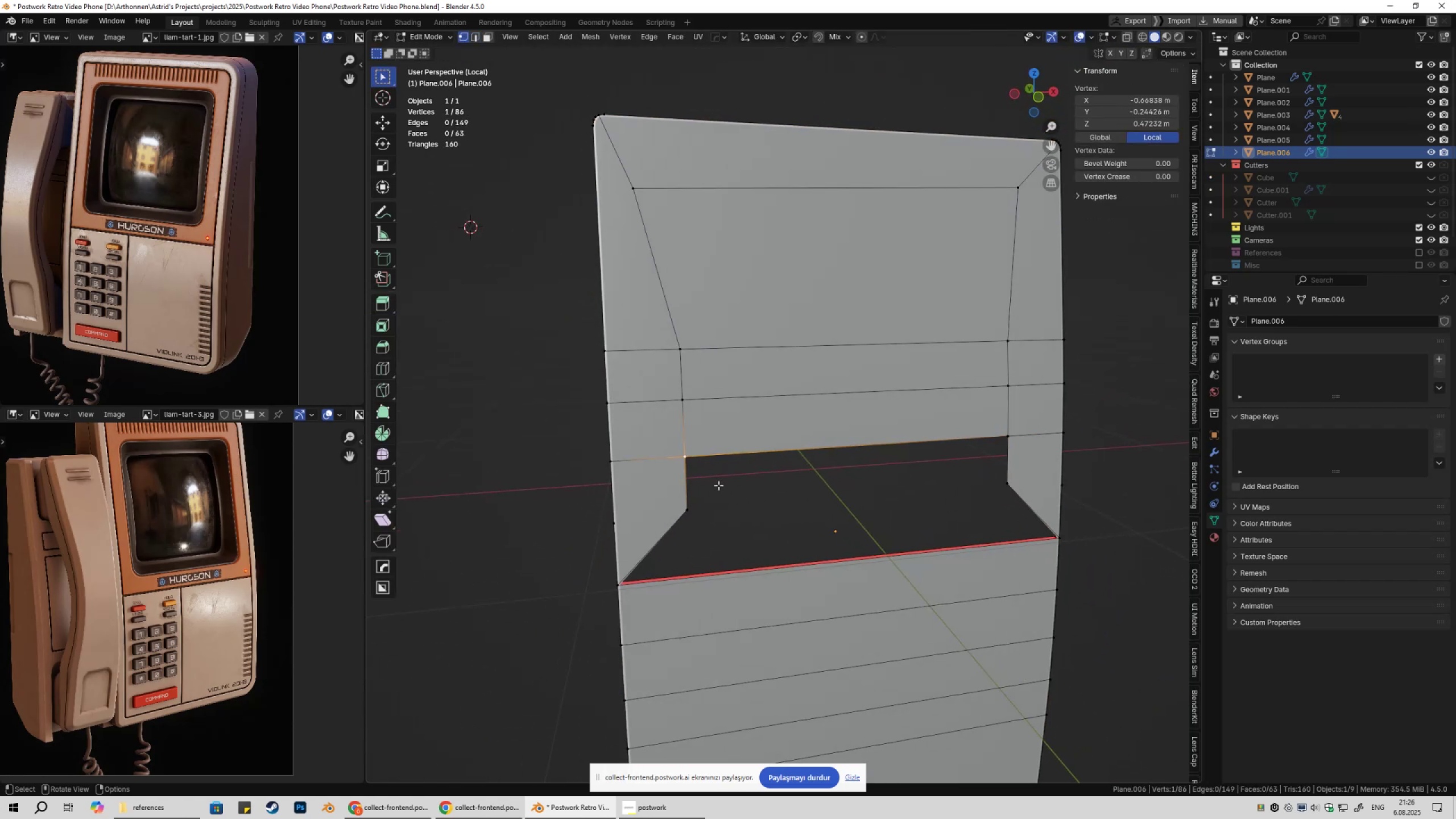 
key(2)
 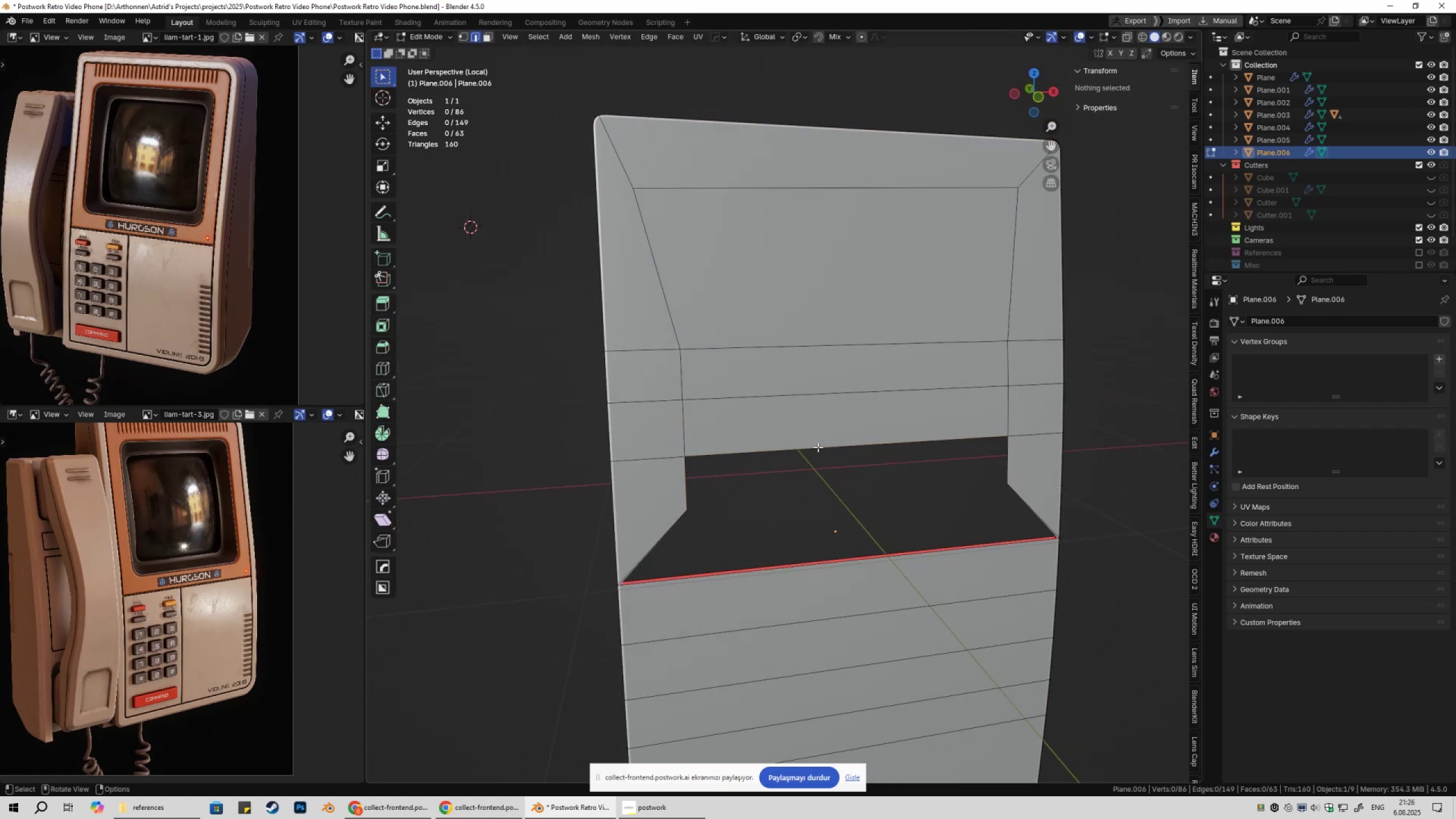 
left_click([818, 447])
 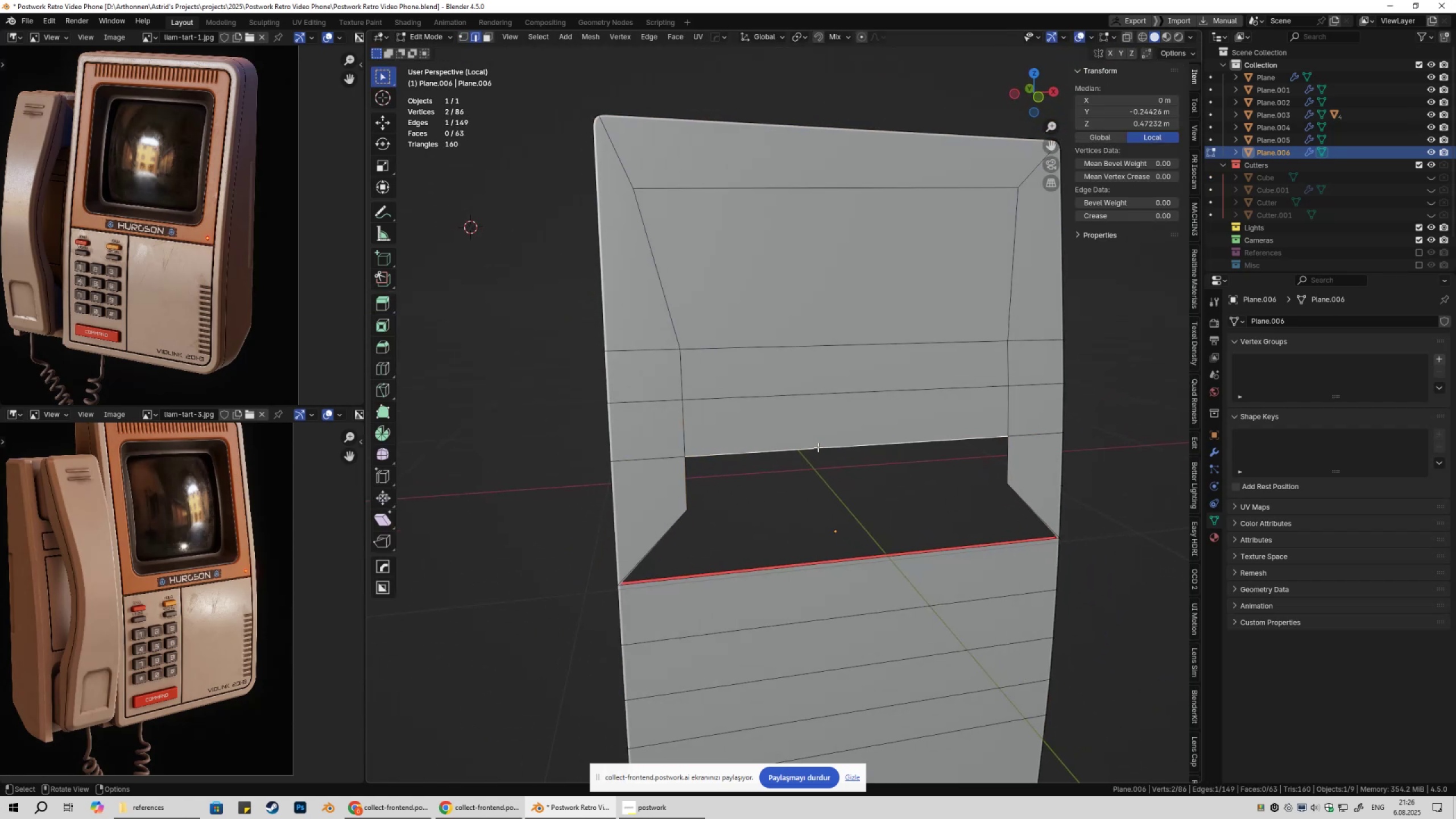 
type(ff)
key(Tab)
key(Tab)
type(2)
 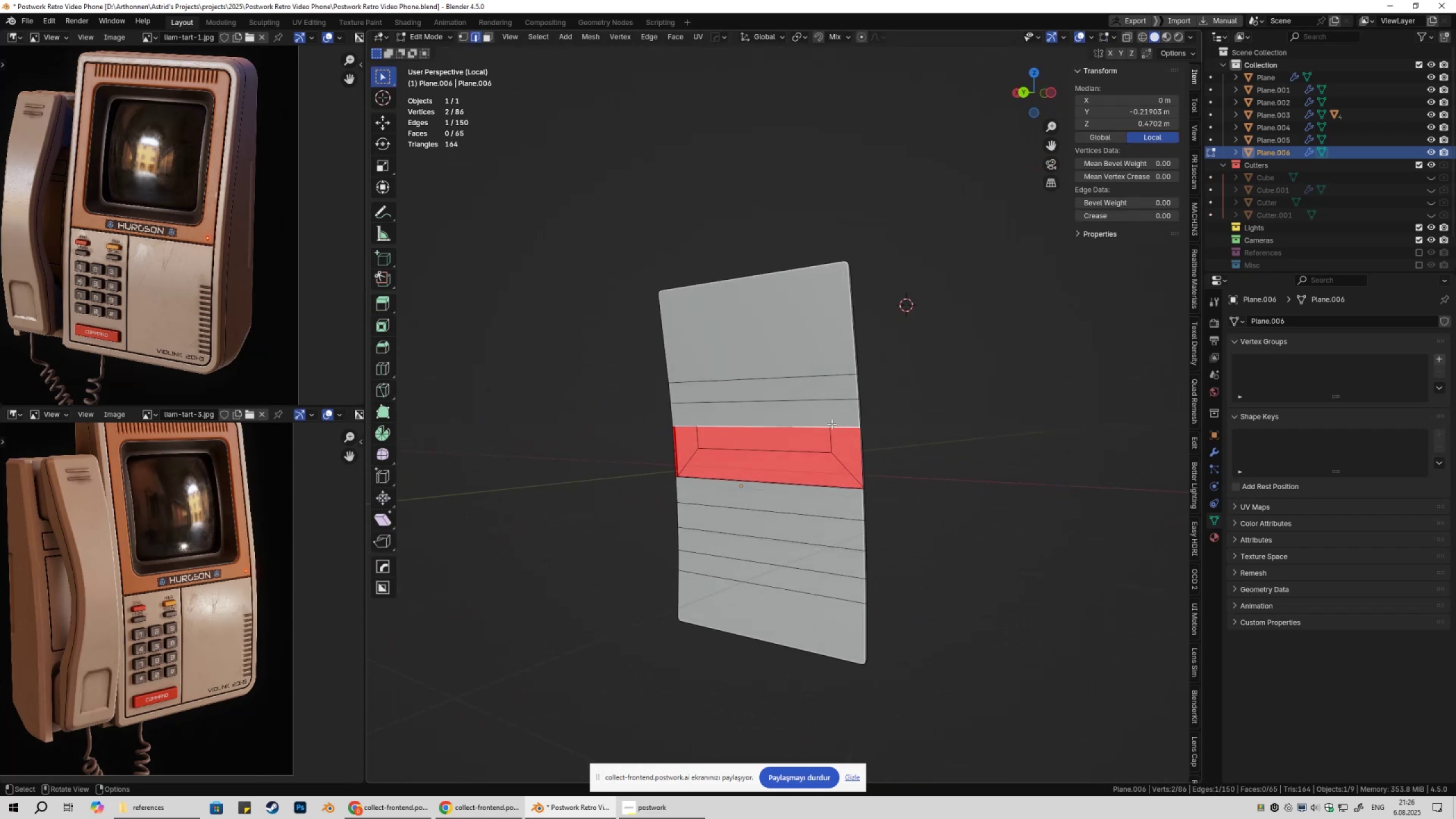 
scroll: coordinate [725, 494], scroll_direction: down, amount: 4.0
 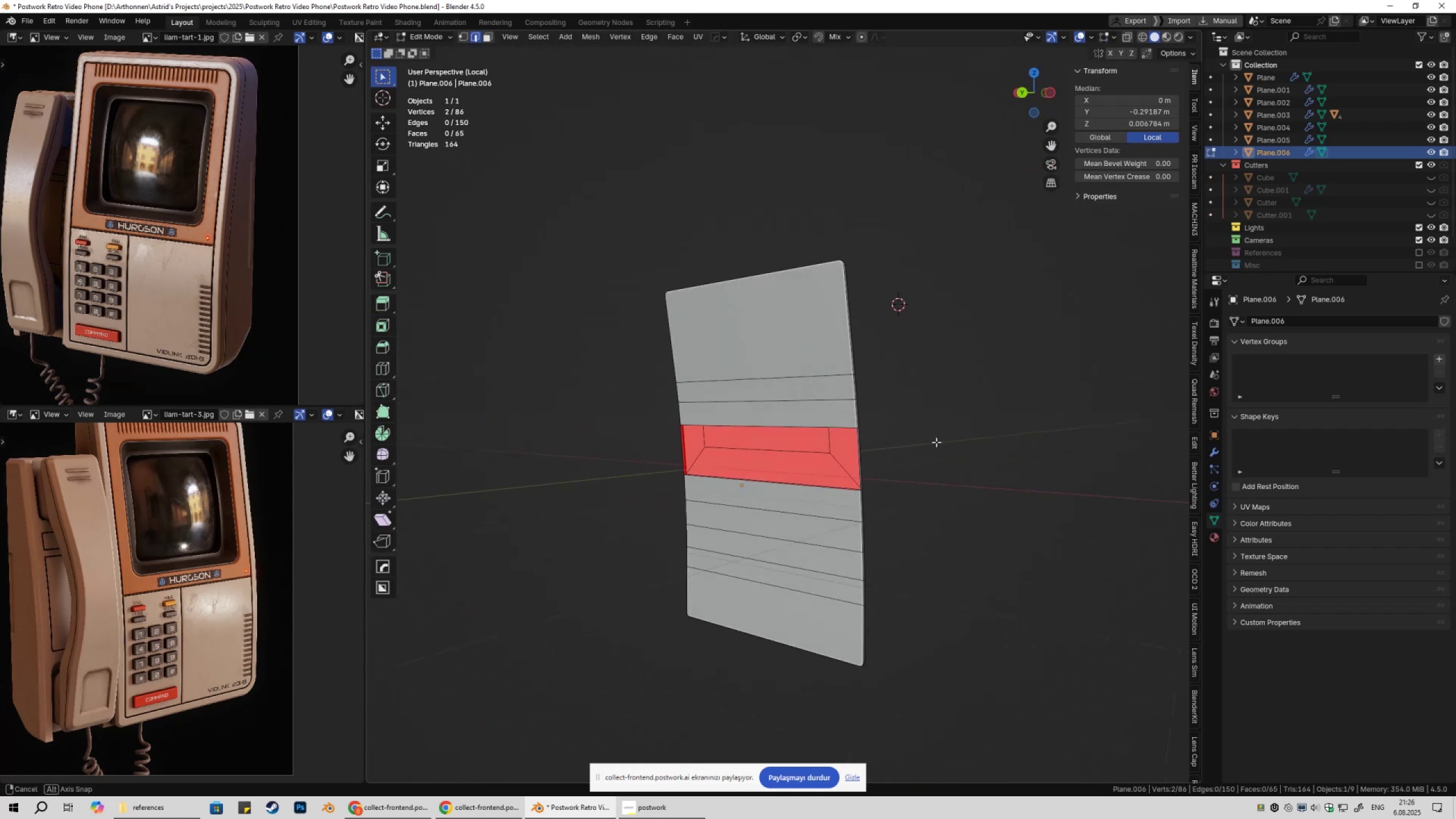 
left_click([832, 424])
 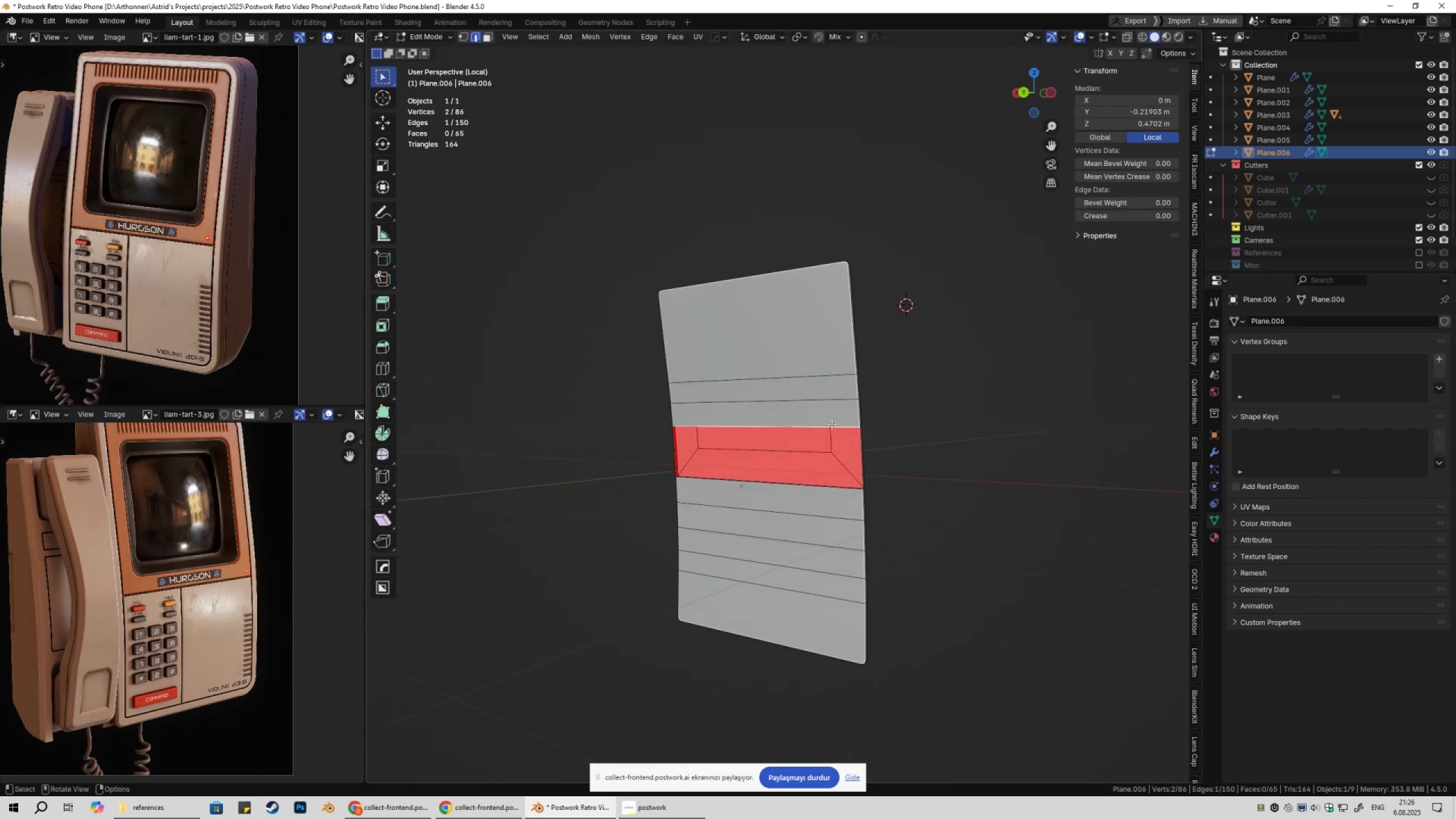 
type(ff)
key(Tab)
key(Tab)
type(1am)
 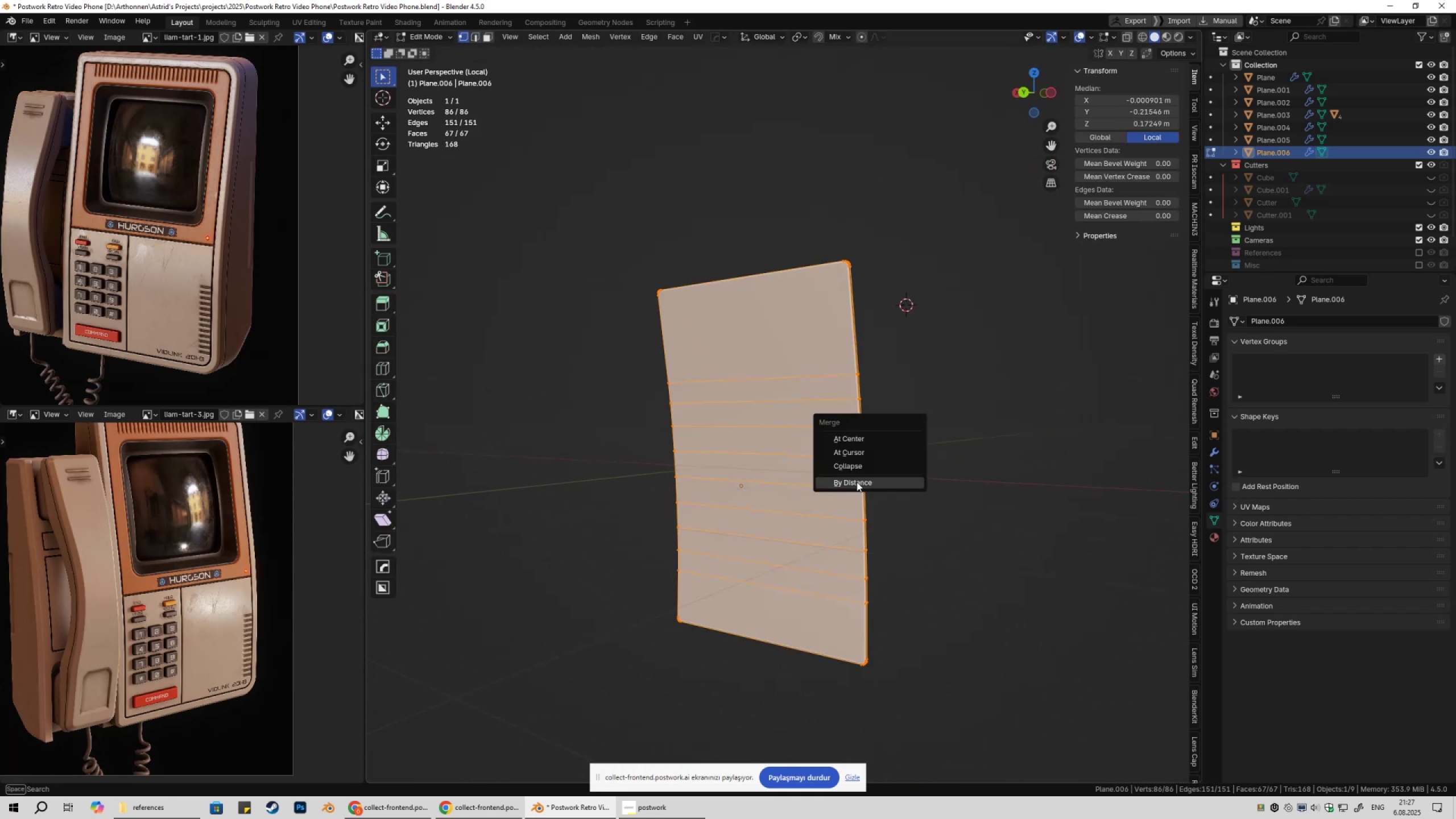 
left_click([856, 483])
 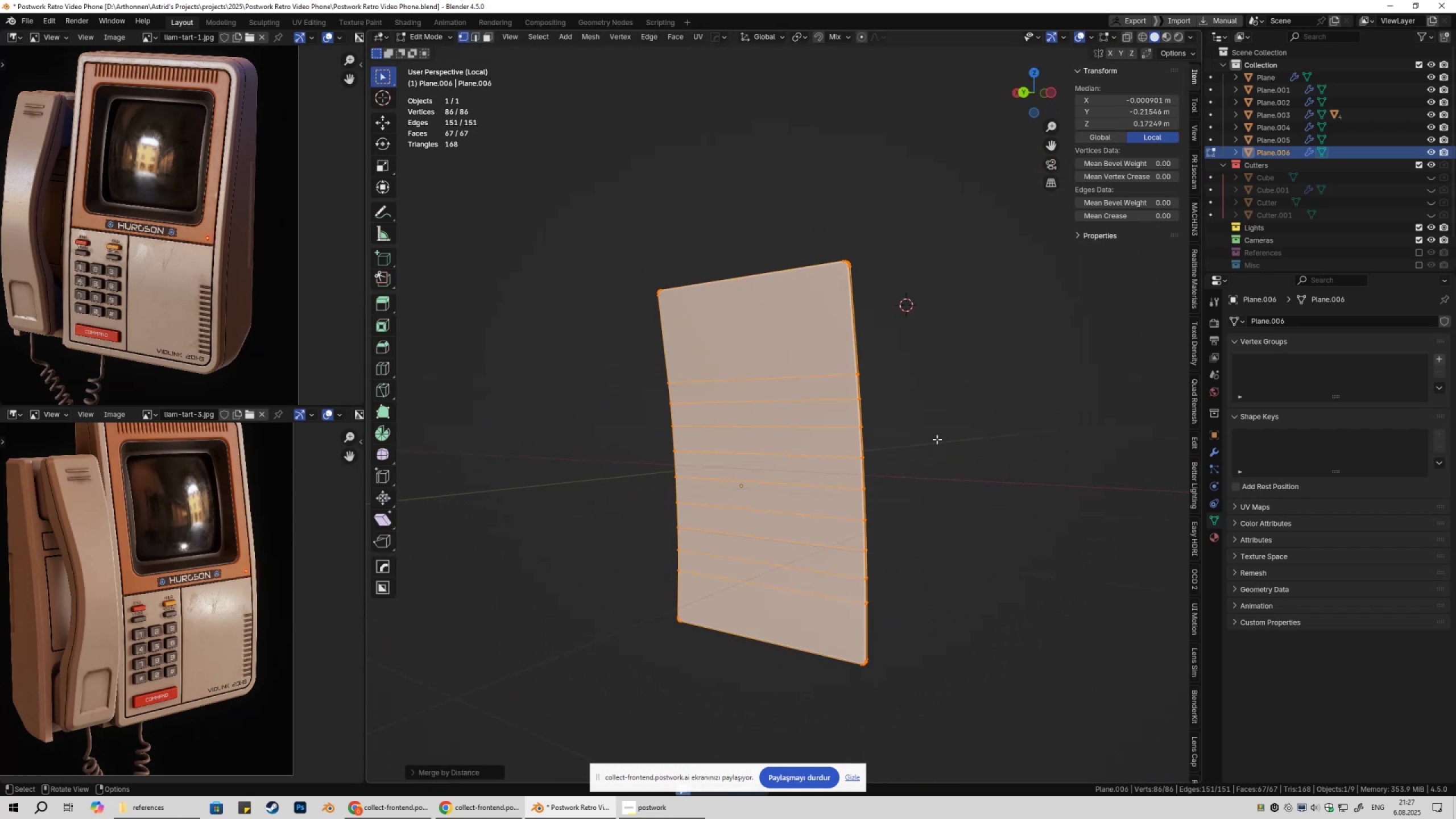 
key(Tab)
 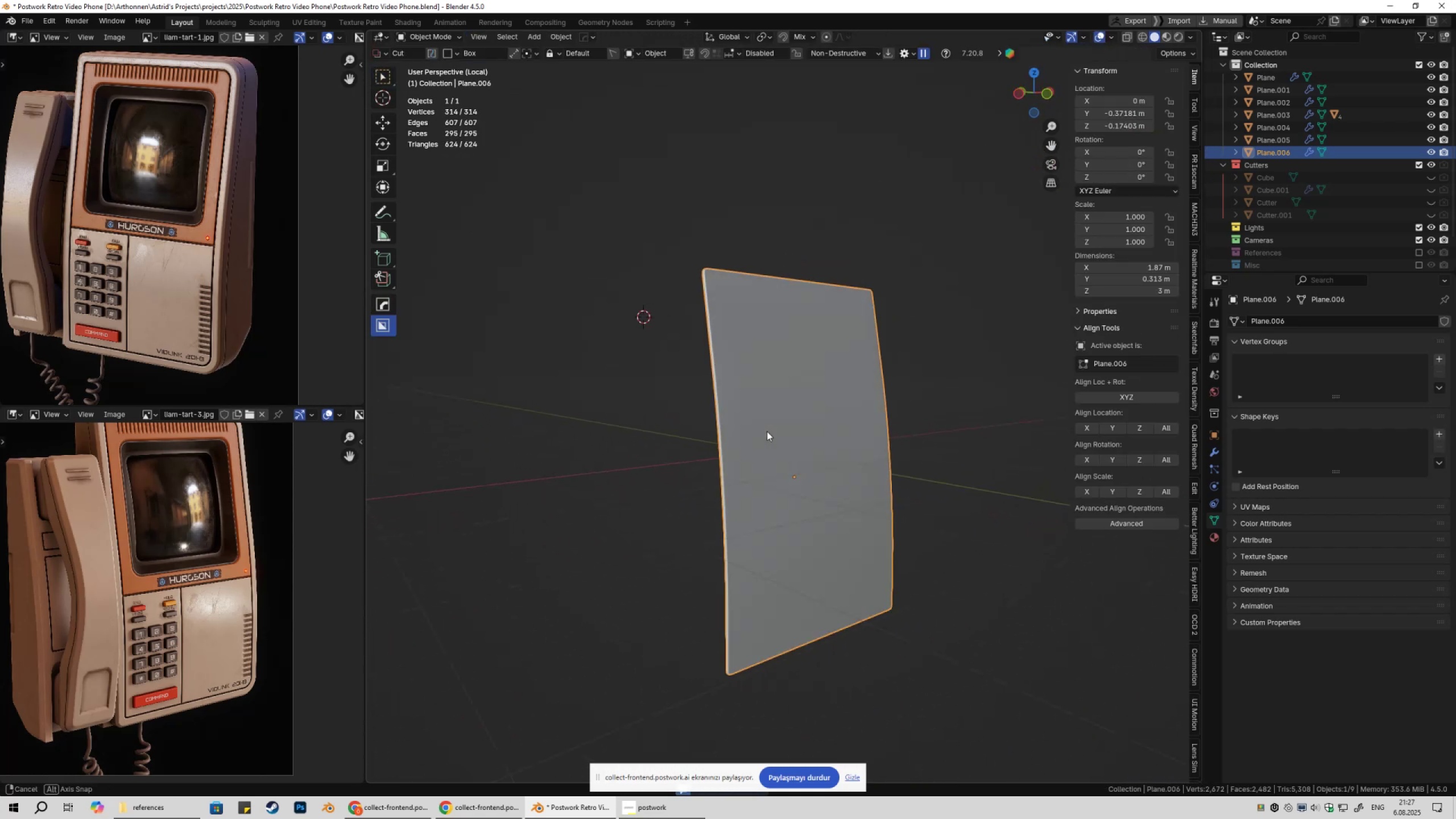 
key(Tab)
 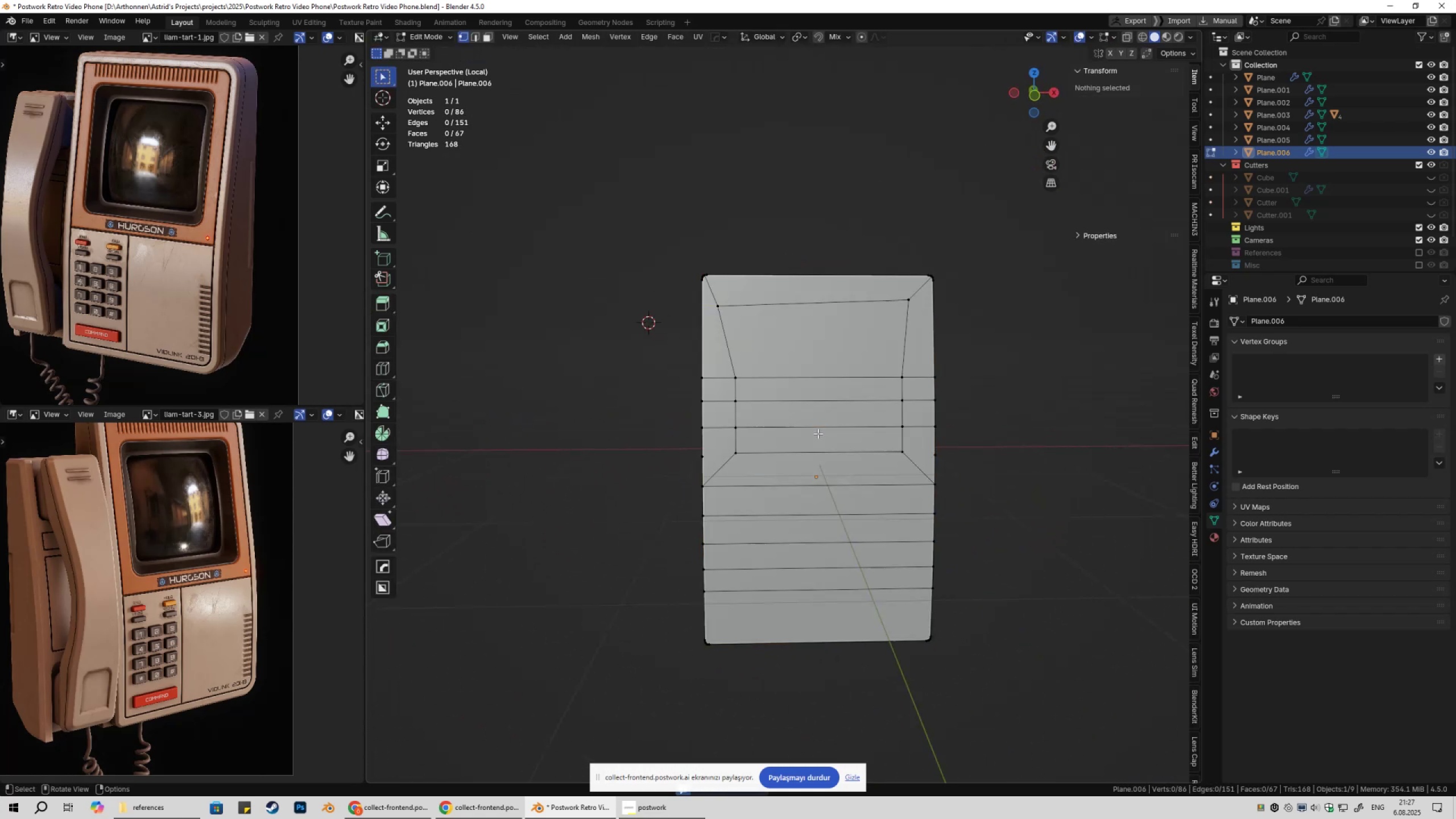 
scroll: coordinate [826, 403], scroll_direction: up, amount: 2.0
 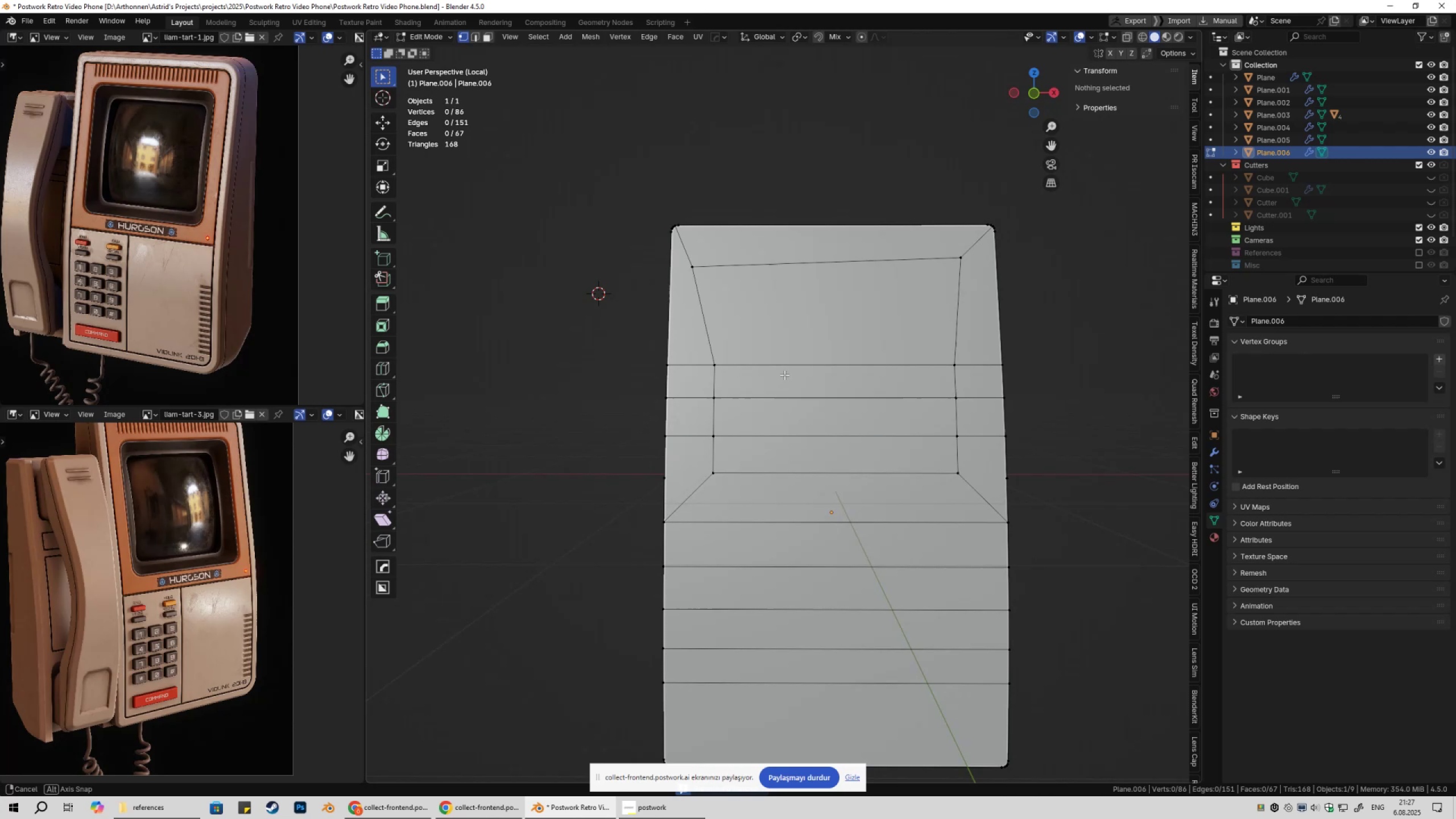 
left_click_drag(start_coordinate=[710, 274], to_coordinate=[712, 278])
 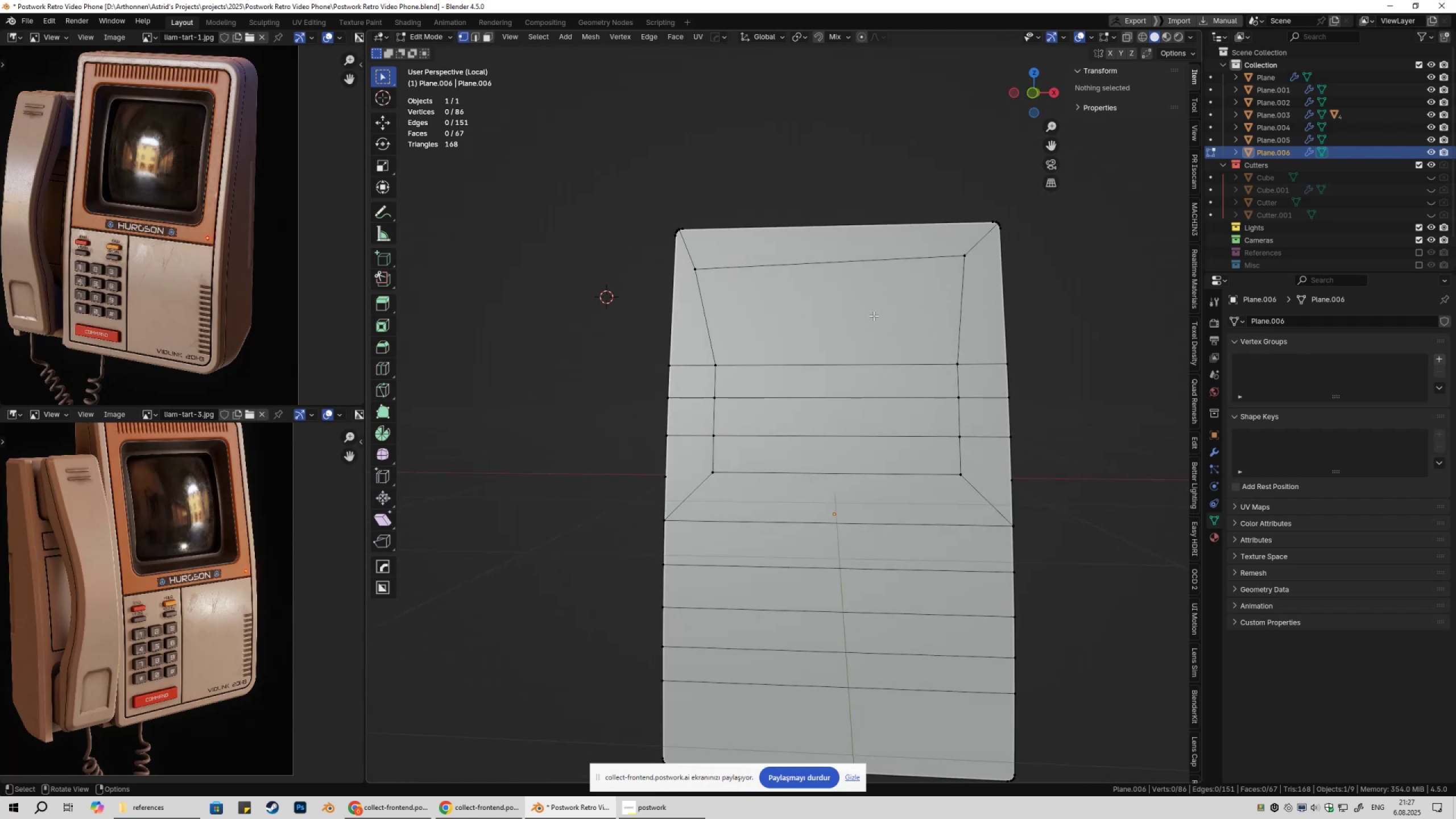 
key(Numpad1)
 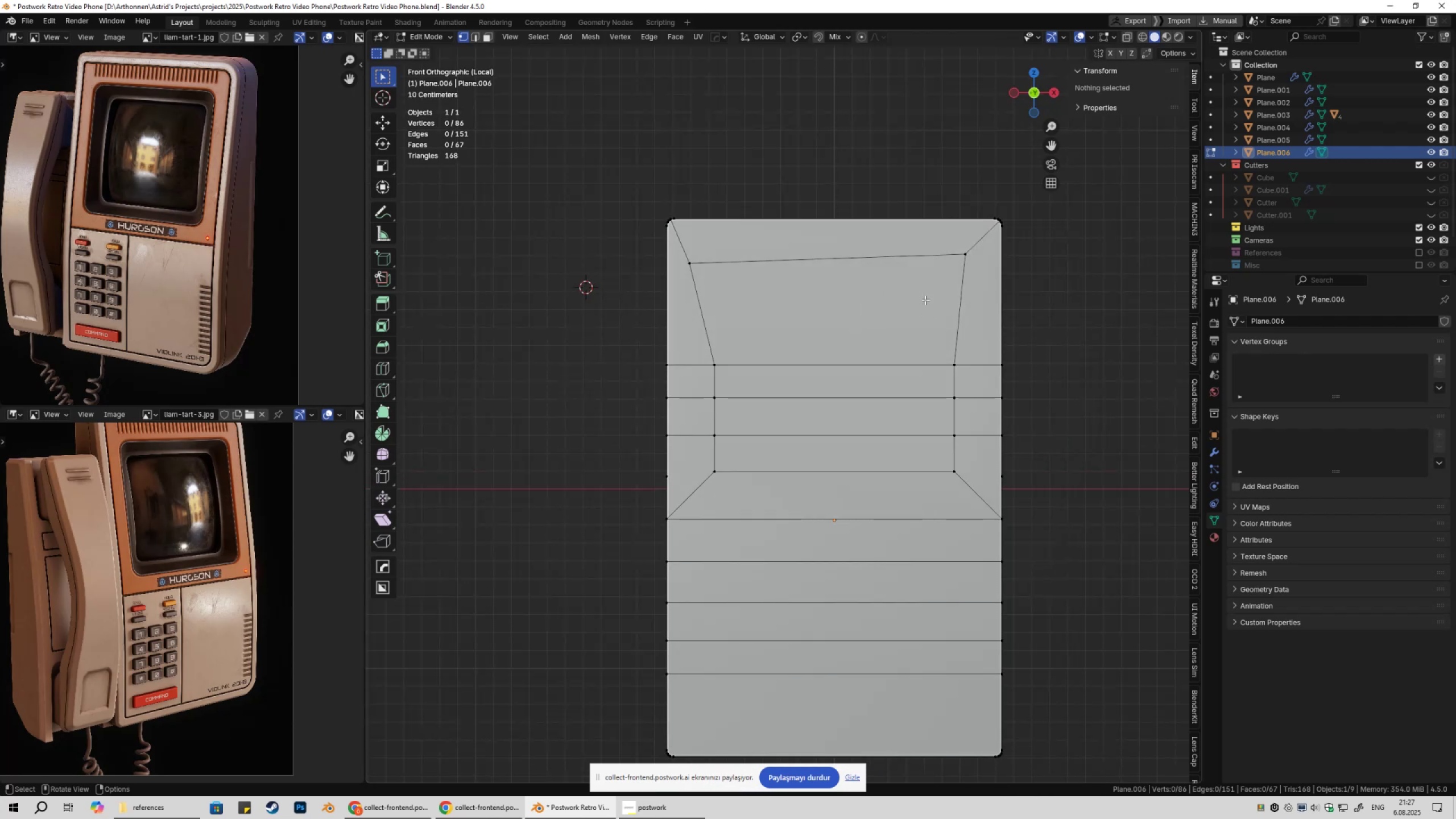 
left_click([953, 263])
 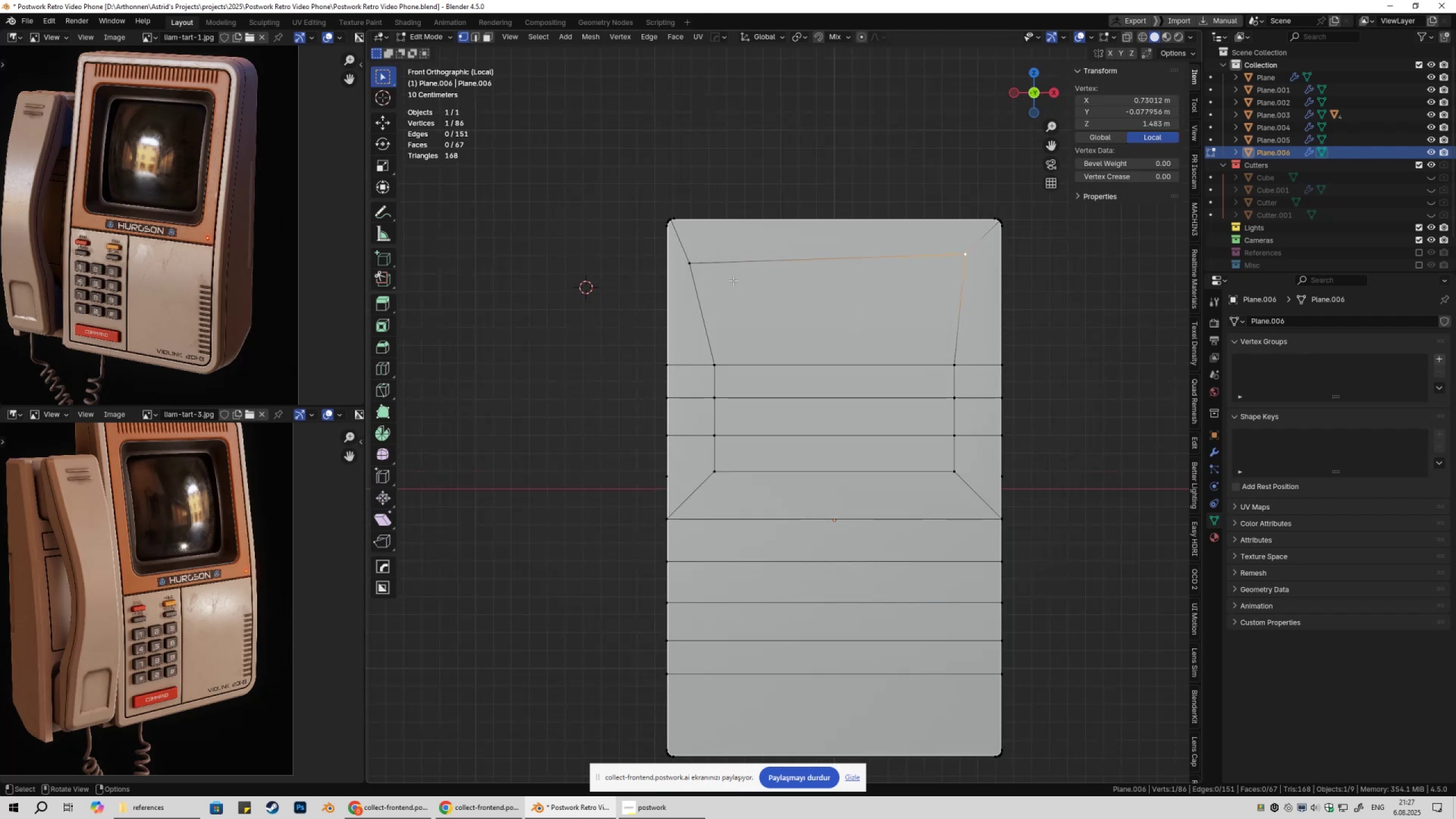 
type(gz)
key(Escape)
type(gg)
key(Escape)
 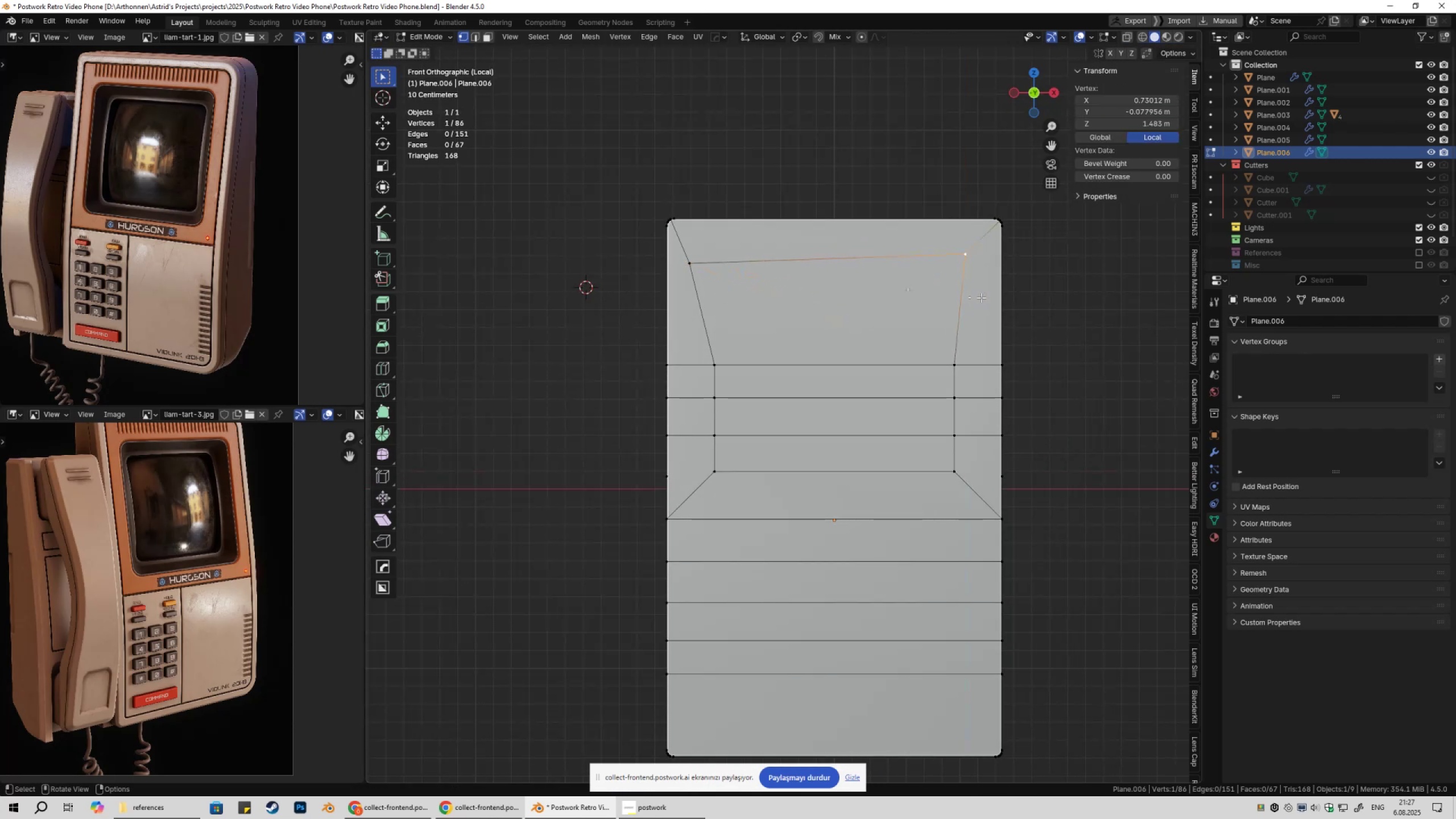 
hold_key(key=ControlLeft, duration=0.56)
 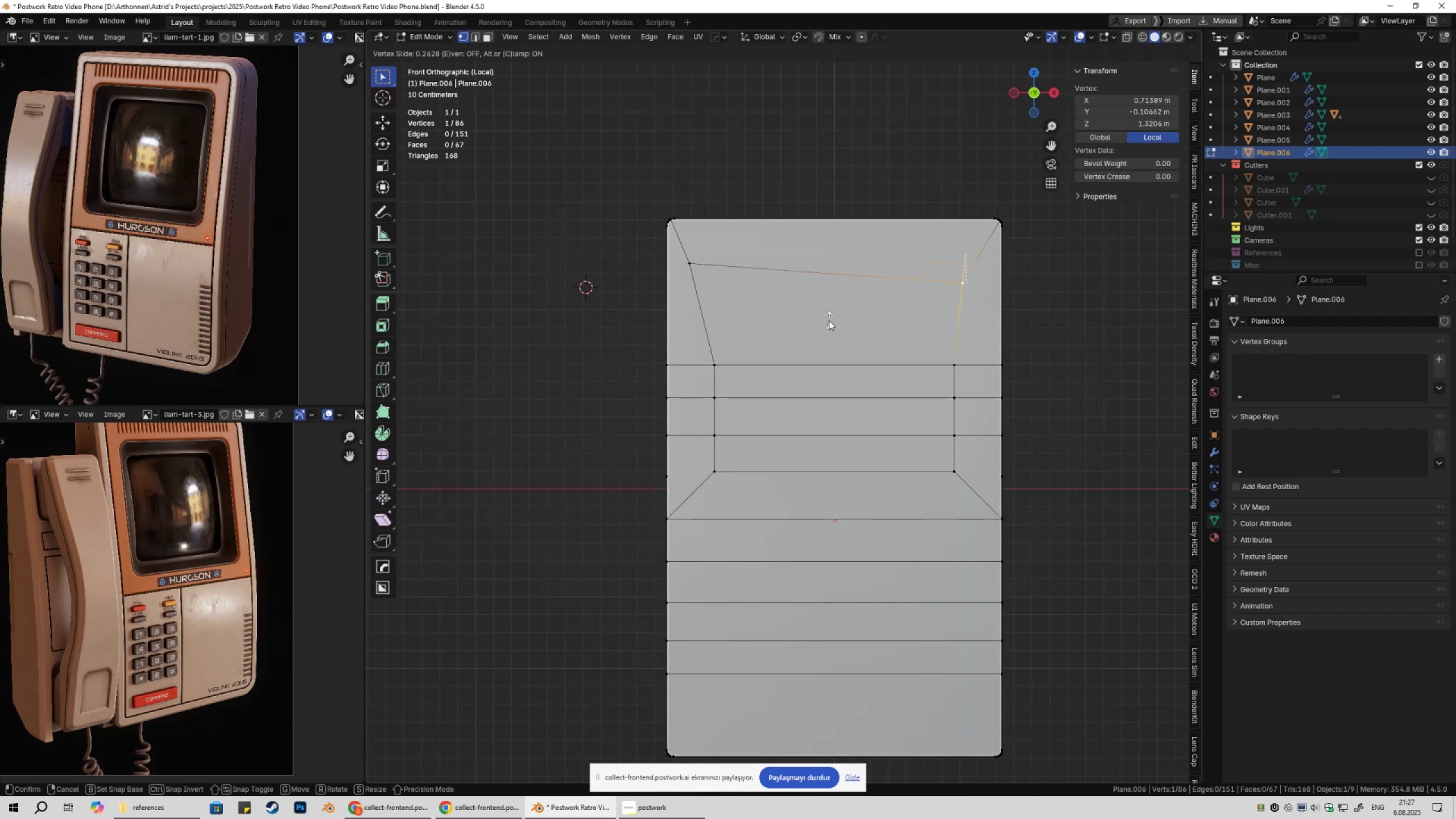 
hold_key(key=ControlLeft, duration=0.71)
 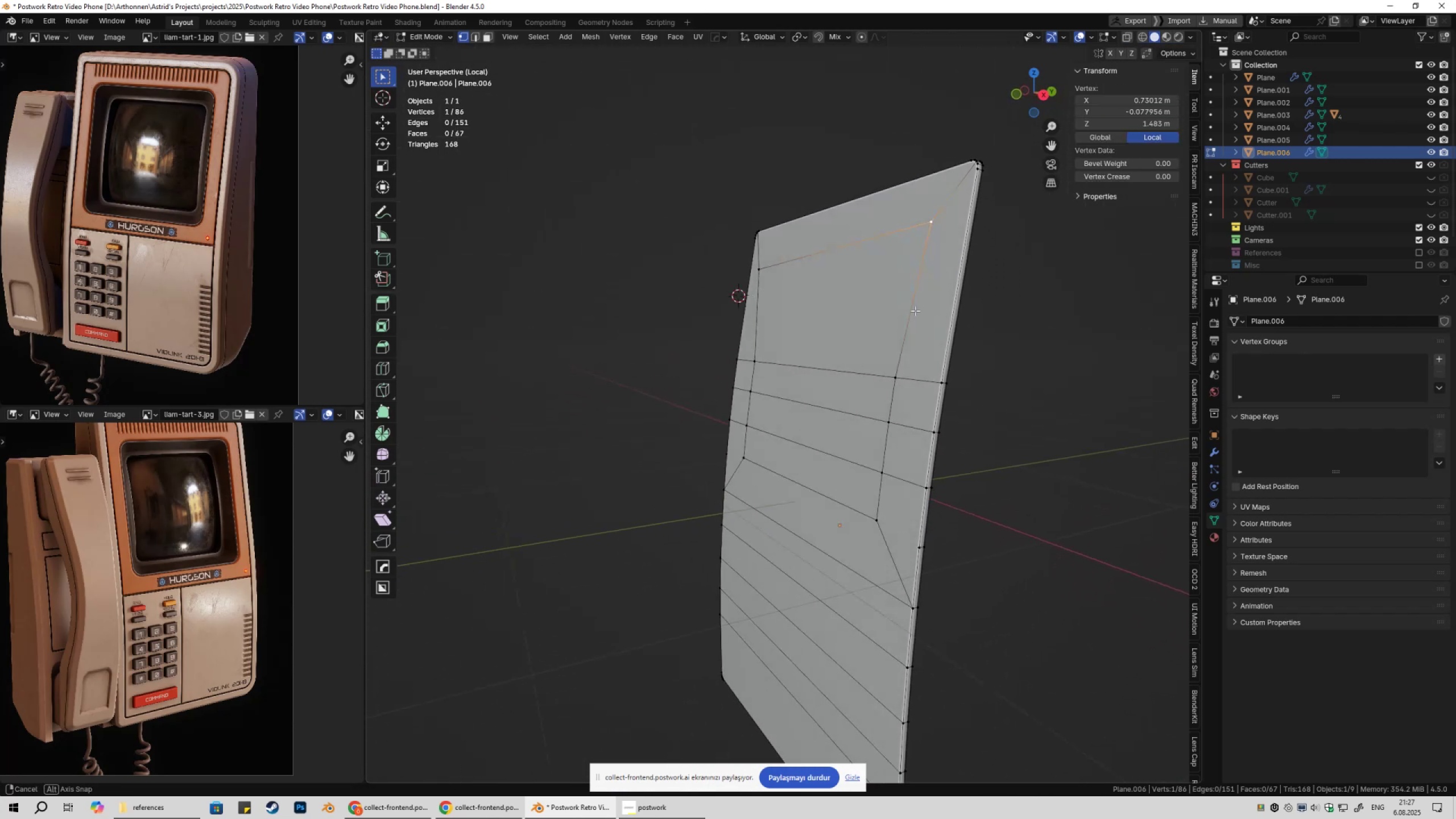 
type(1gz)
 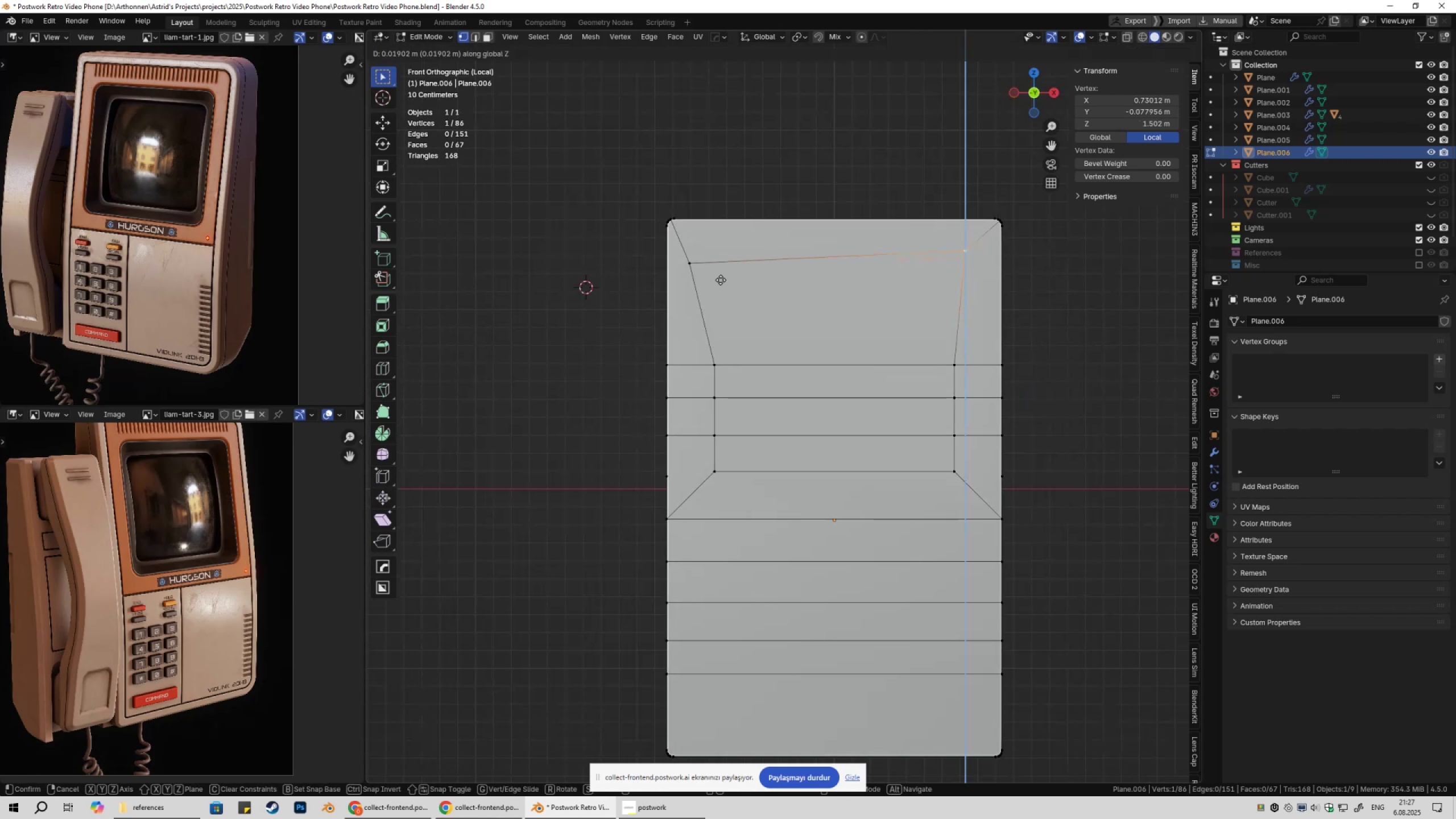 
hold_key(key=ControlLeft, duration=0.52)
left_click([693, 263])
 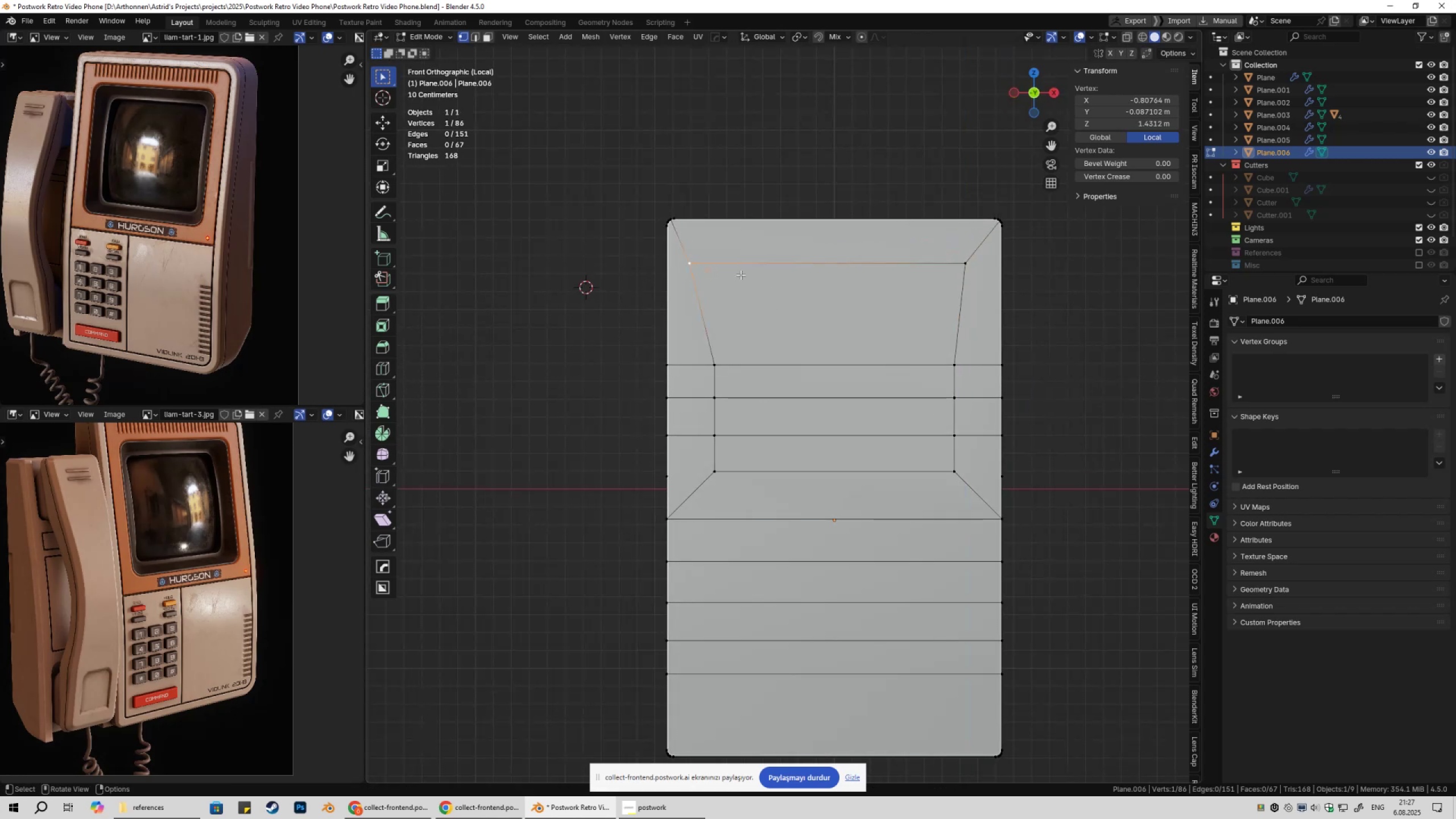 
type(gz)
key(Escape)
type(gx)
 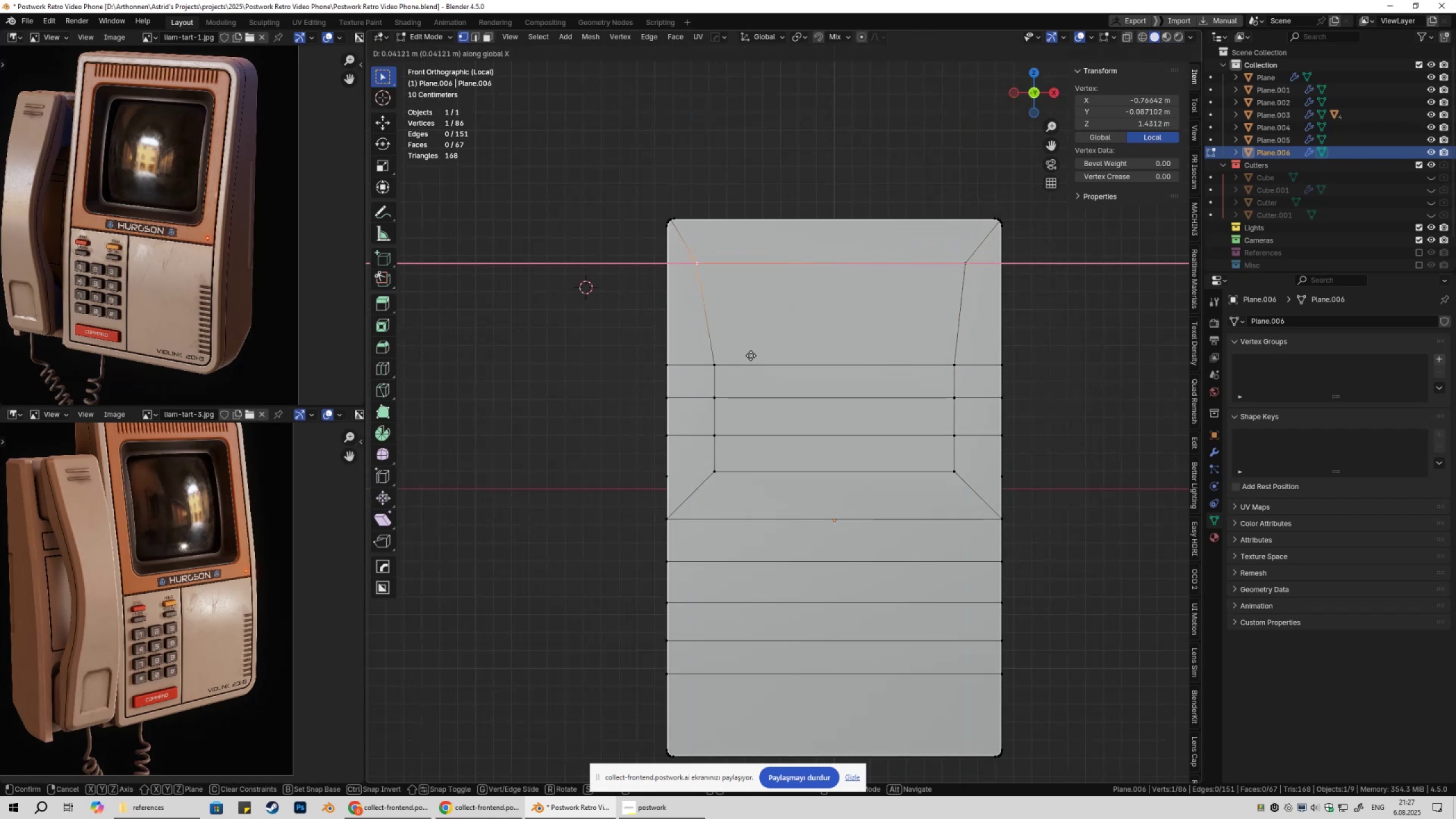 
hold_key(key=ControlLeft, duration=0.43)
left_click([722, 364])
 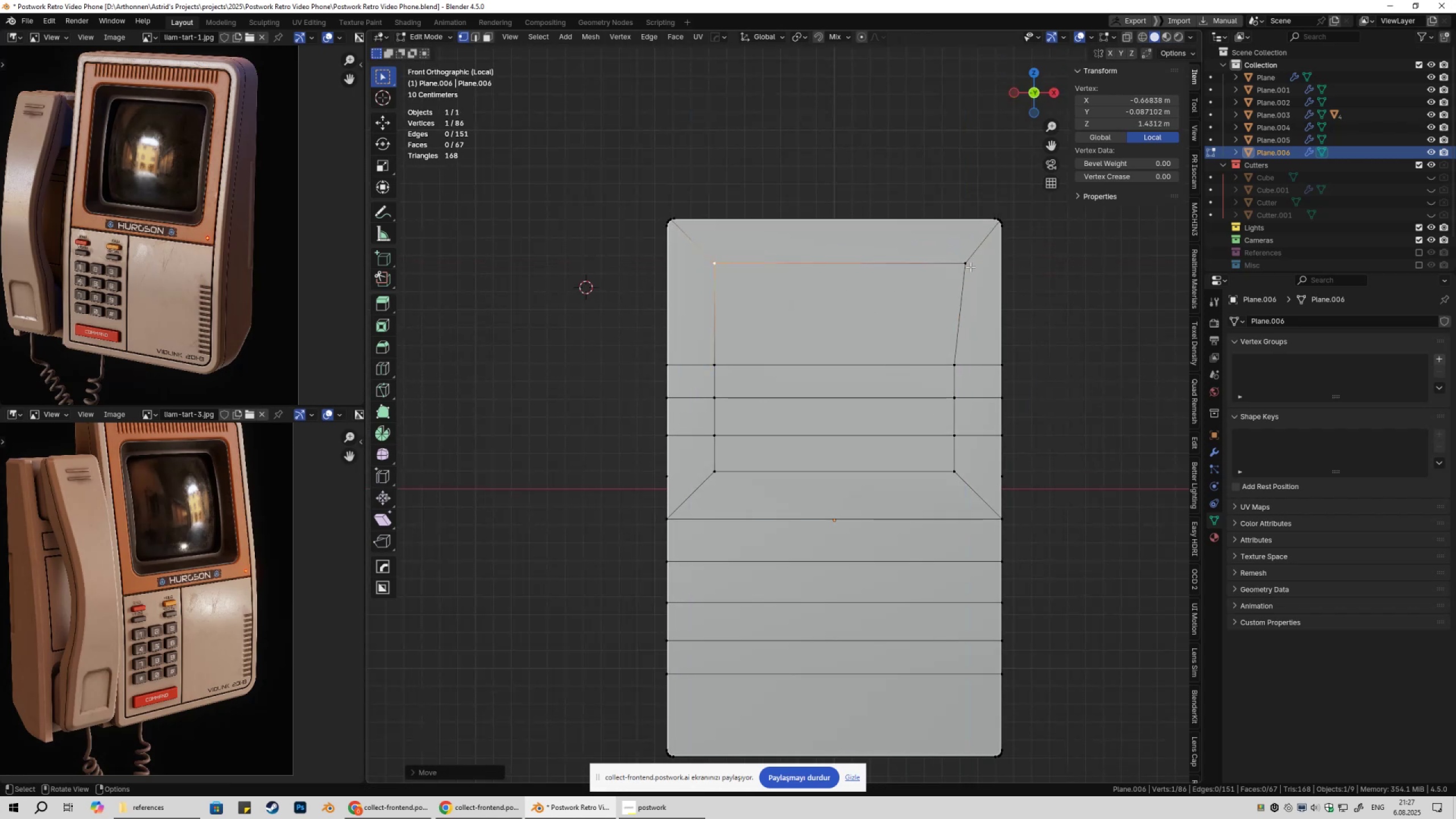 
double_click([970, 267])
 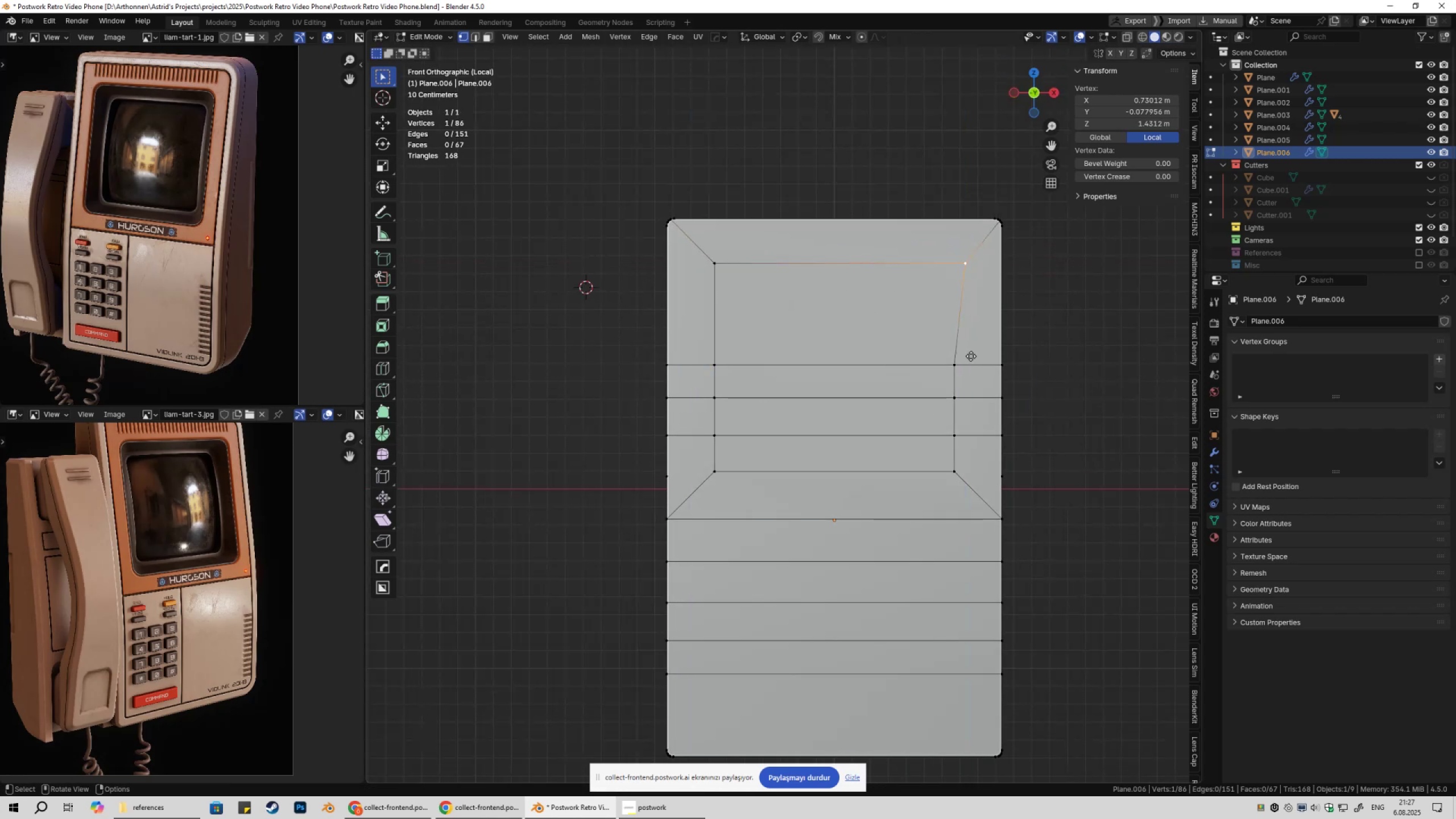 
type(gx3)
 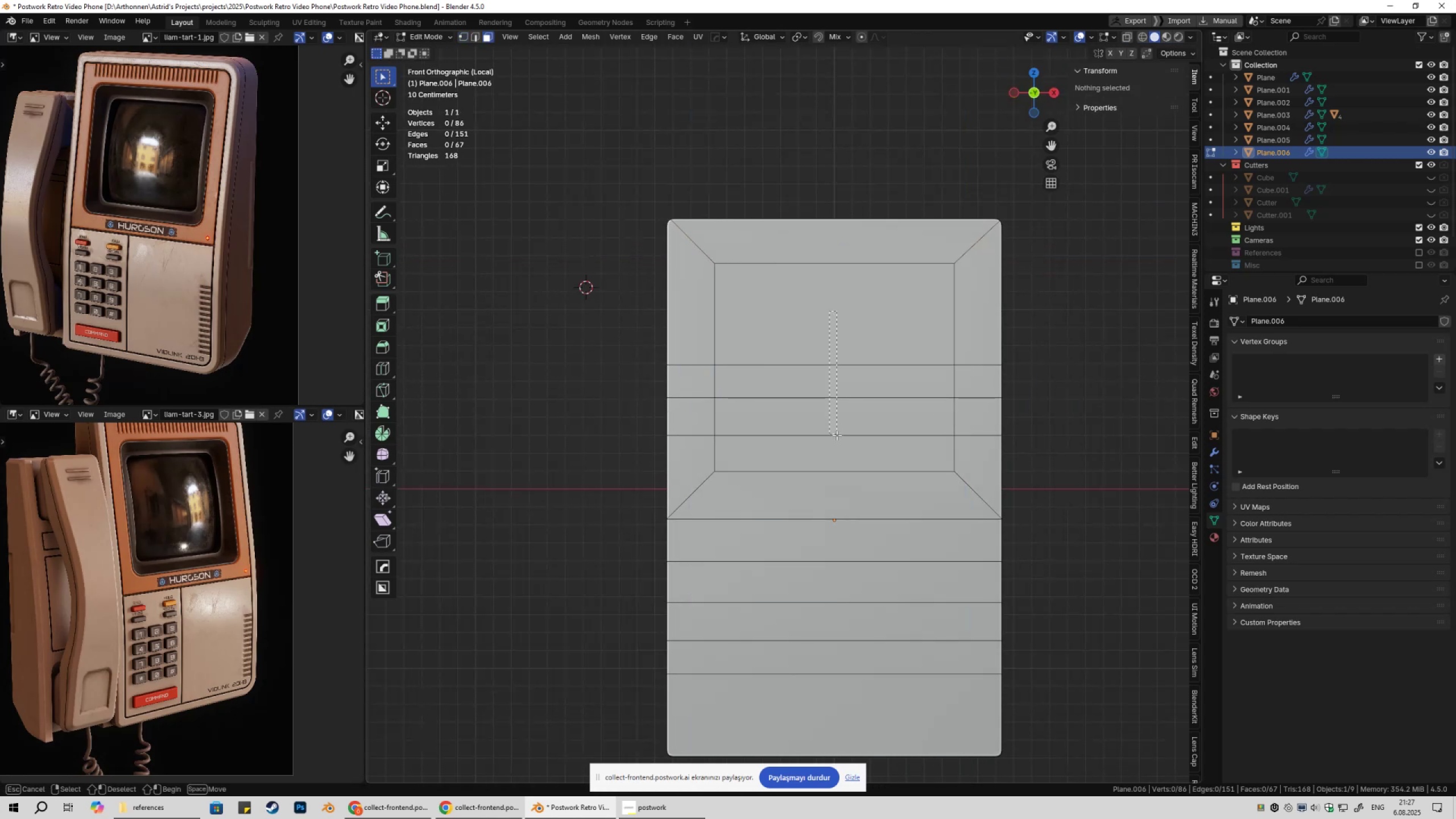 
hold_key(key=ControlLeft, duration=0.85)
 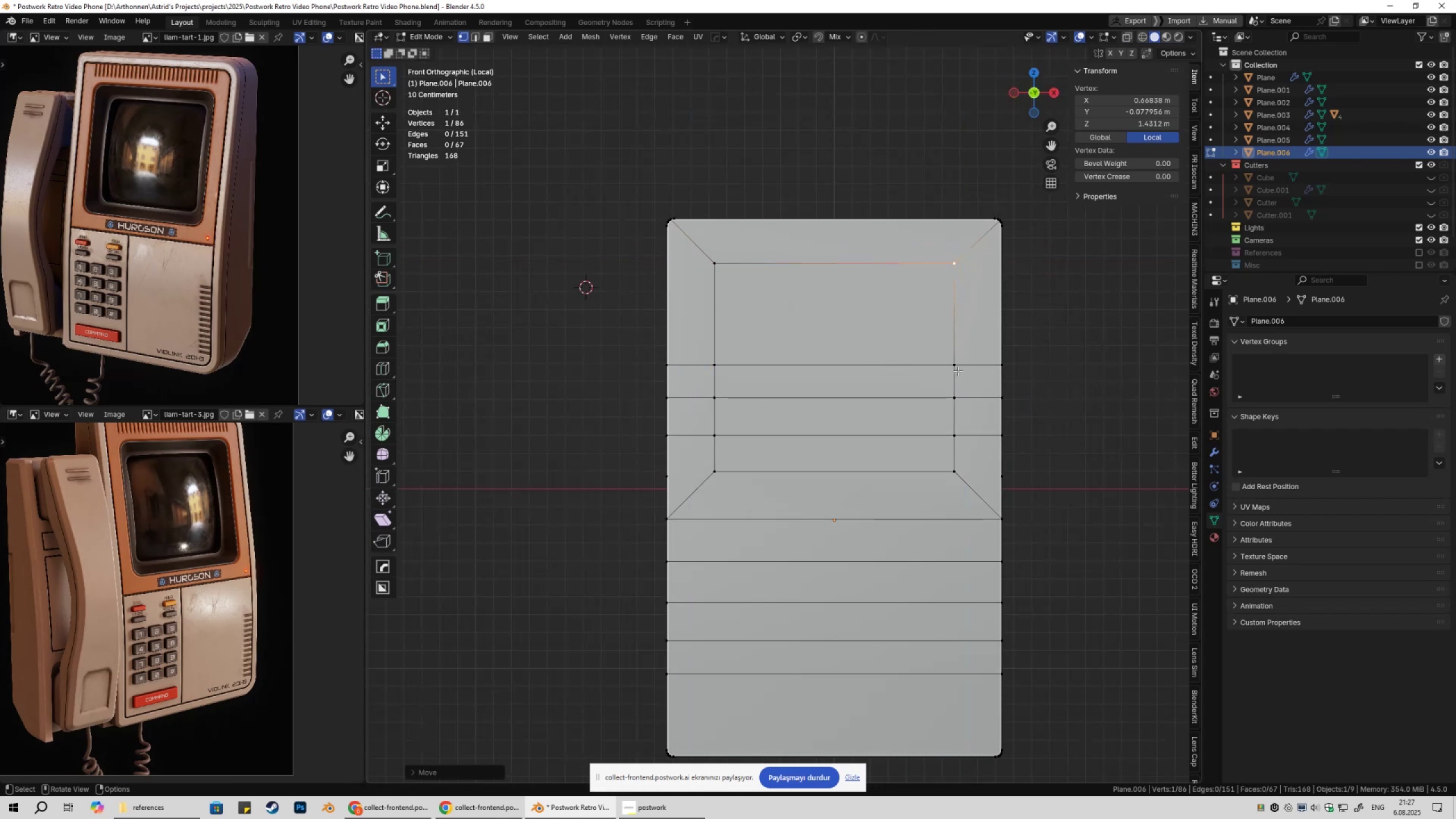 
left_click_drag(start_coordinate=[829, 311], to_coordinate=[835, 462])
 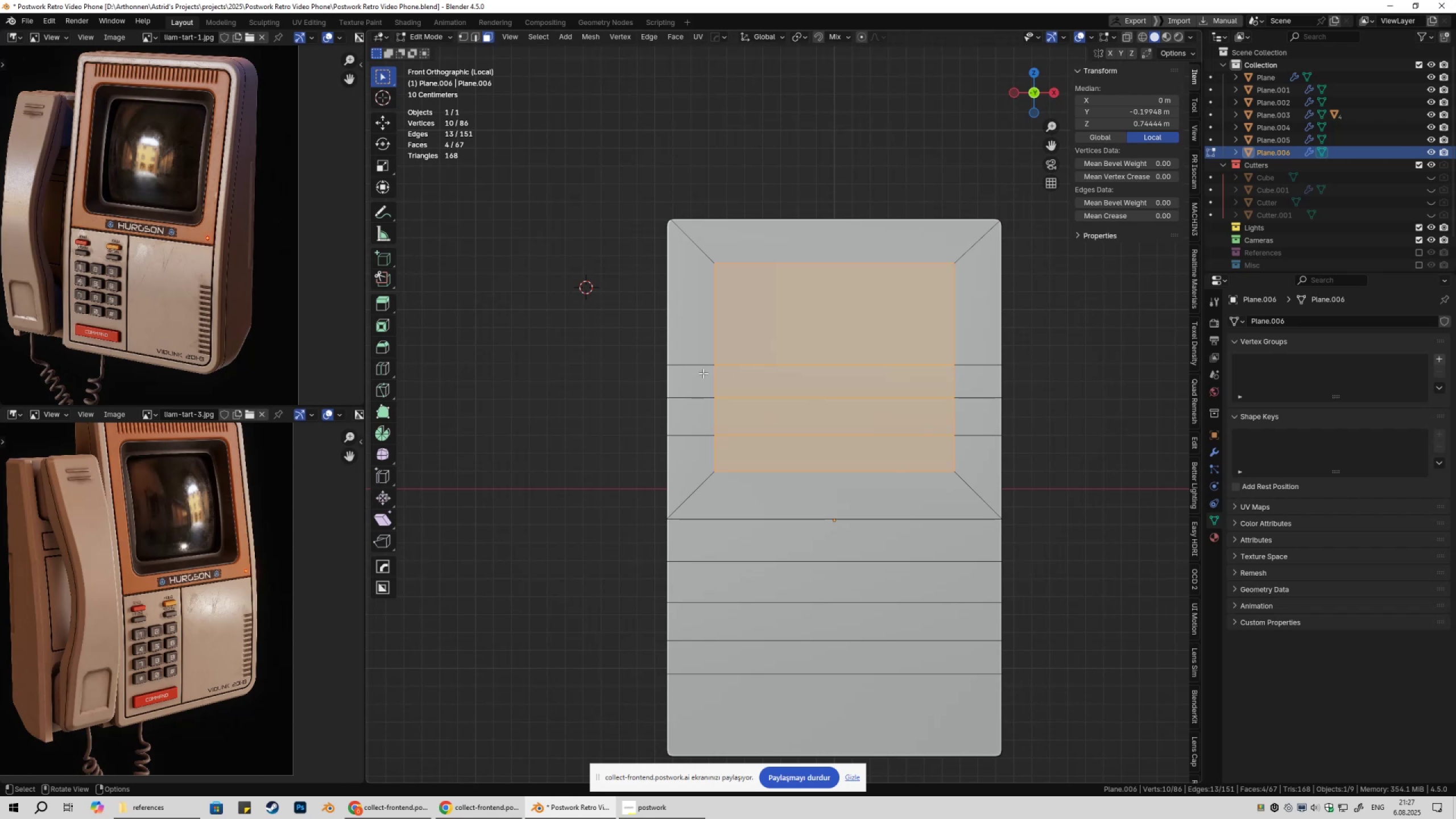 
left_click([693, 367])
 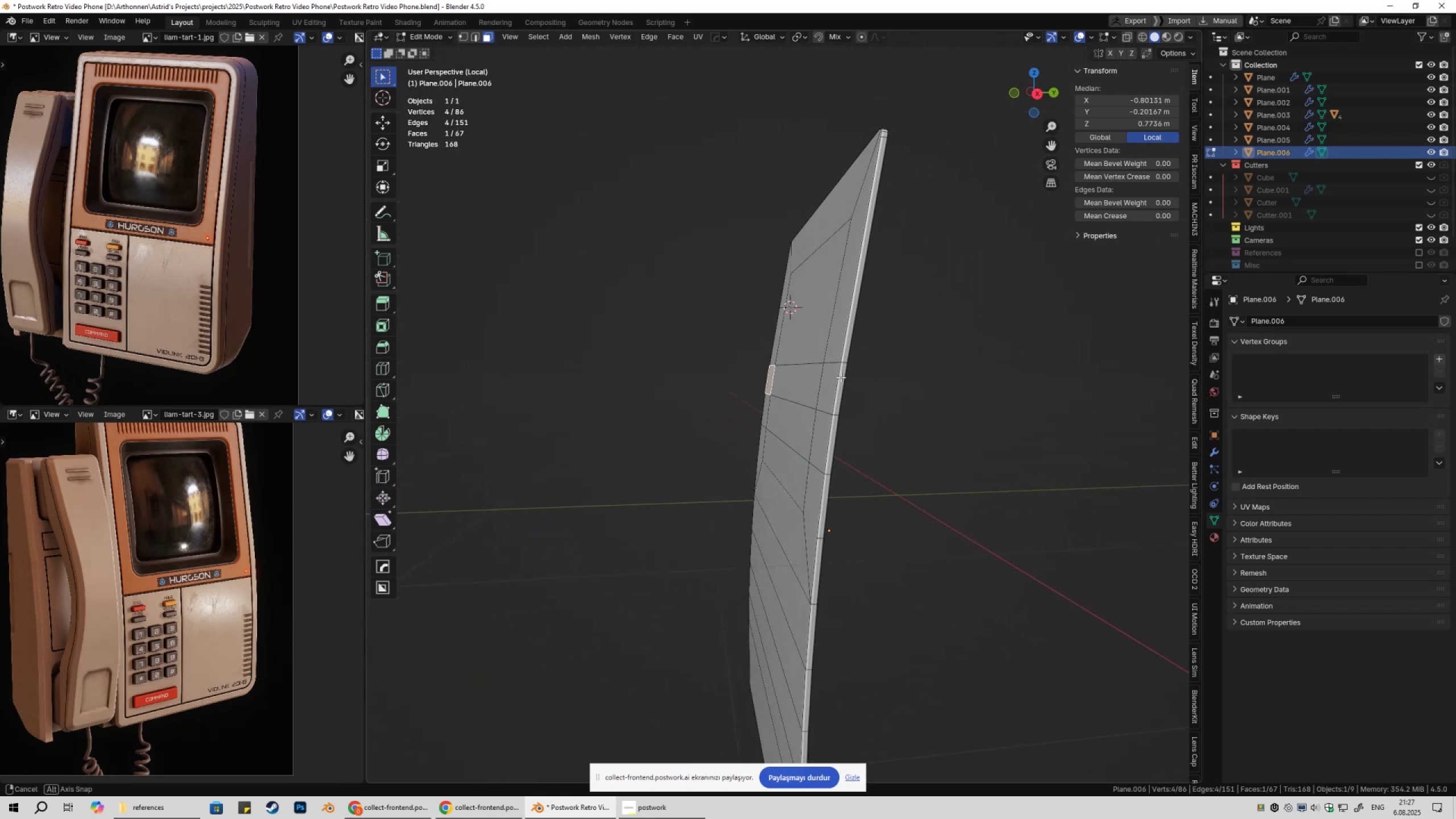 
key(3)
 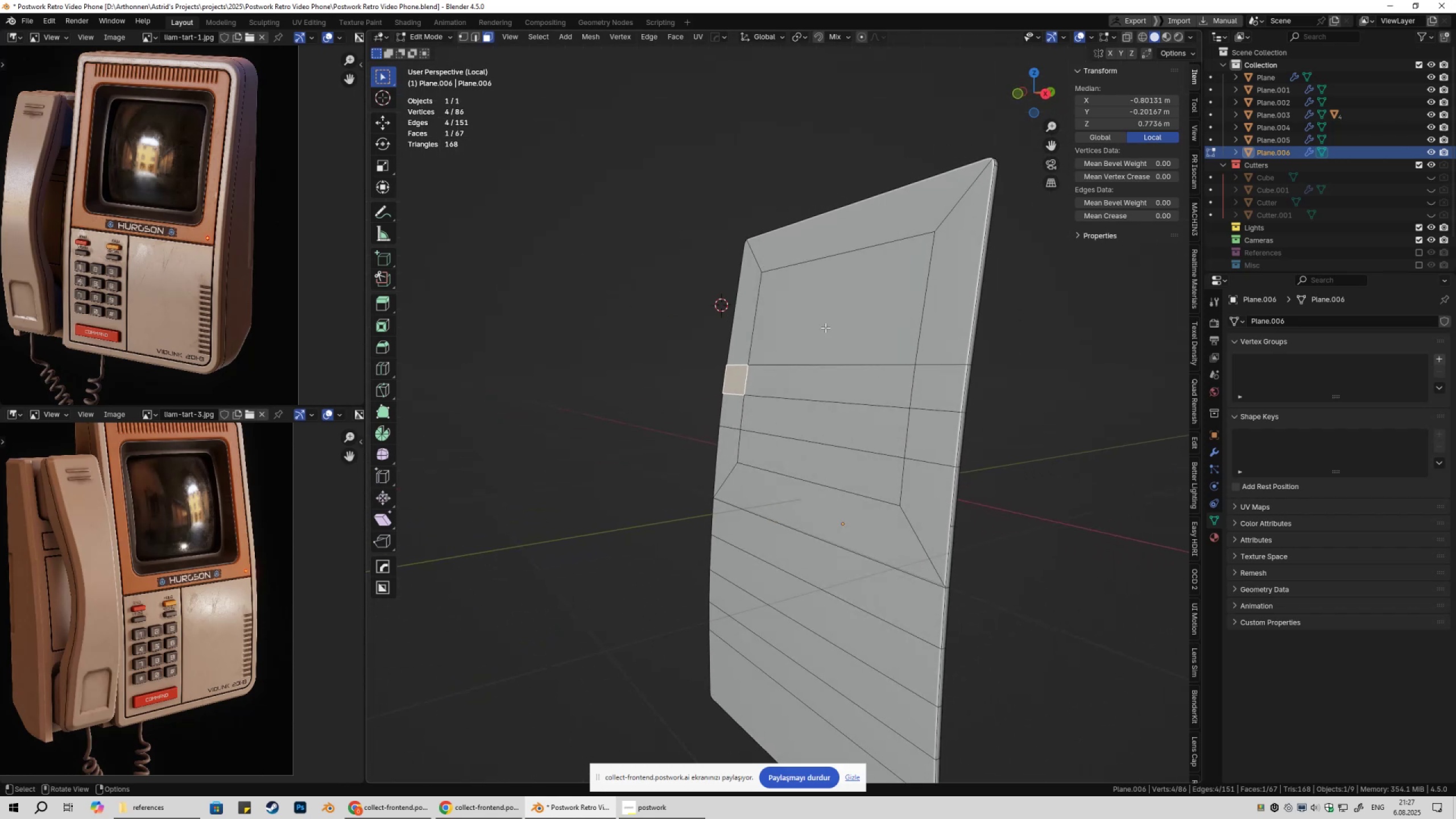 
left_click_drag(start_coordinate=[825, 328], to_coordinate=[803, 465])
 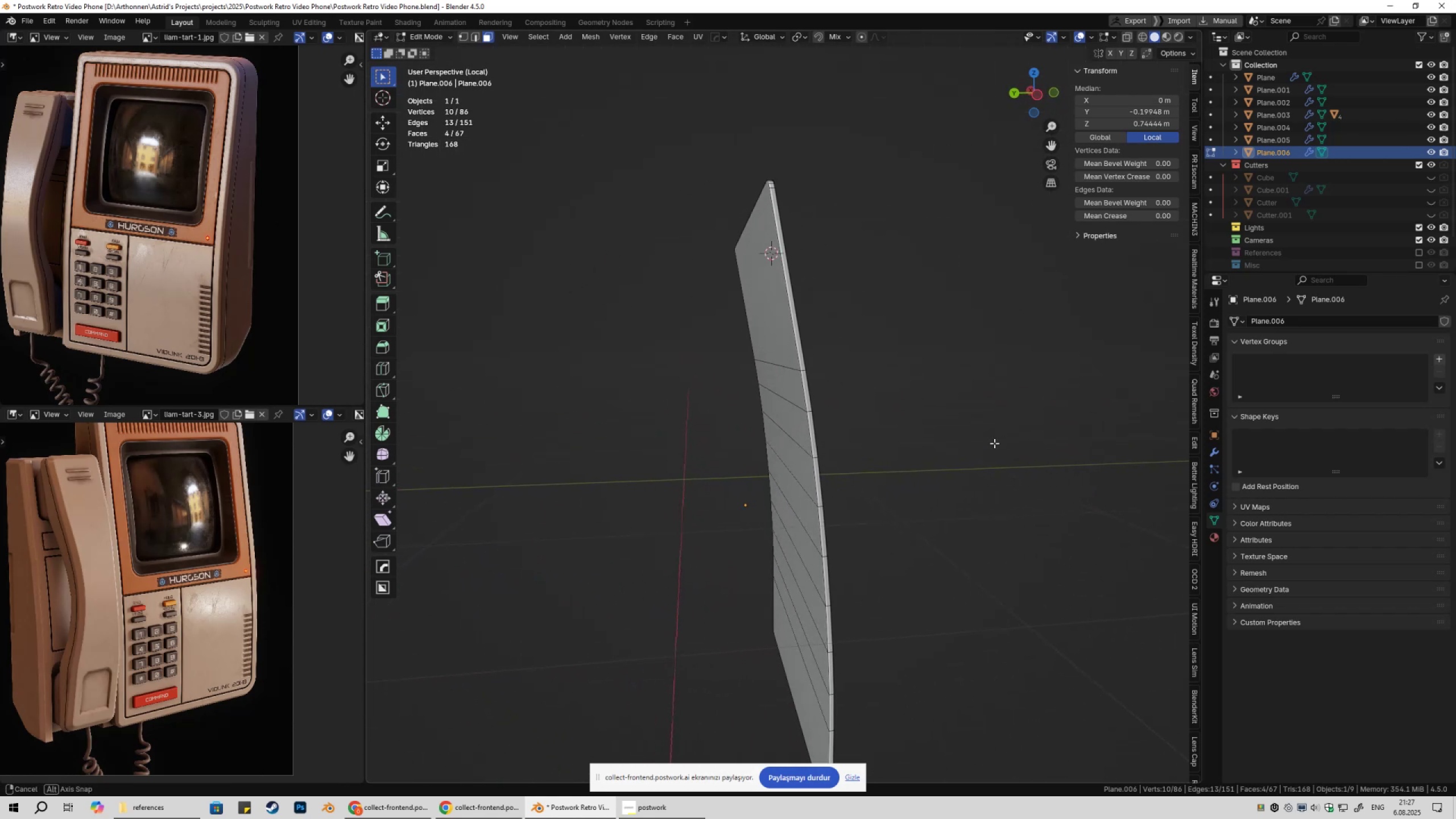 
scroll: coordinate [1024, 445], scroll_direction: down, amount: 3.0
 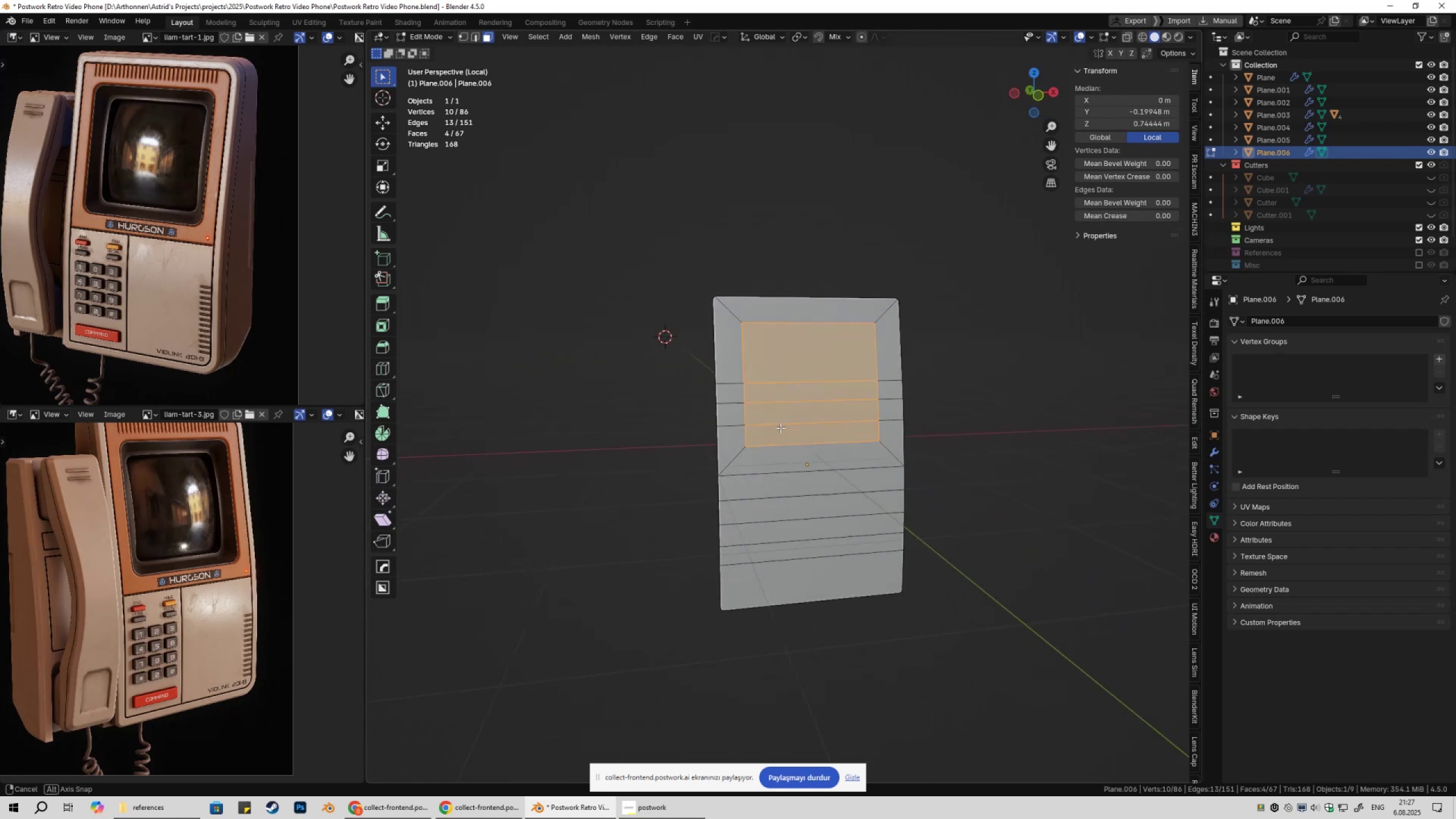 
wait(10.85)
 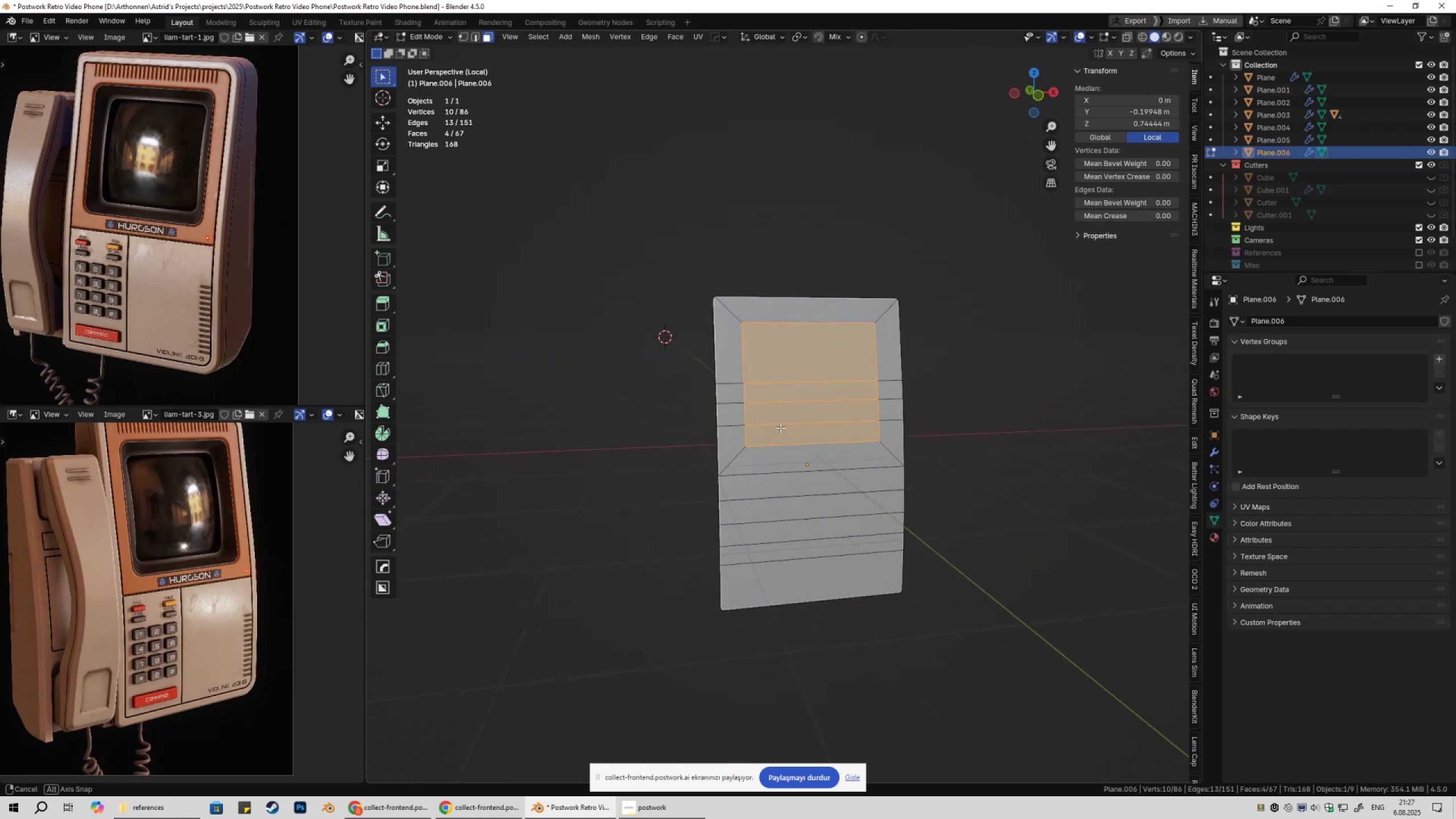 
key(E)
 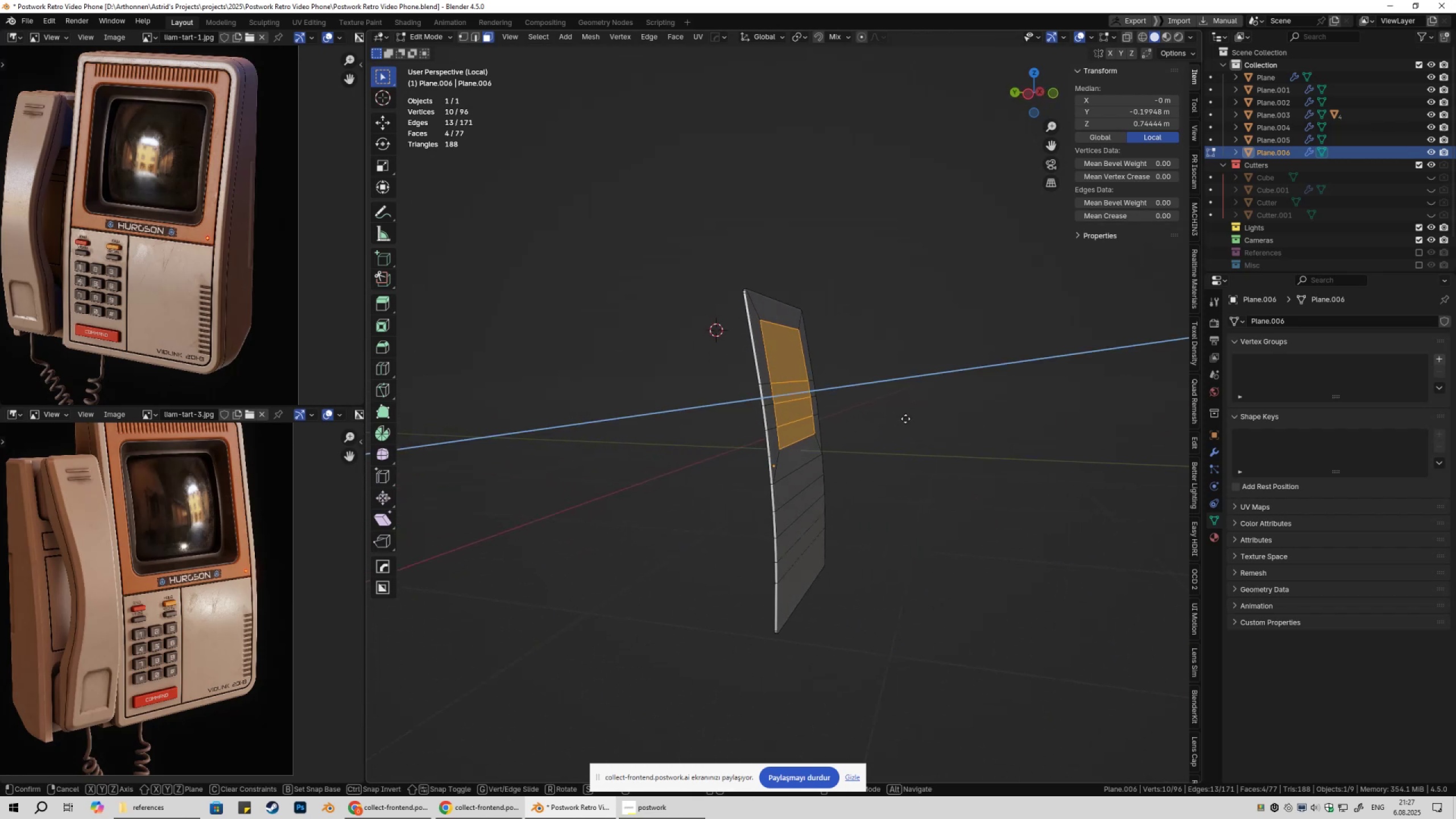 
key(Alt+AltLeft)
 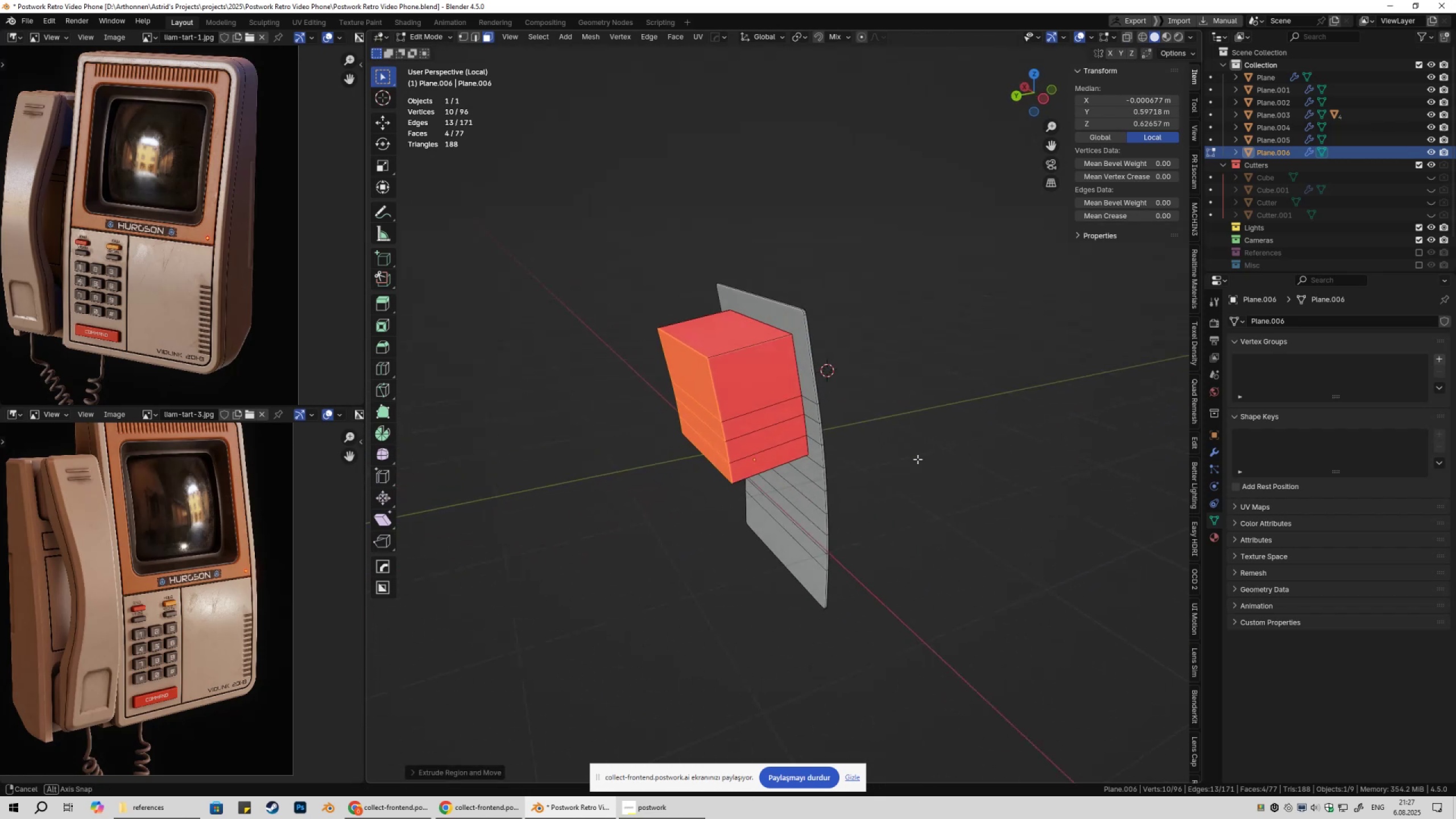 
key(Tab)
 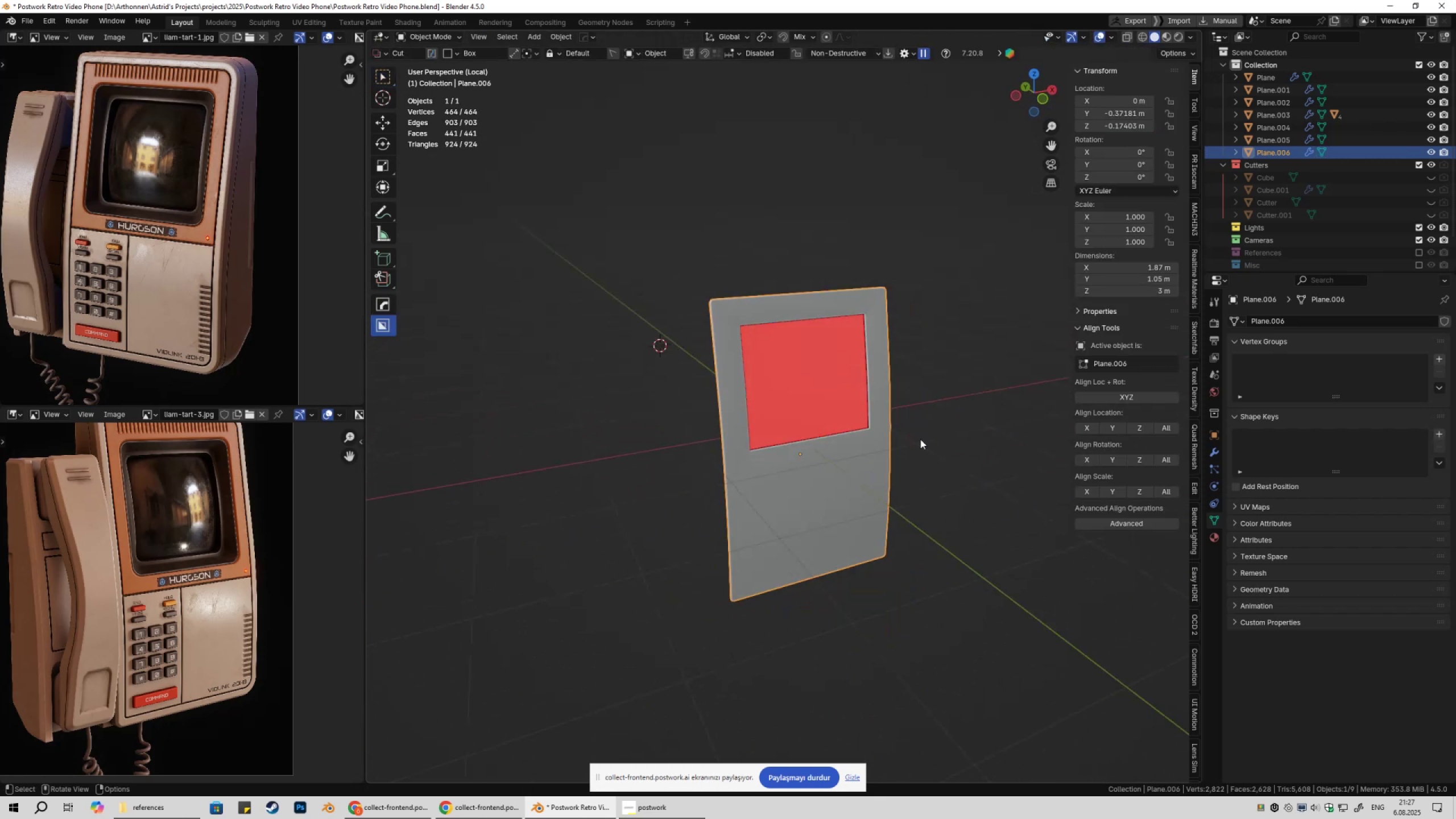 
 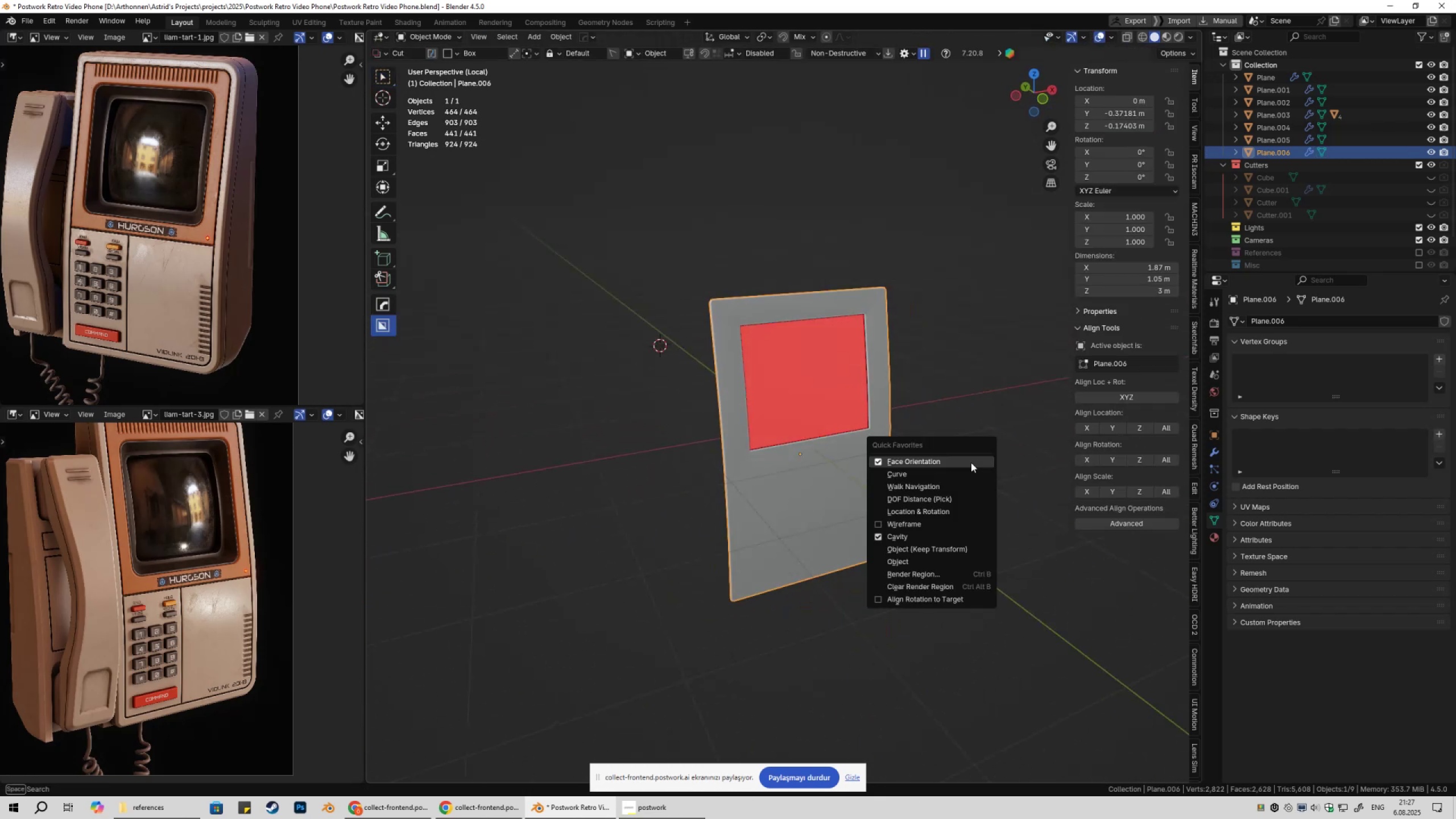 
left_click([971, 462])
 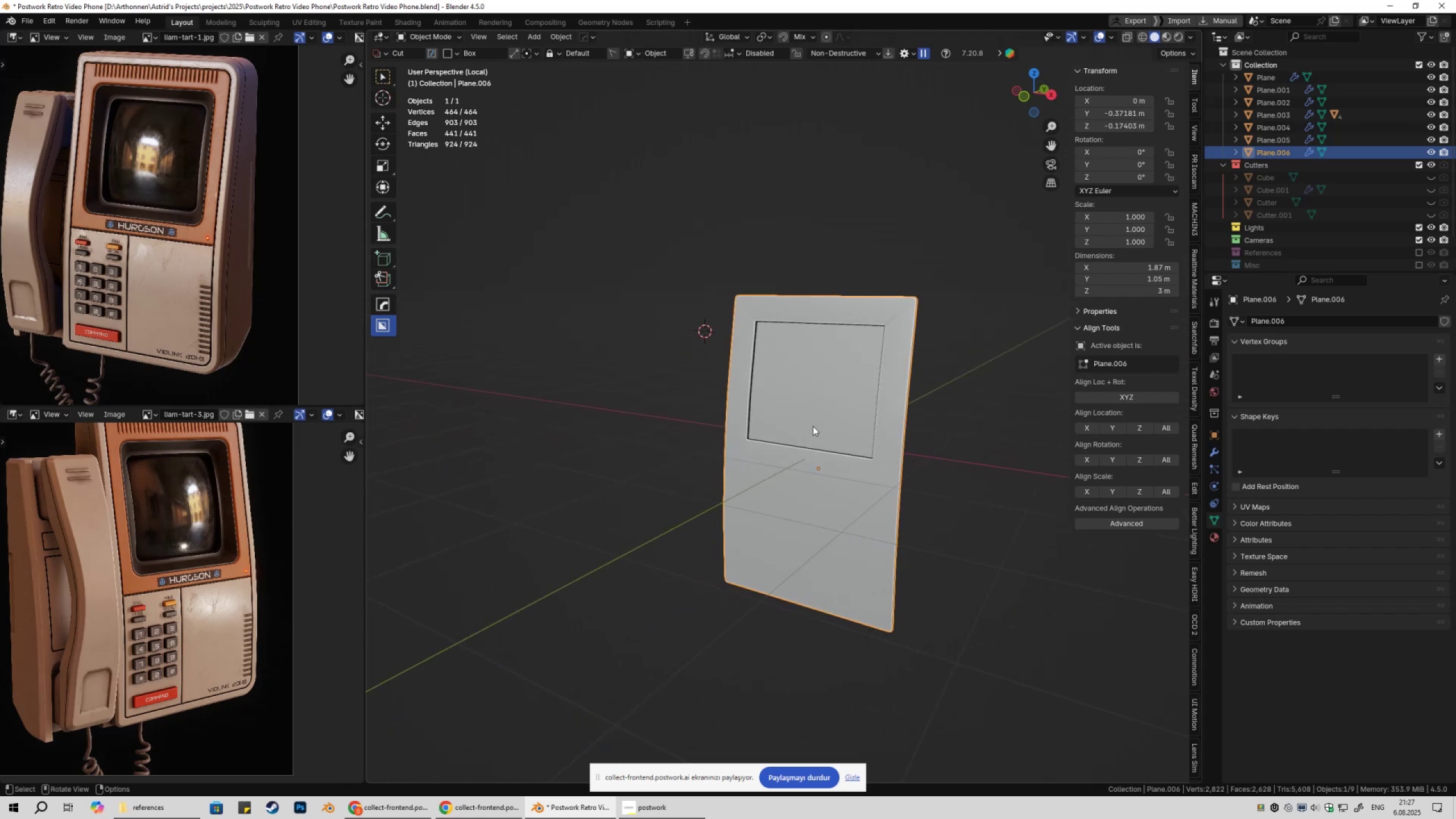 
key(Tab)
 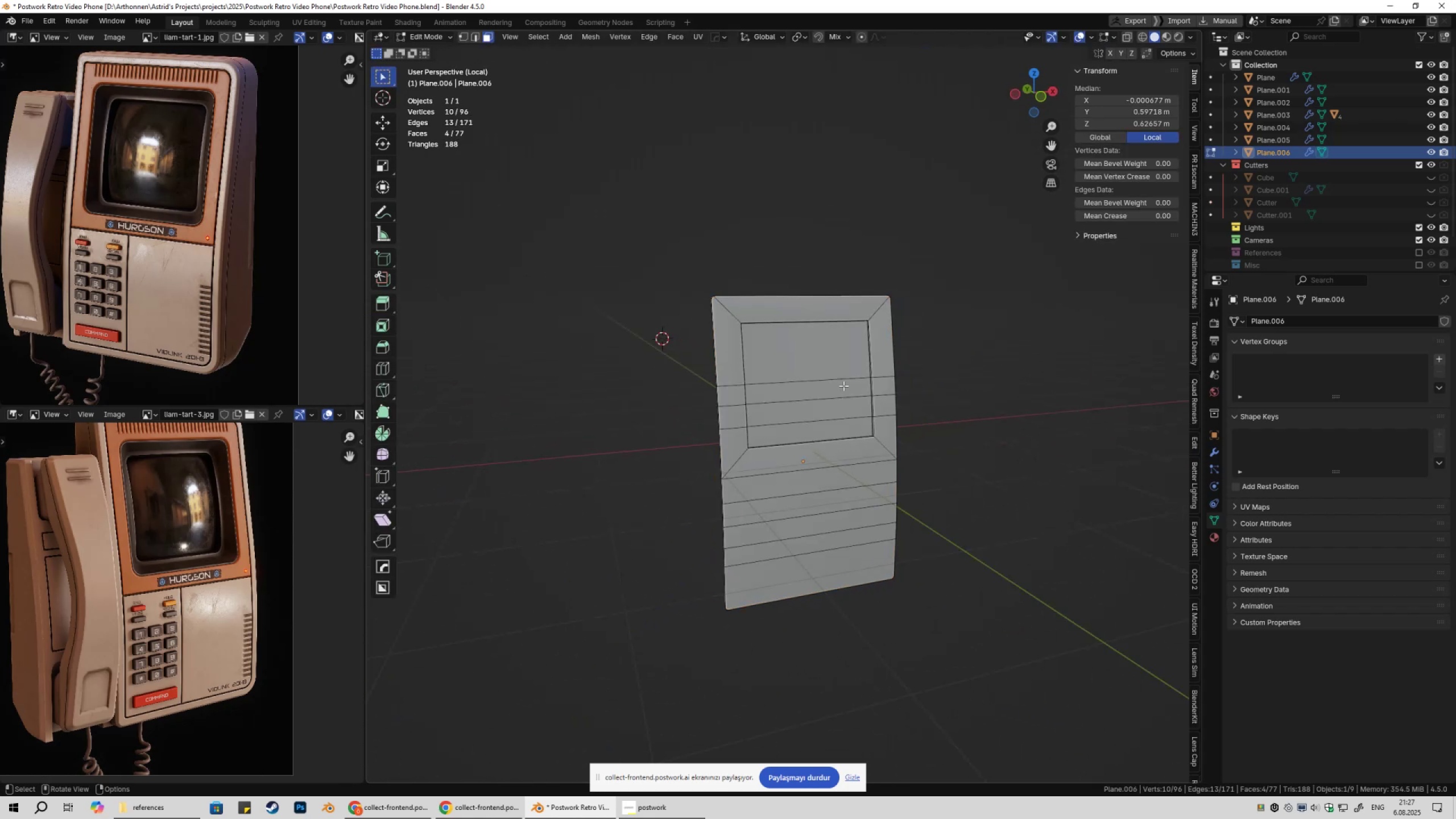 
key(3)
 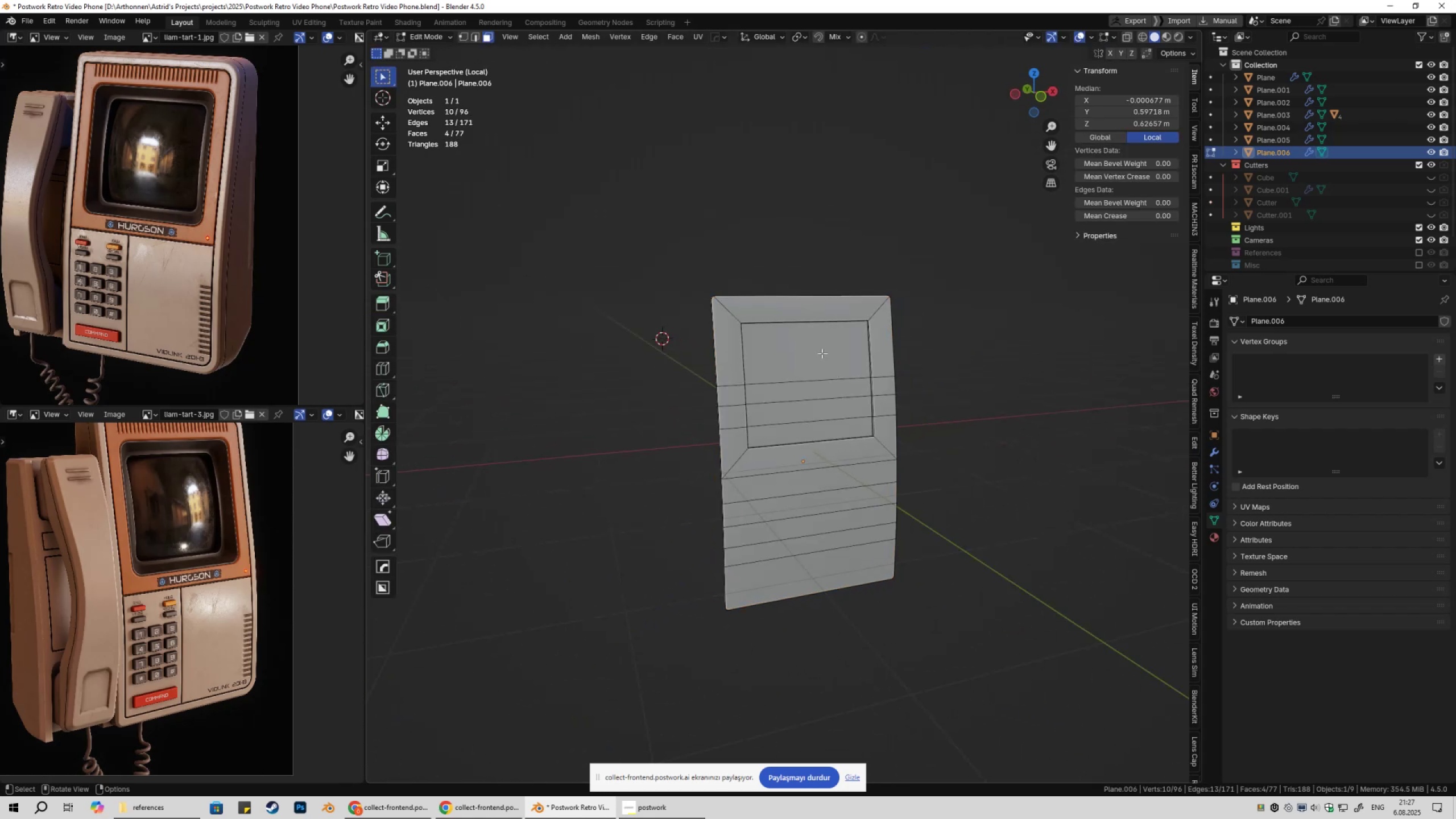 
left_click([822, 353])
 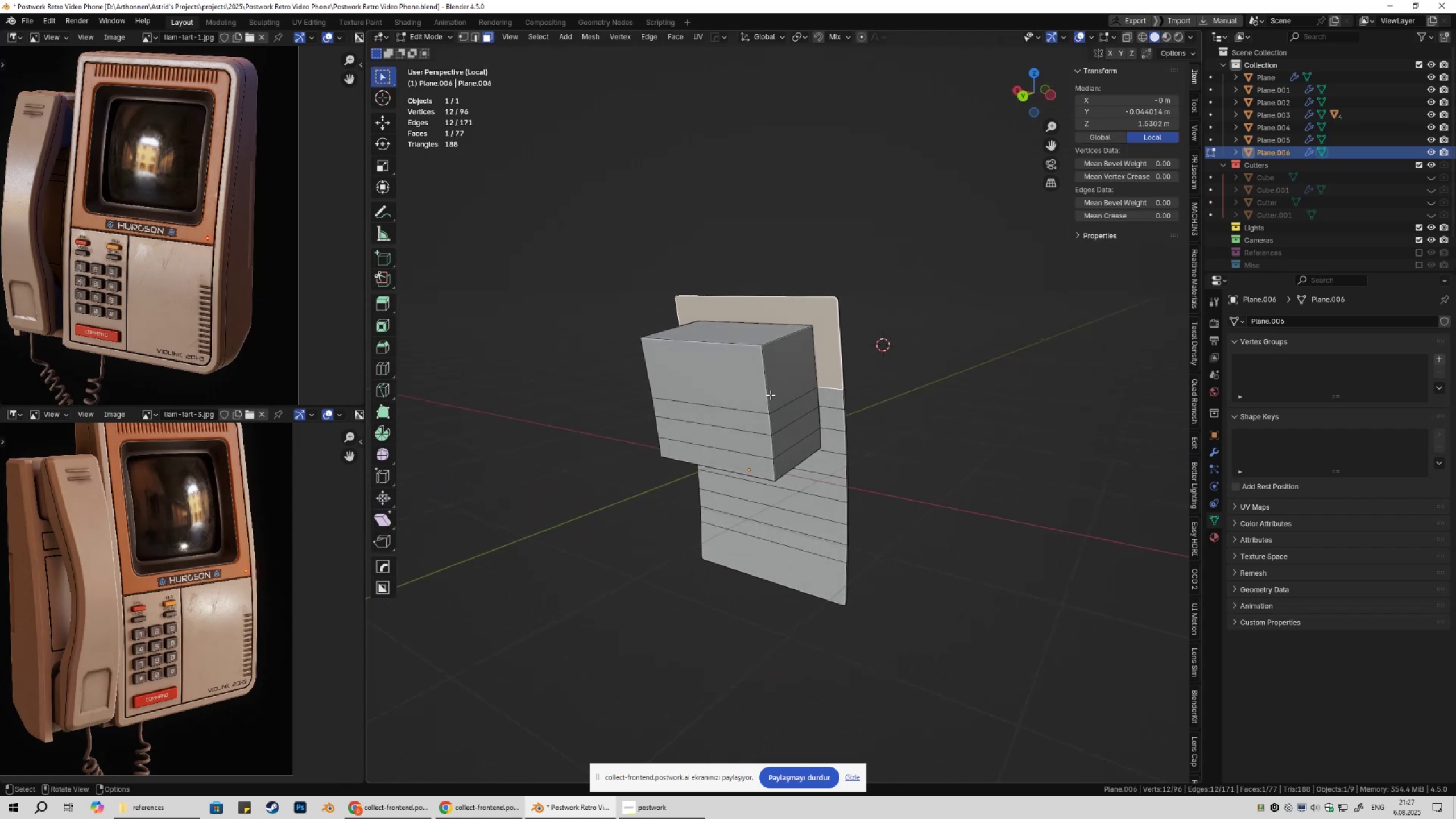 
left_click([744, 398])
 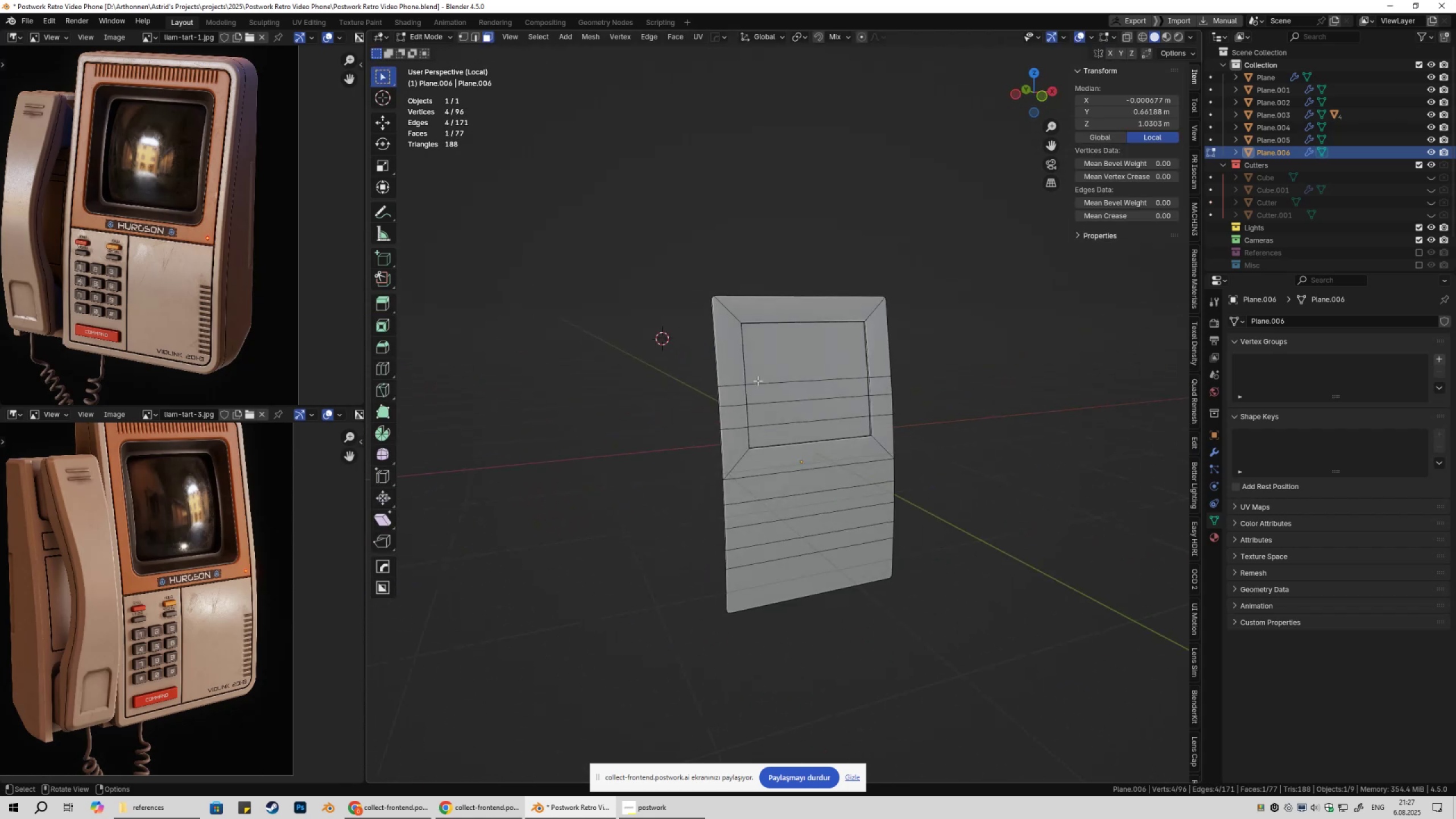 
left_click([817, 370])
 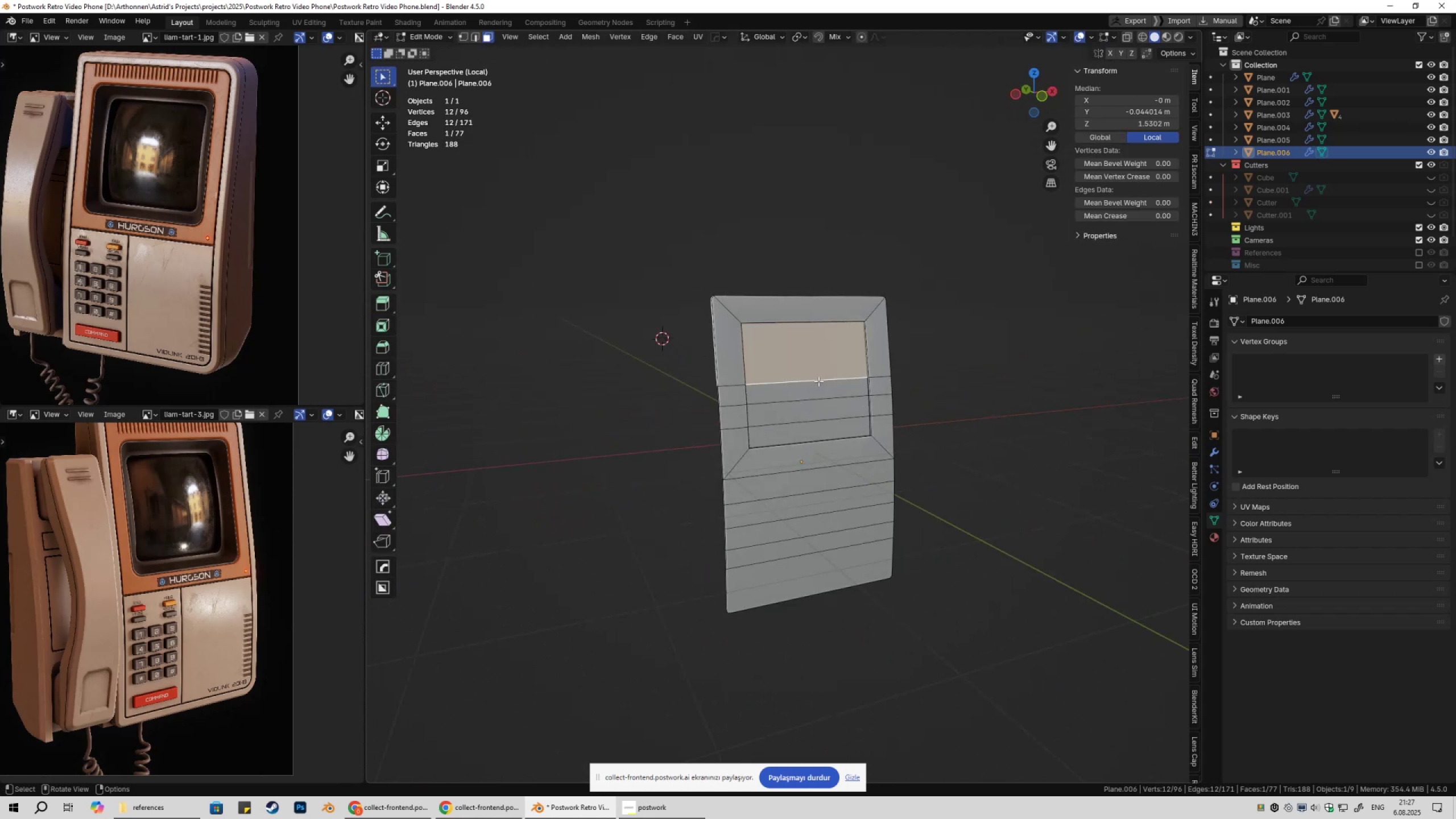 
hold_key(key=ShiftLeft, duration=0.88)
double_click([813, 394])
 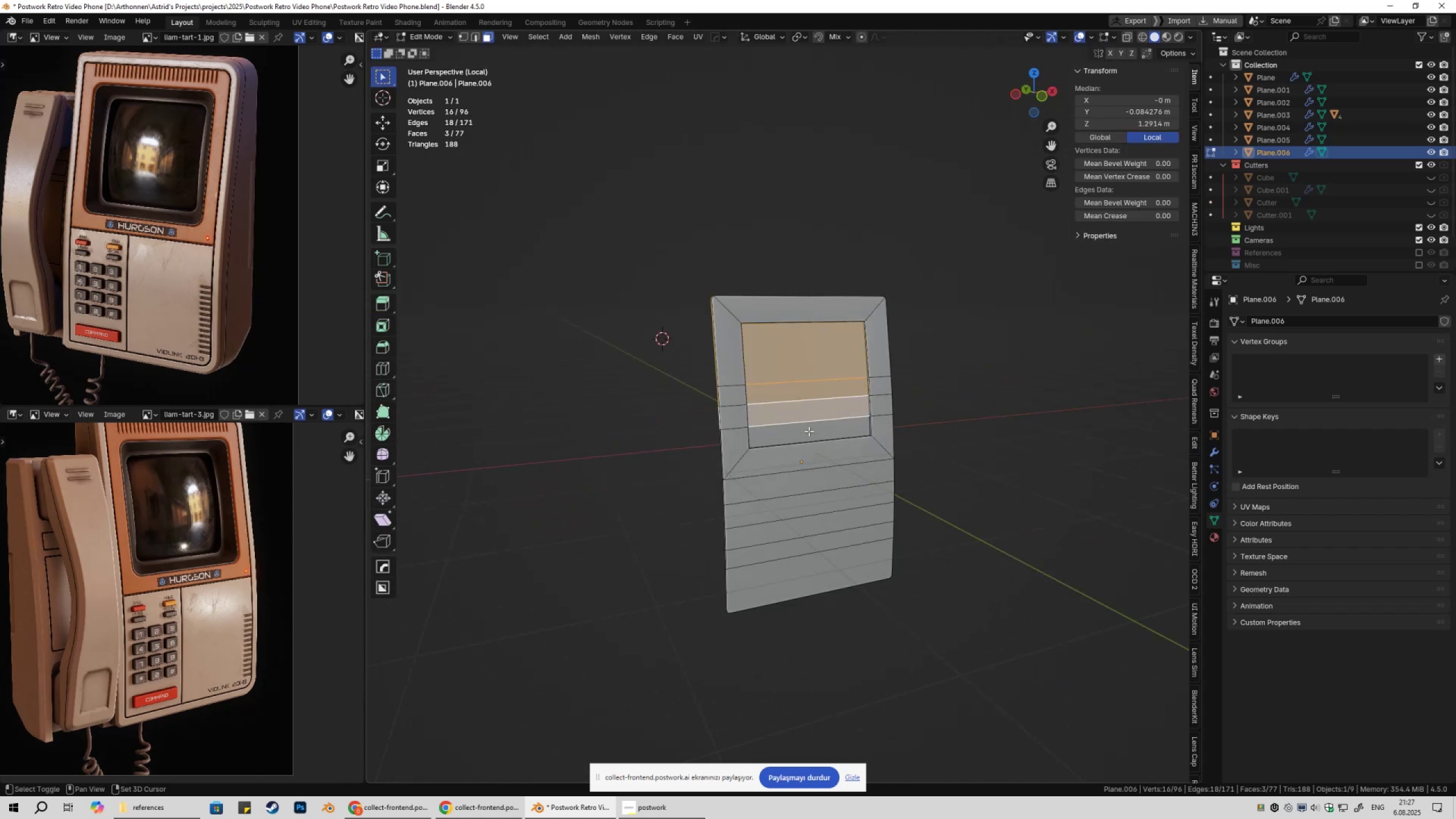 
triple_click([809, 431])
 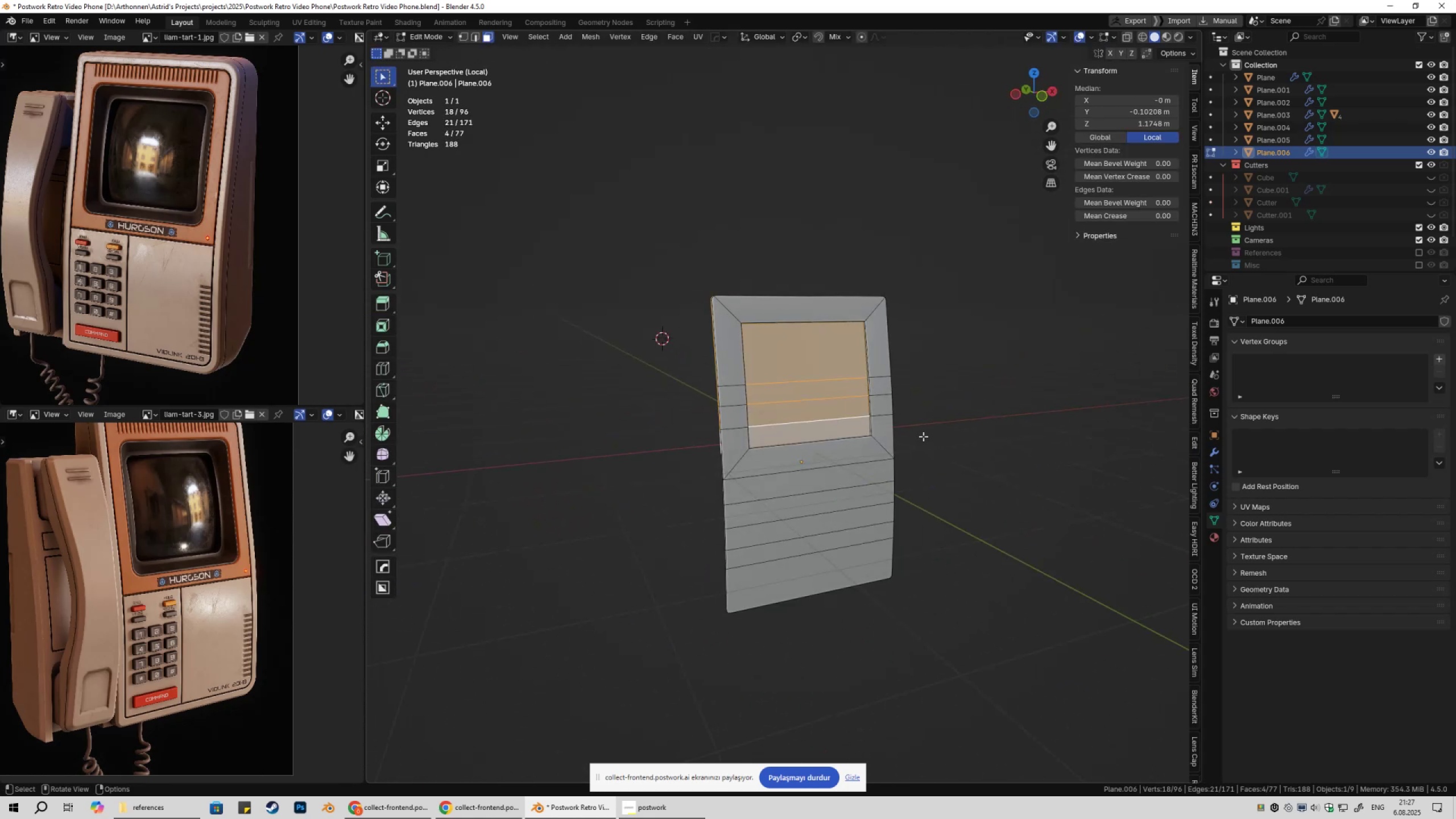 
key(X)
 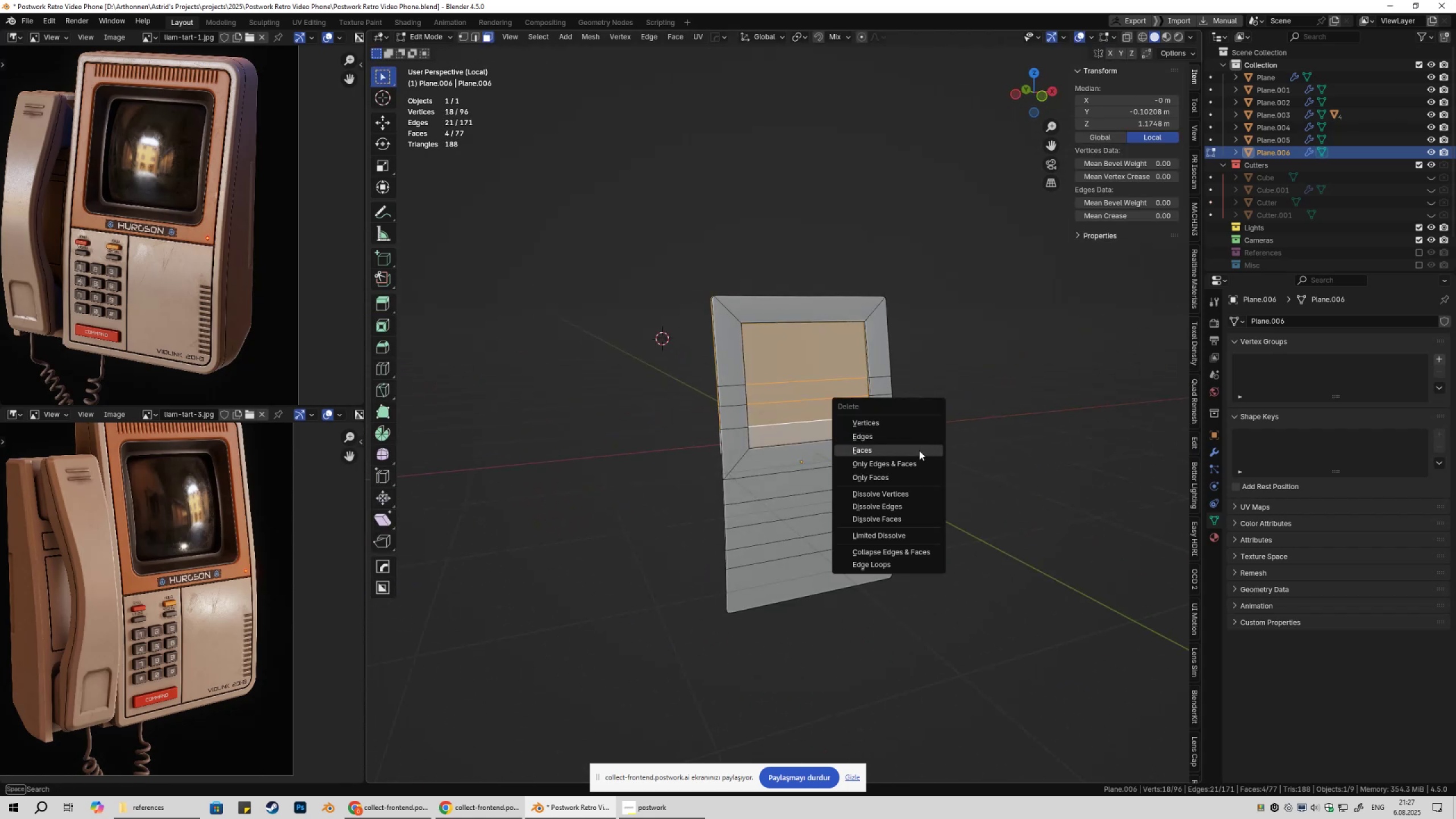 
left_click([919, 452])
 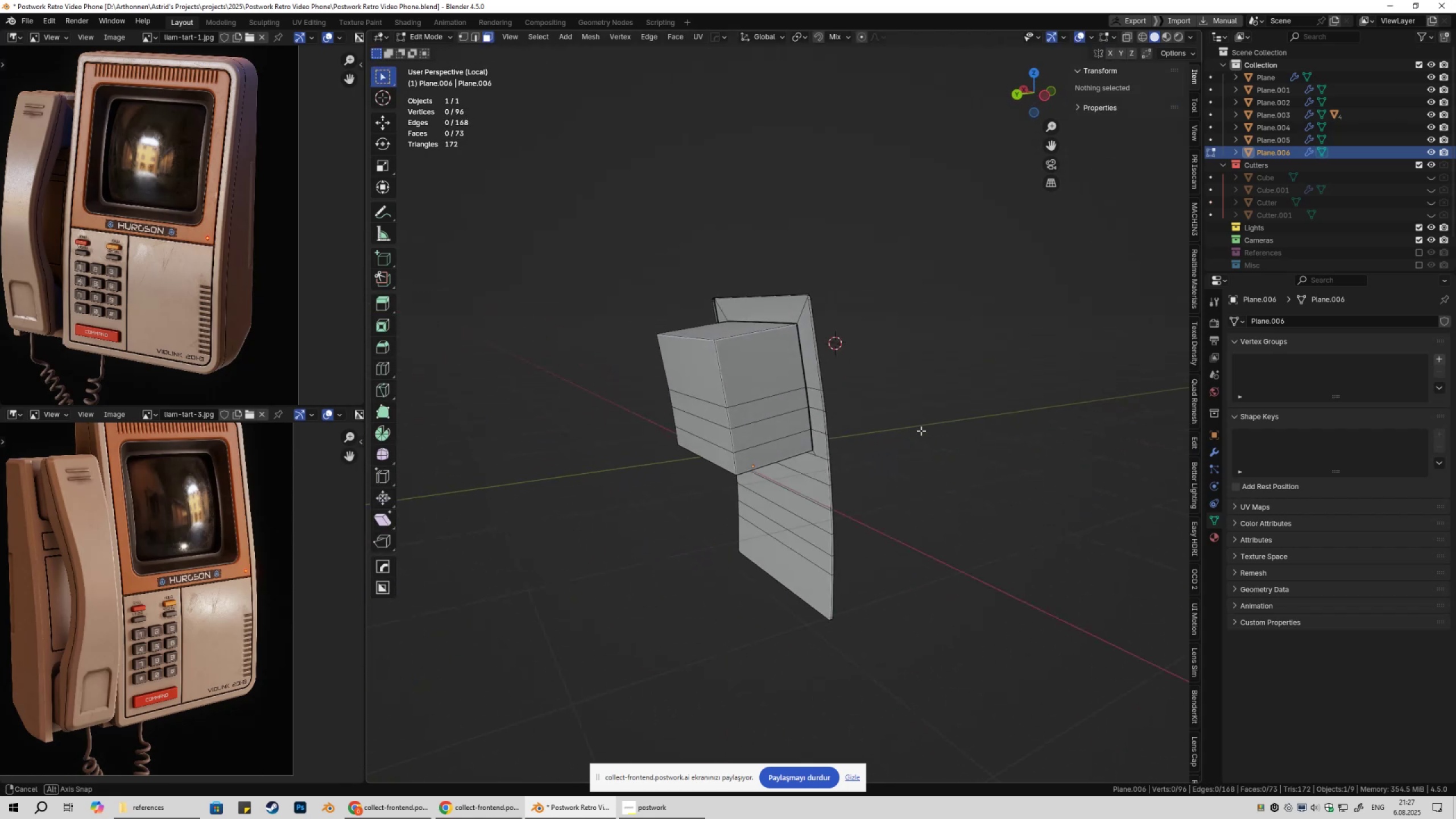 
key(Tab)
 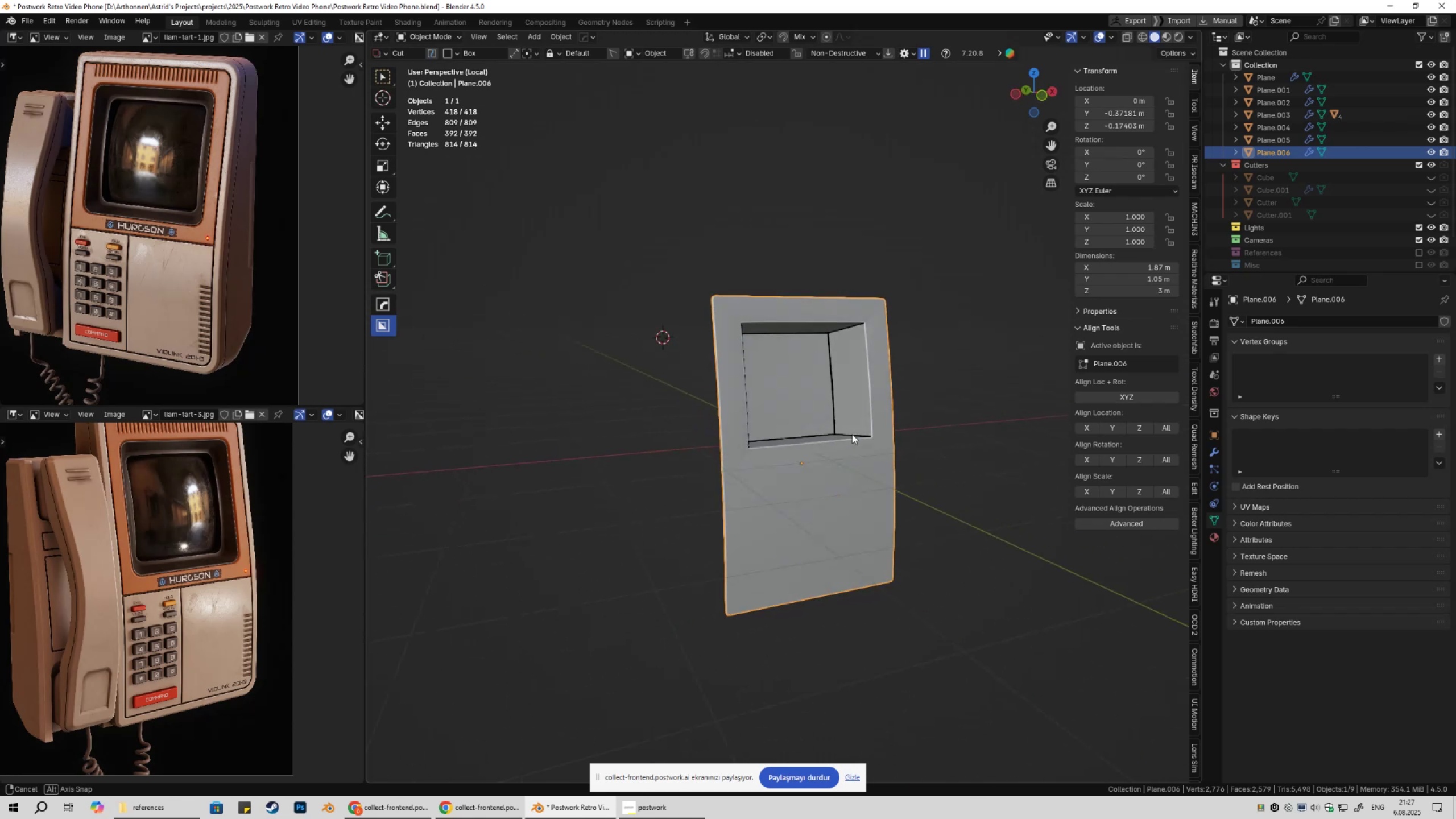 
scroll: coordinate [852, 399], scroll_direction: up, amount: 2.0
 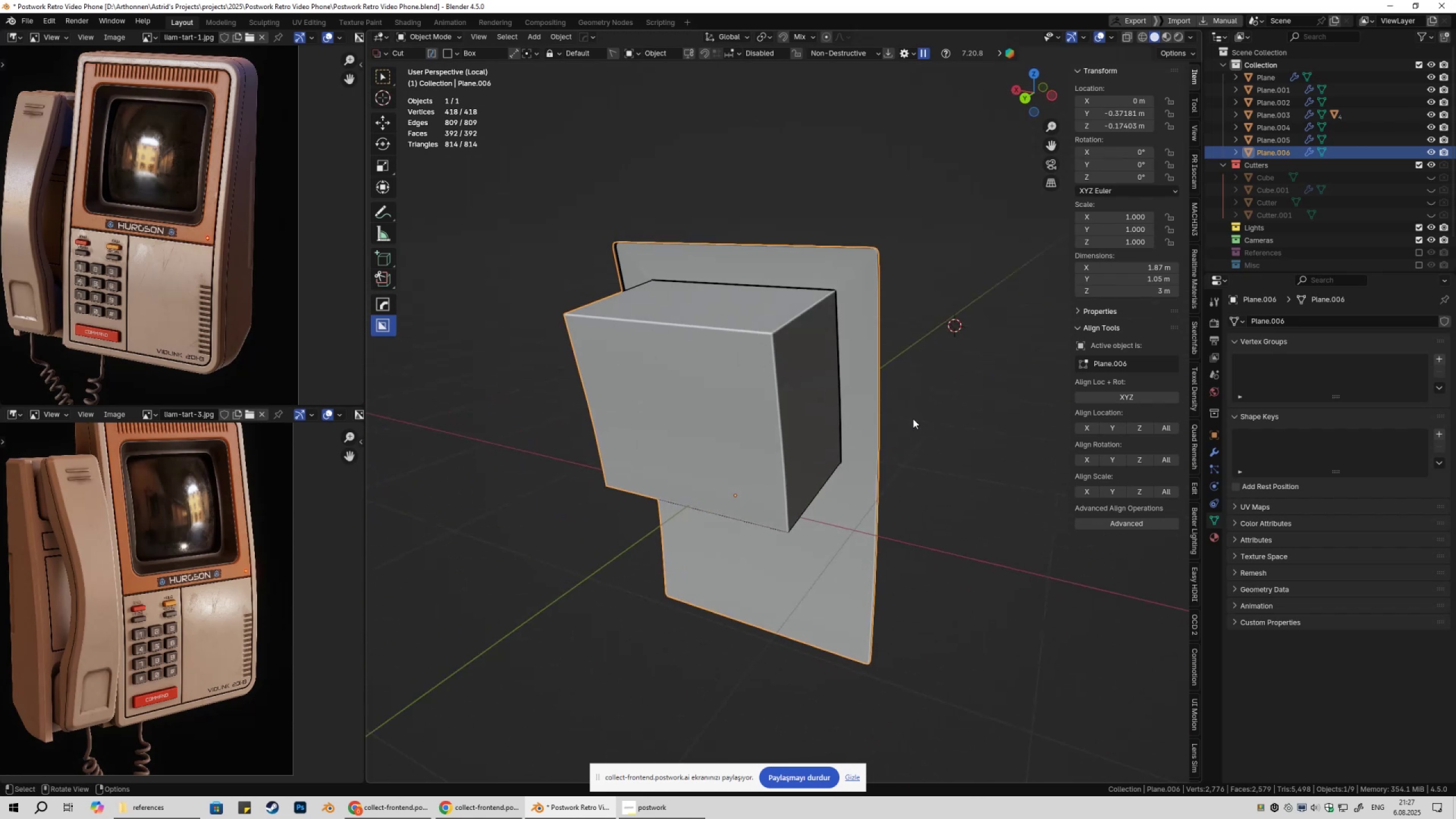 
key(Tab)
 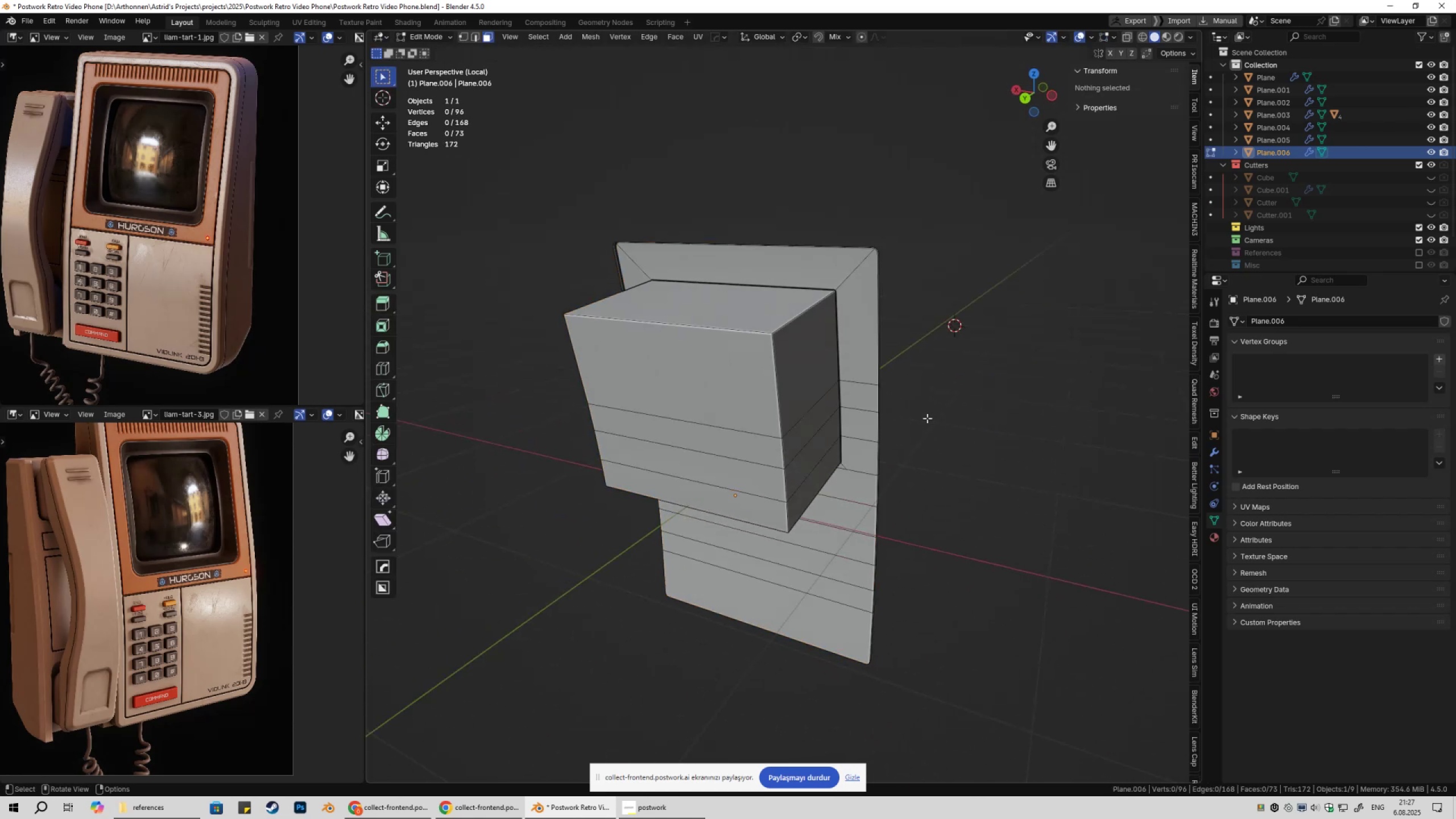 
key(Tab)
 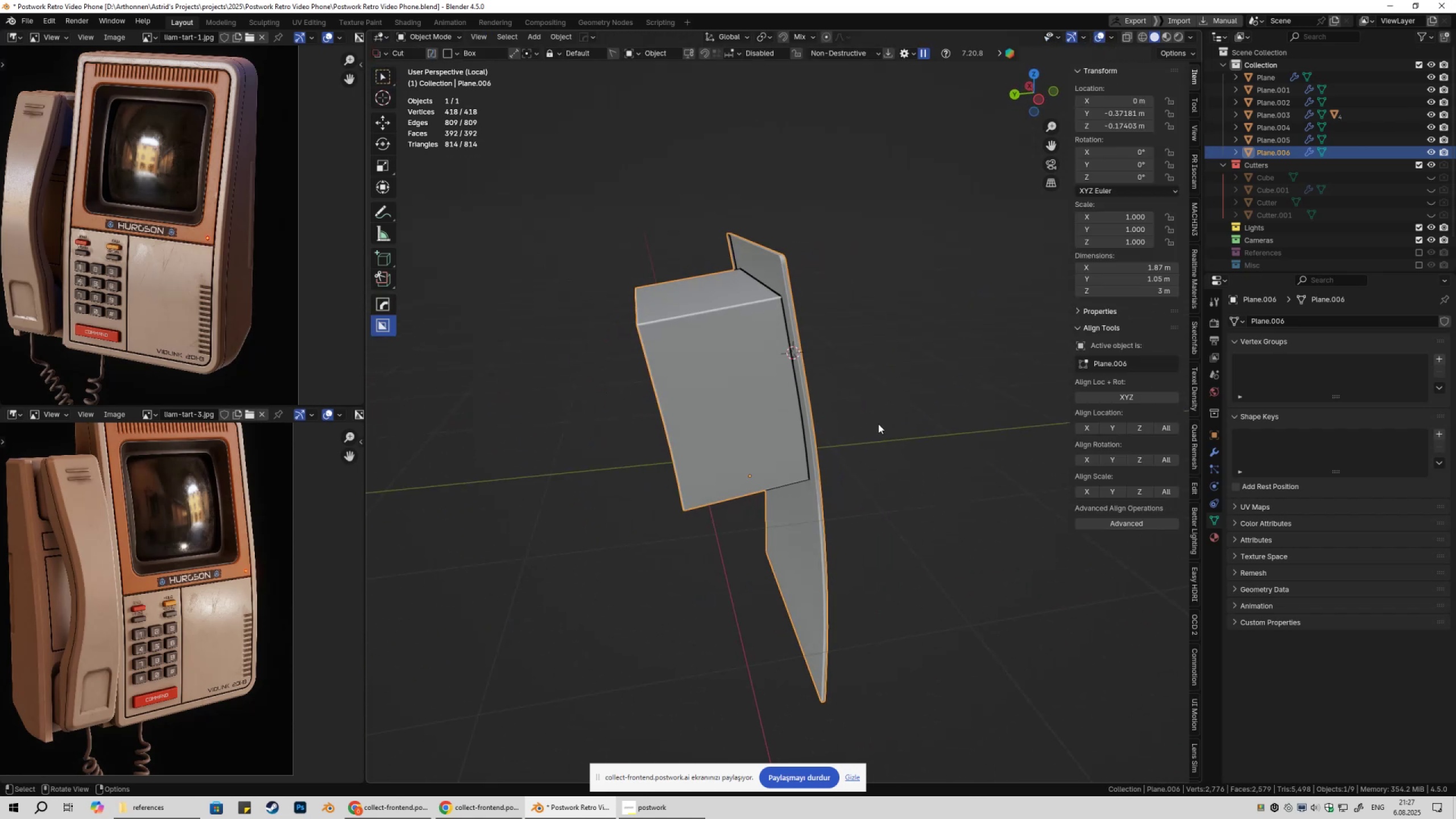 
key(NumpadDivide)
 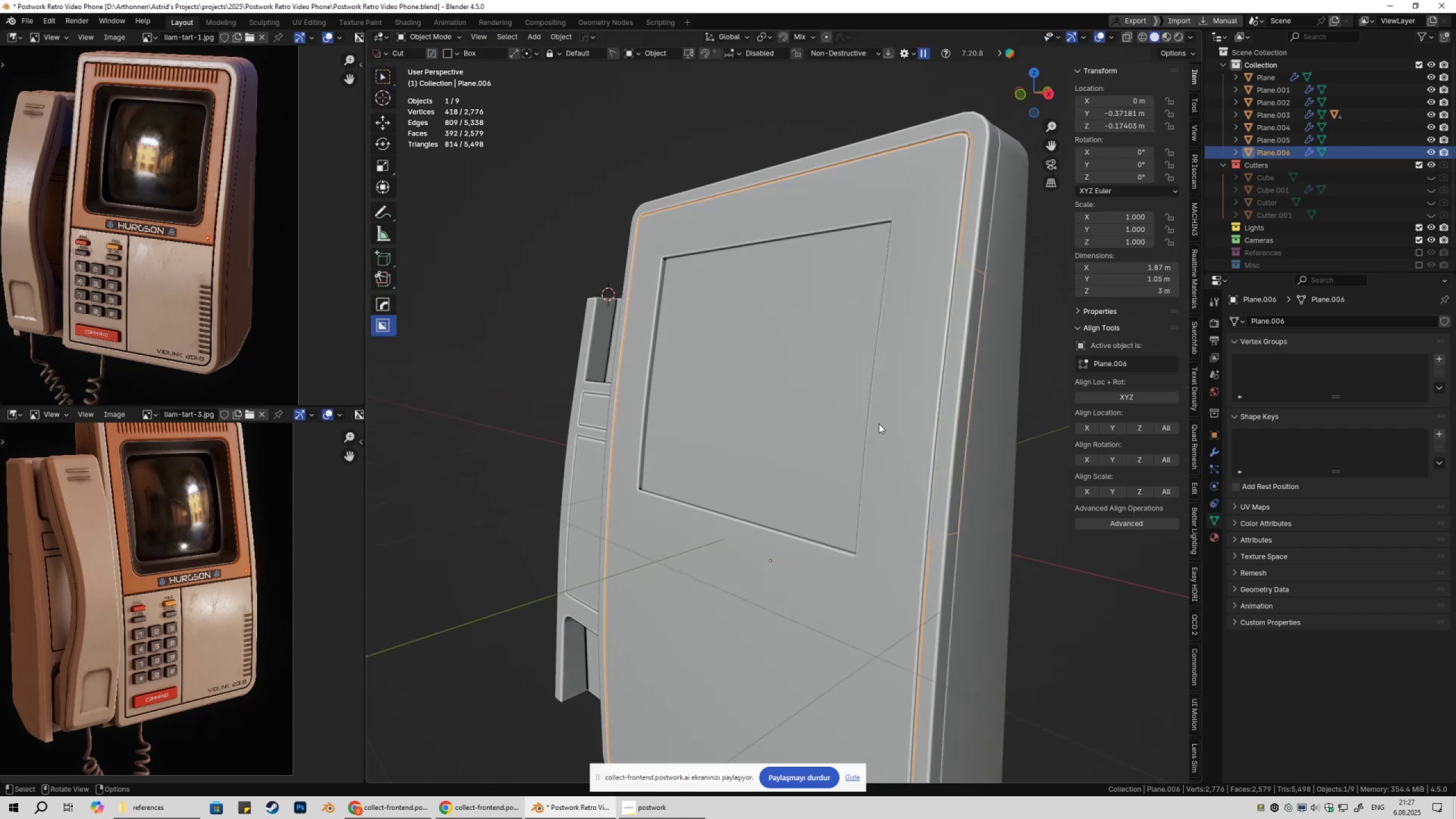 
scroll: coordinate [891, 444], scroll_direction: down, amount: 4.0
 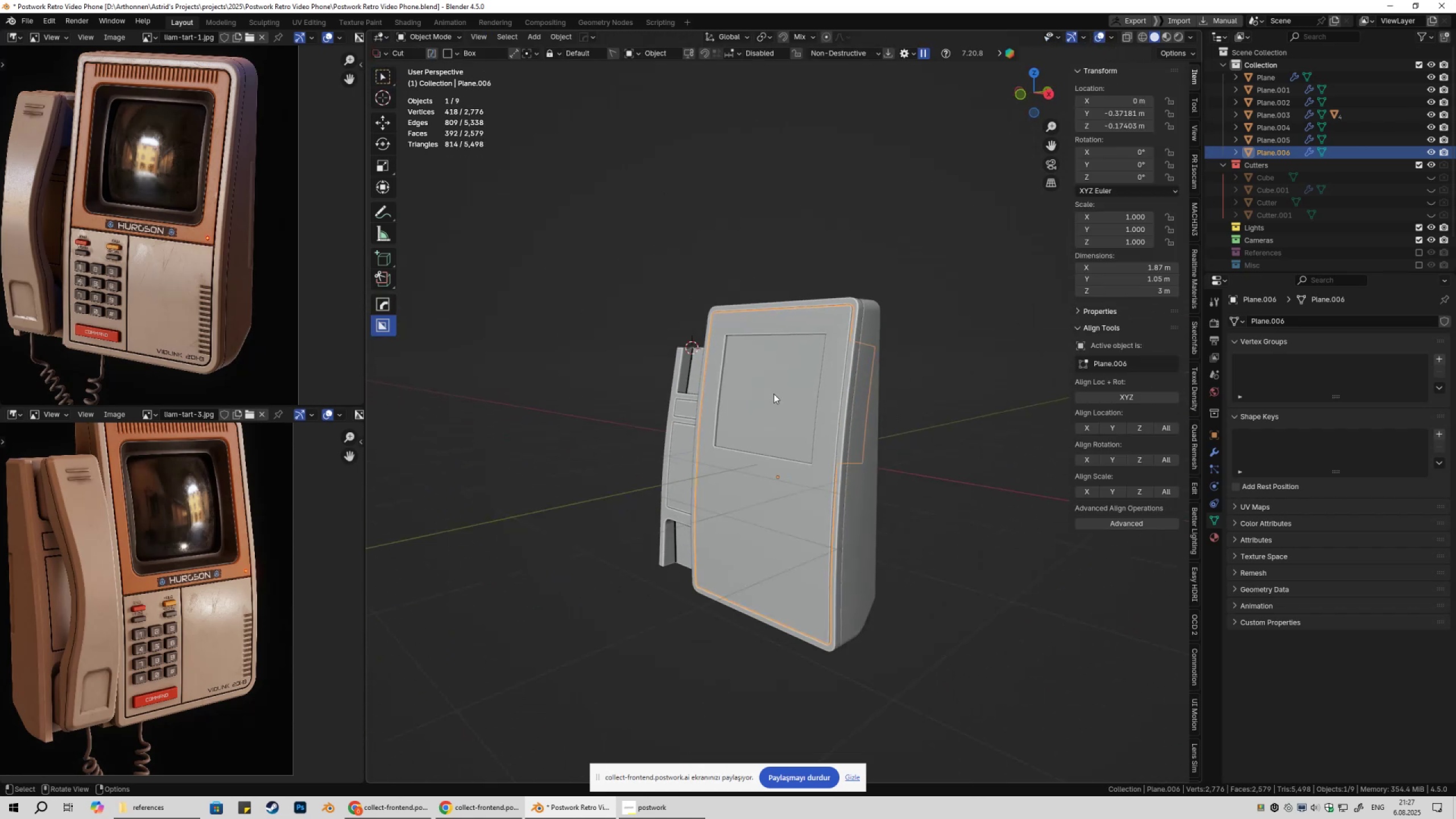 
left_click([774, 394])
 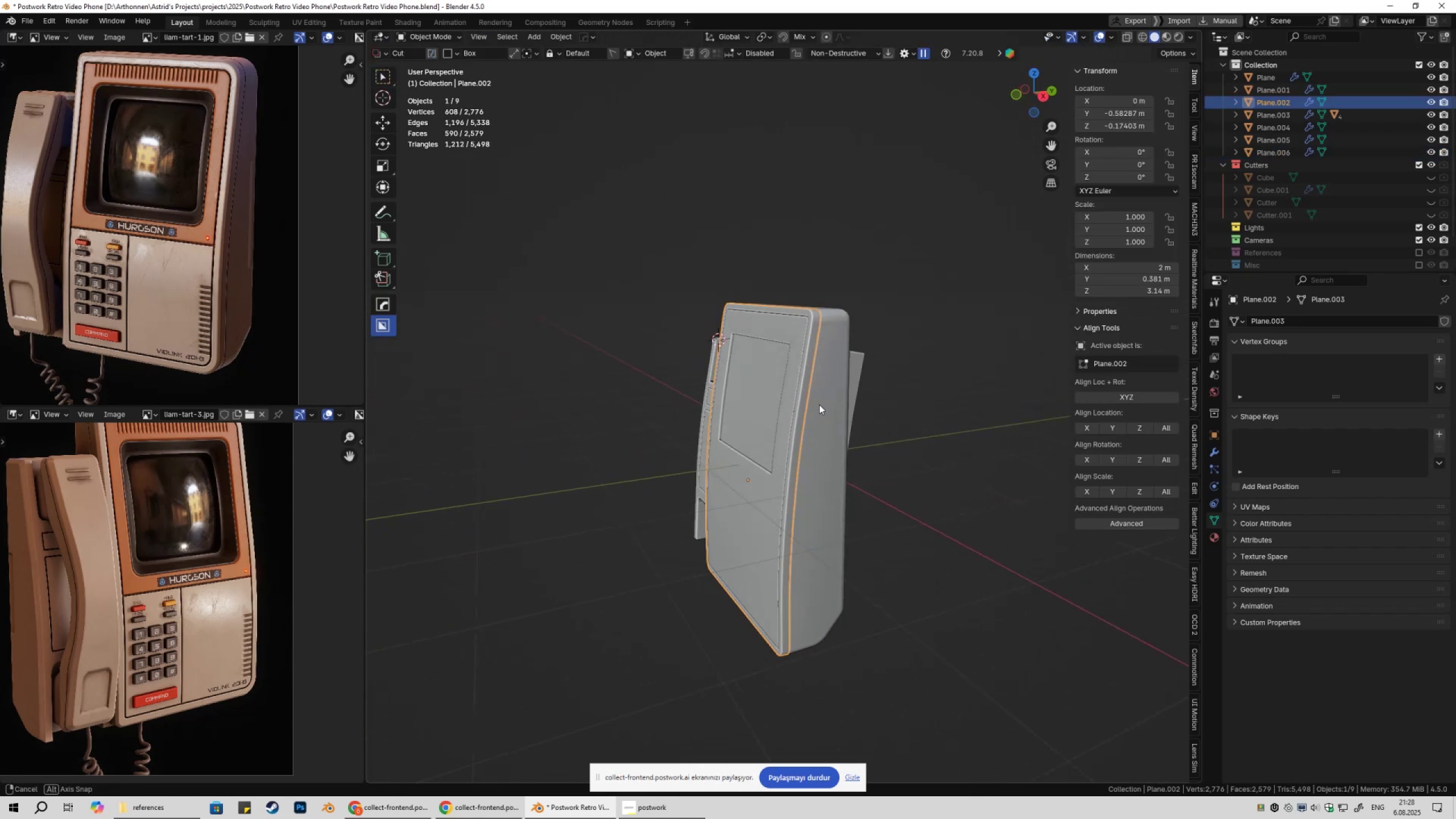 
key(G)
 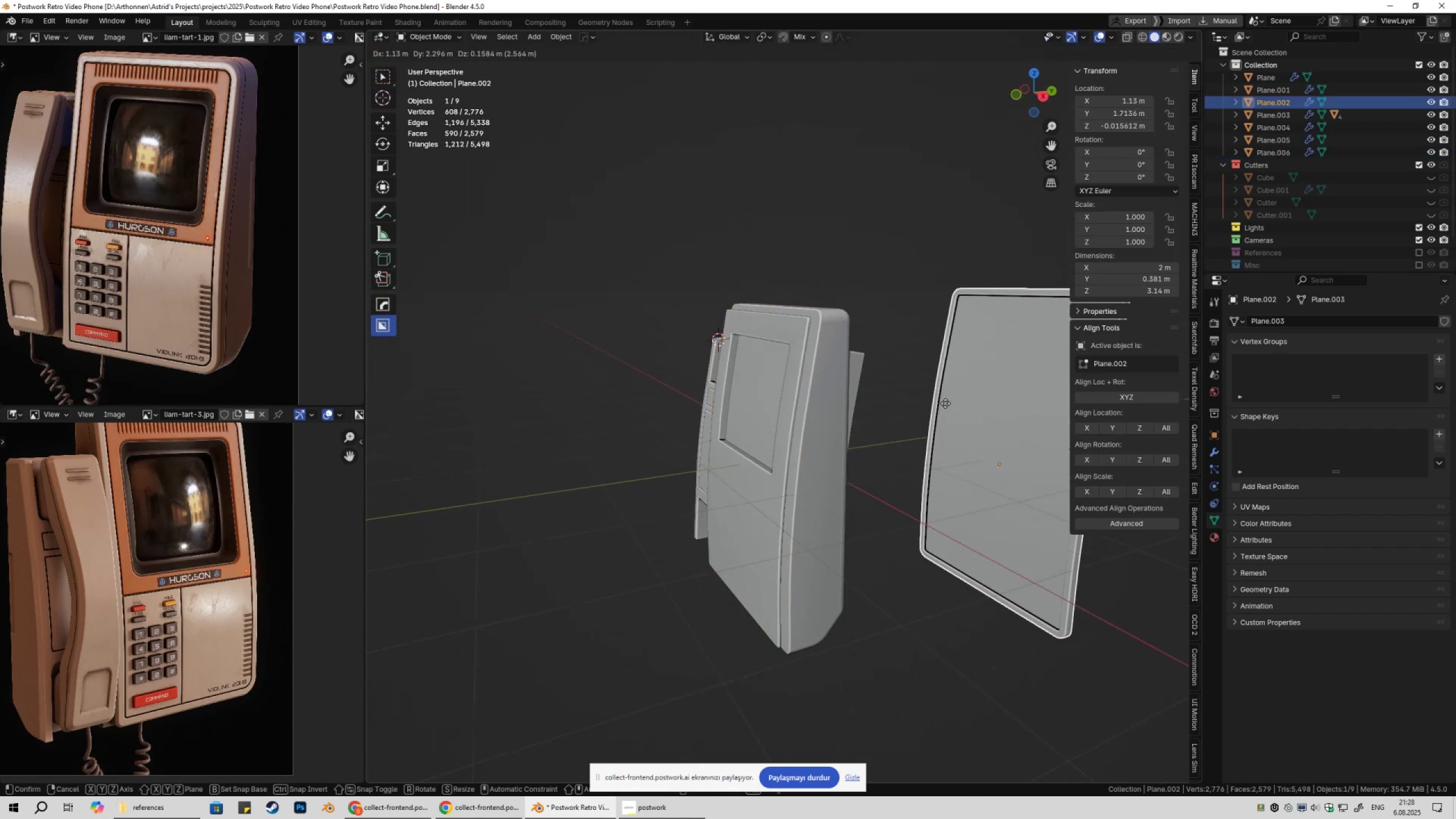 
key(Escape)
 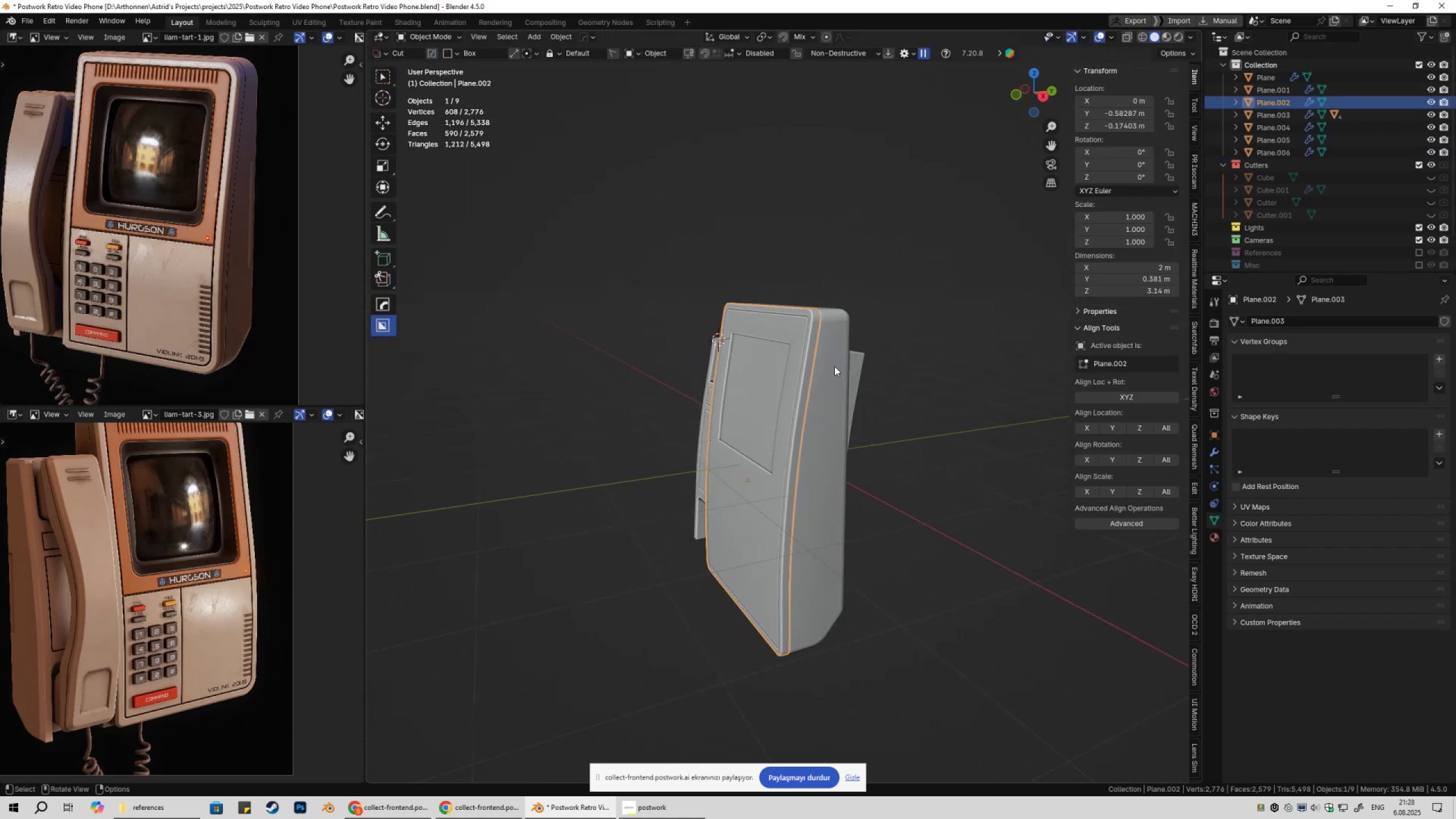 
hold_key(key=ShiftLeft, duration=0.36)
left_click([839, 355])
 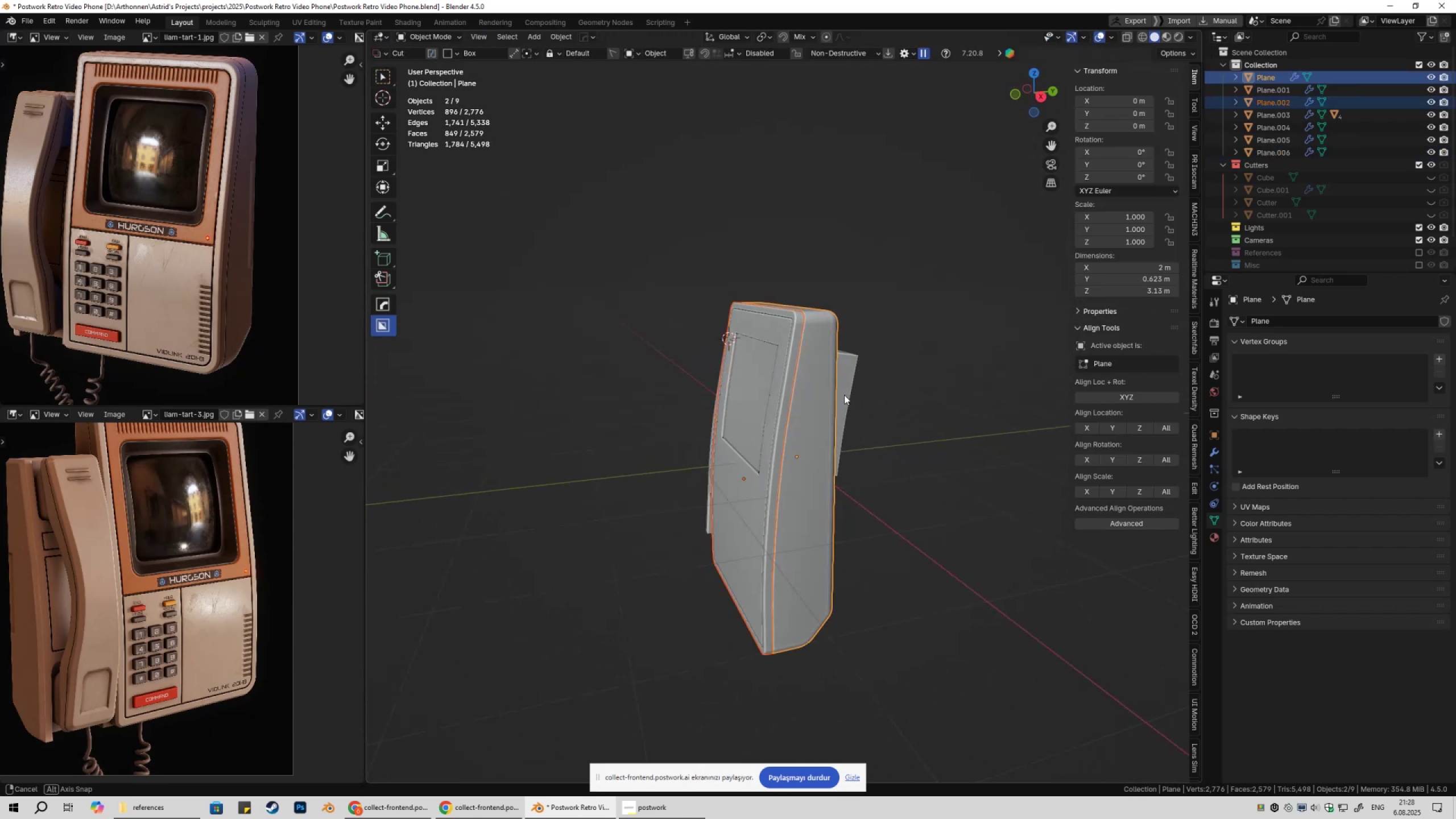 
key(G)
 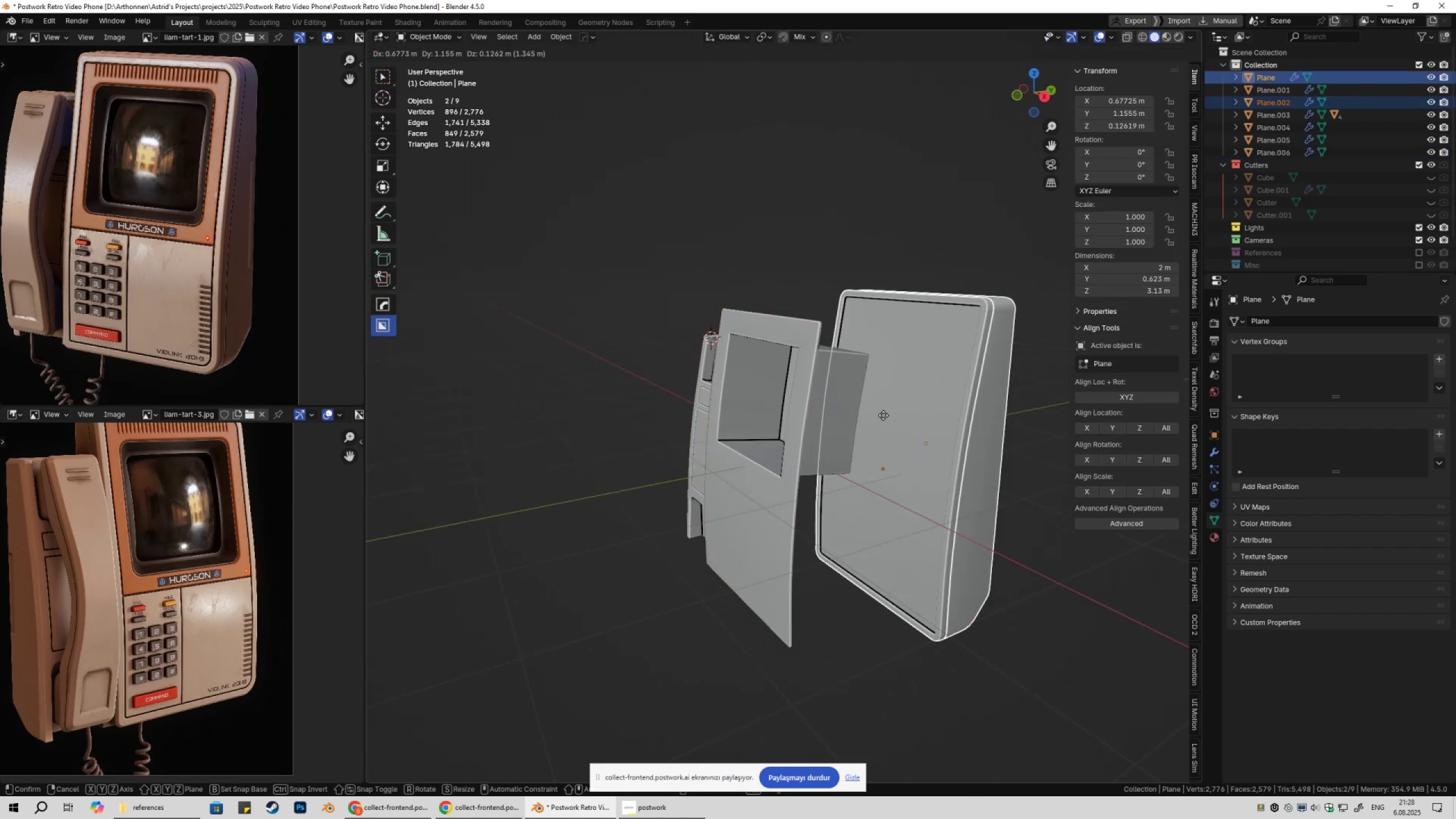 
key(Escape)
 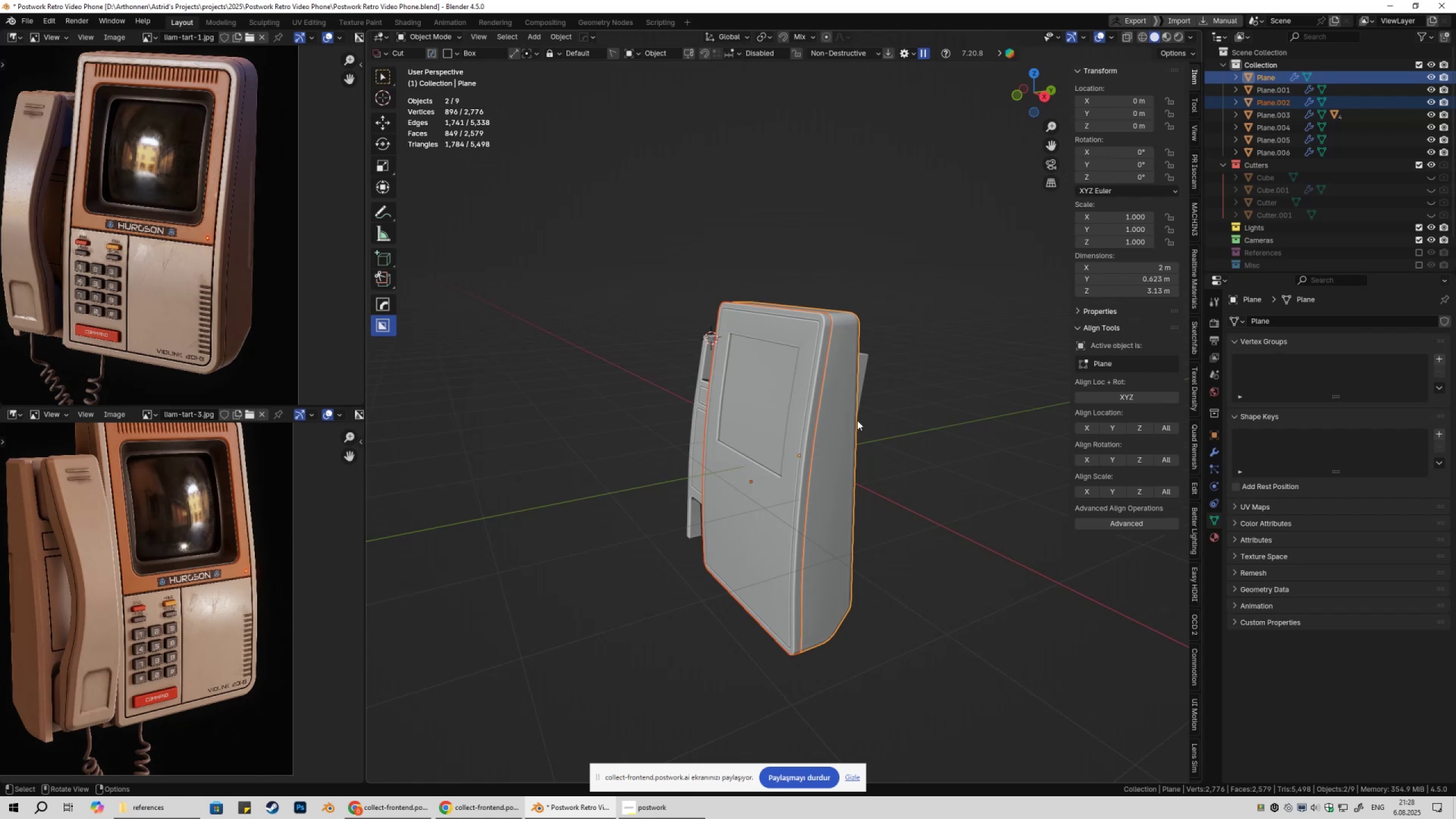 
wait(11.83)
 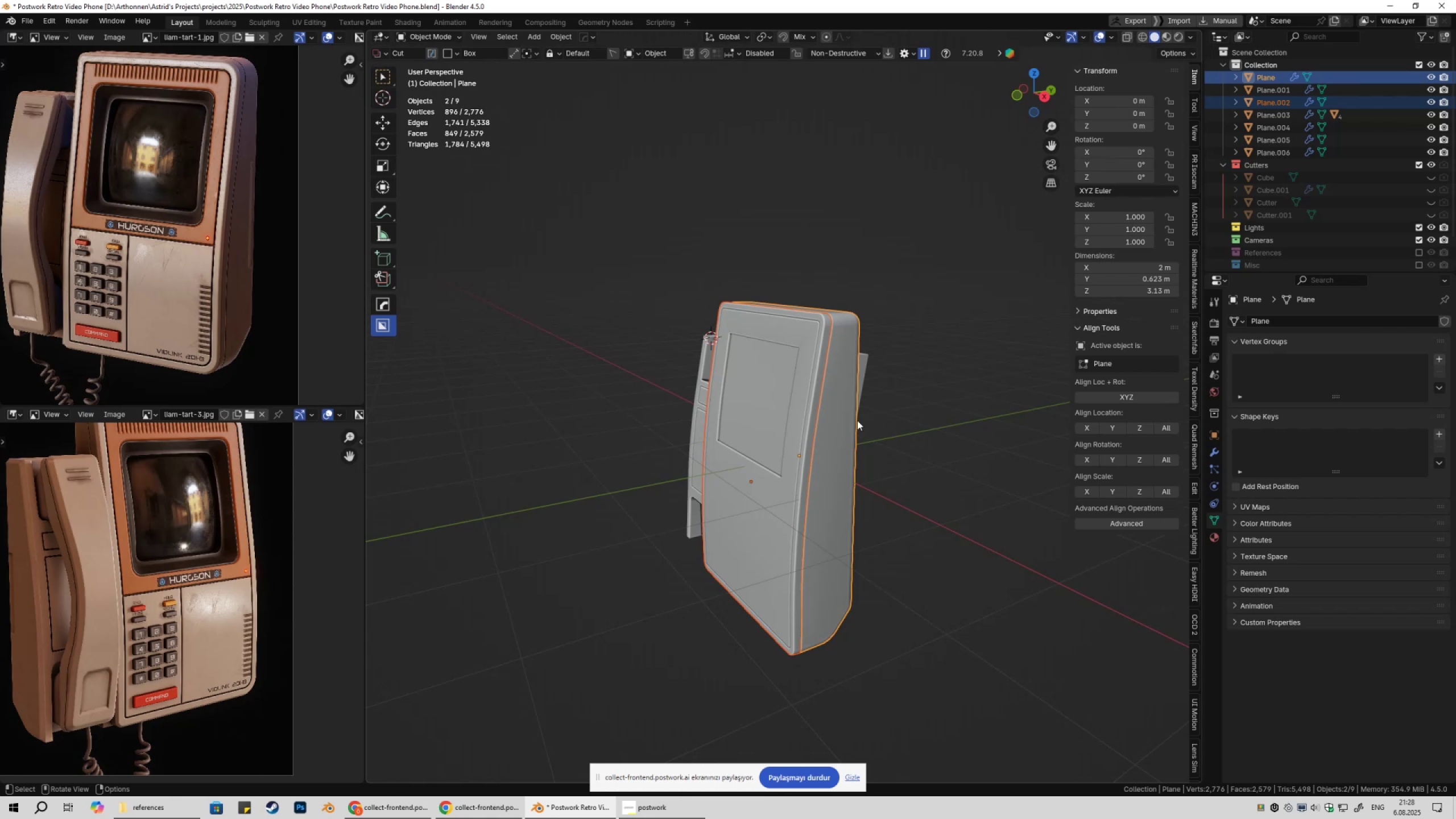 
left_click([806, 399])
 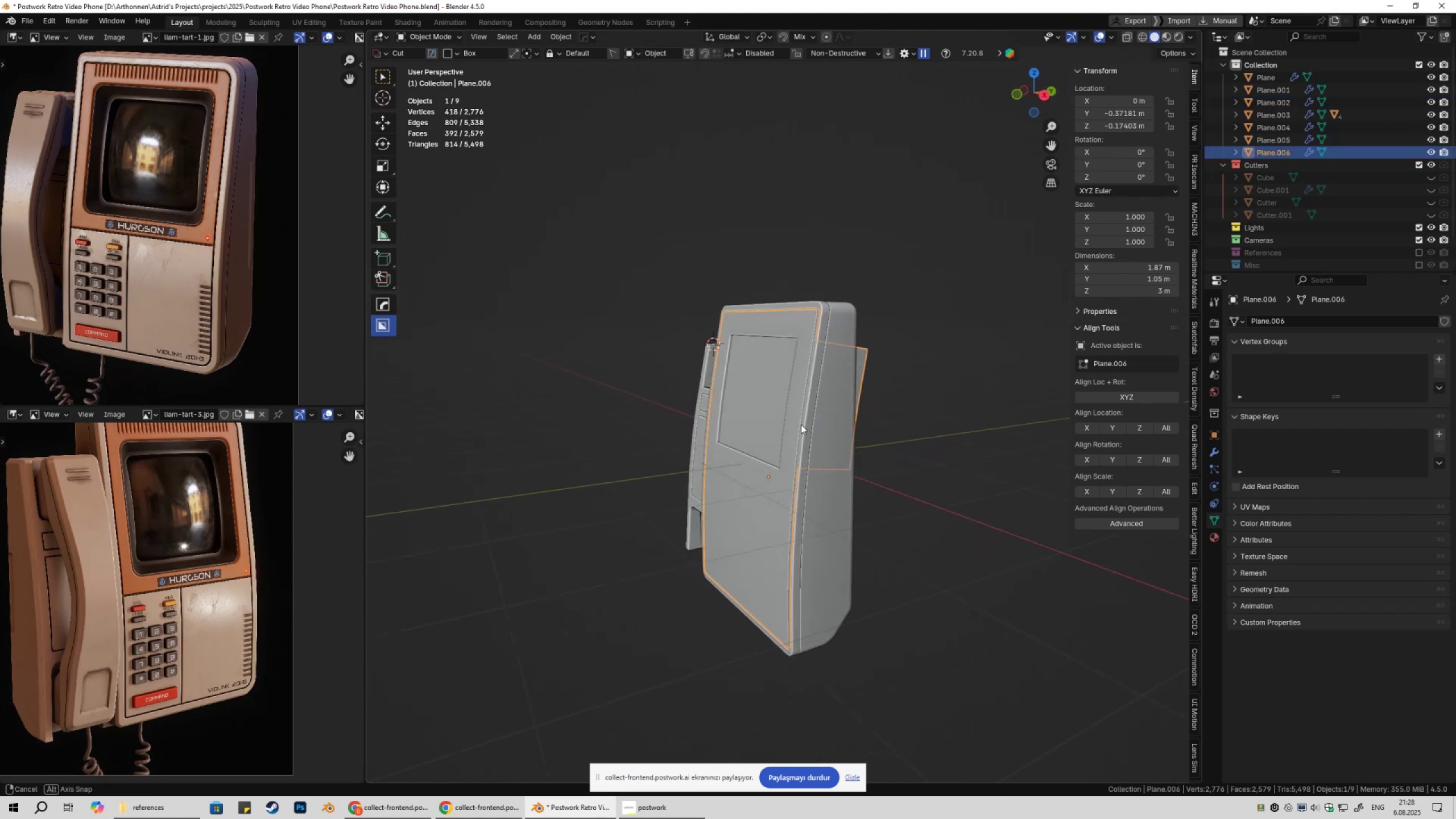 
key(Tab)
 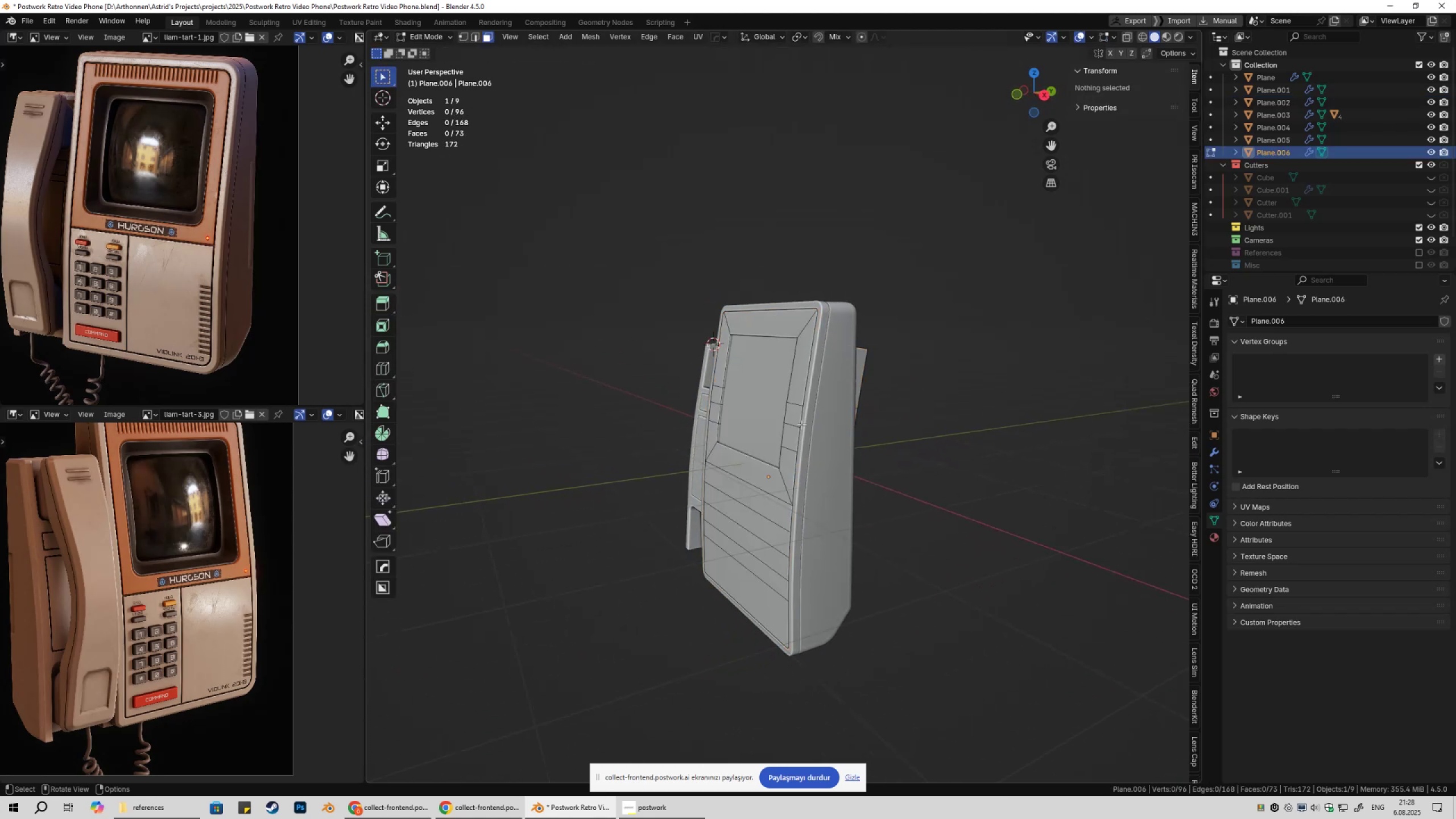 
key(Tab)
 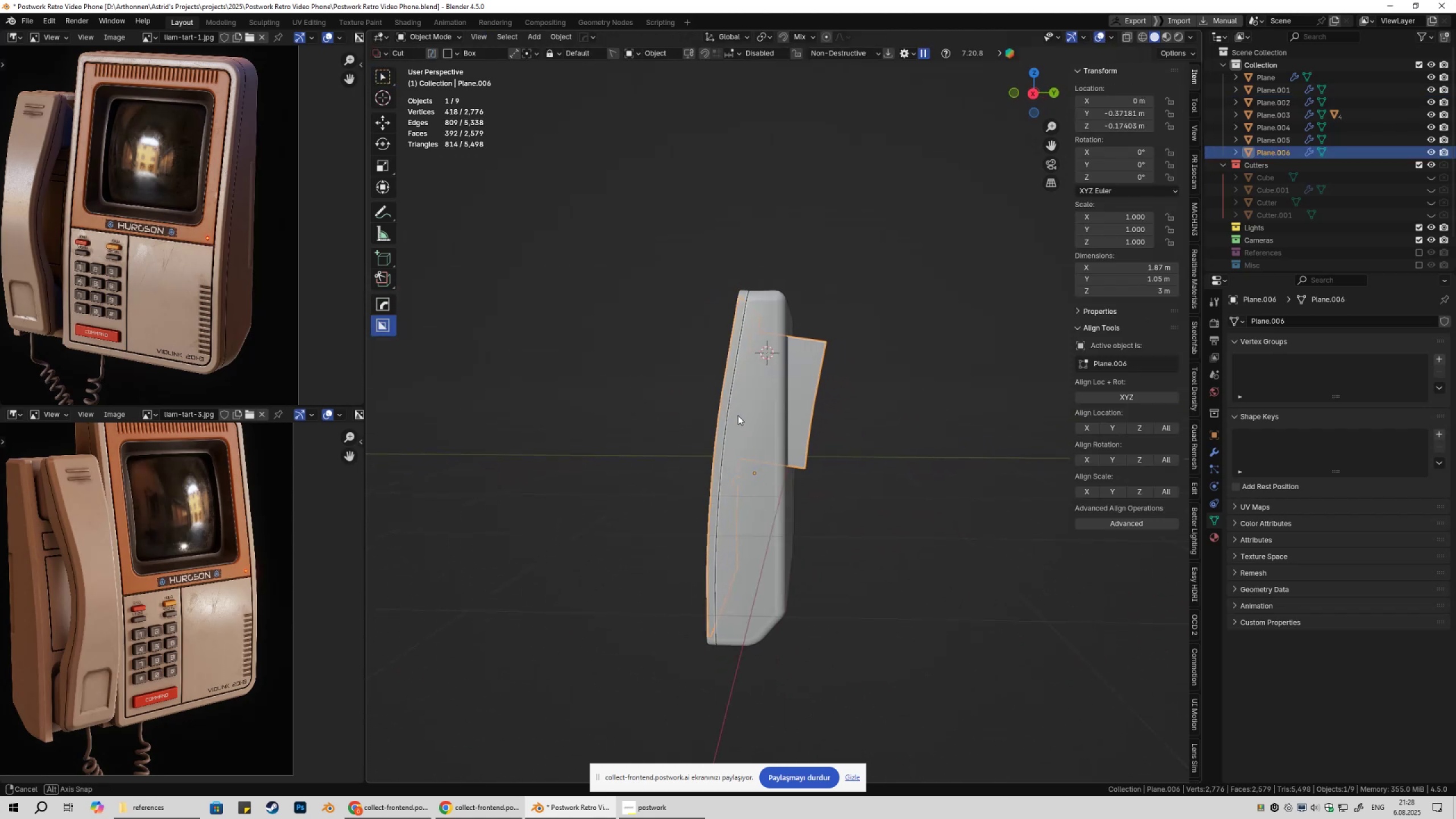 
key(Tab)
 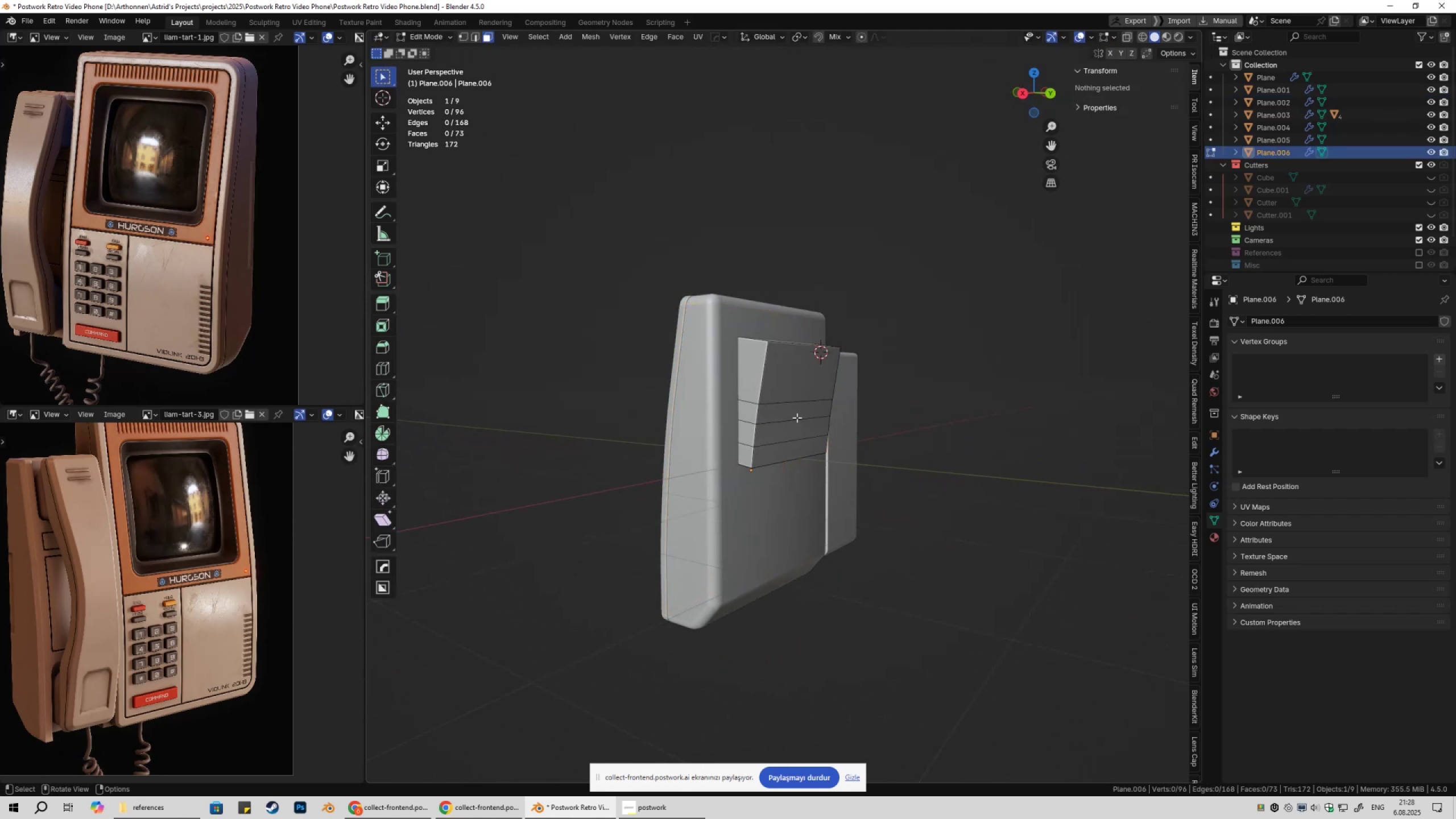 
key(3)
 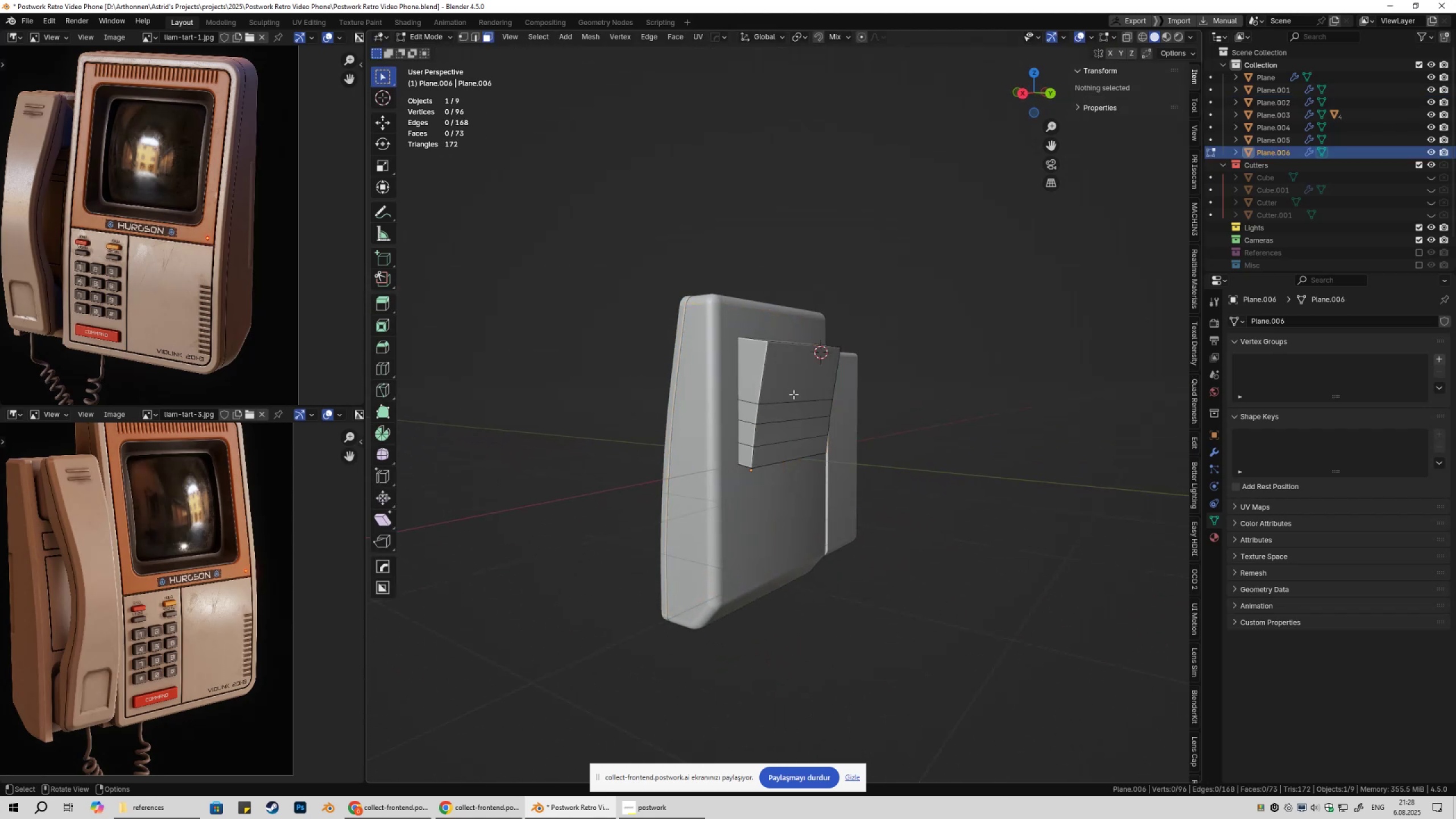 
hold_key(key=ShiftLeft, duration=0.31)
double_click([786, 454])
 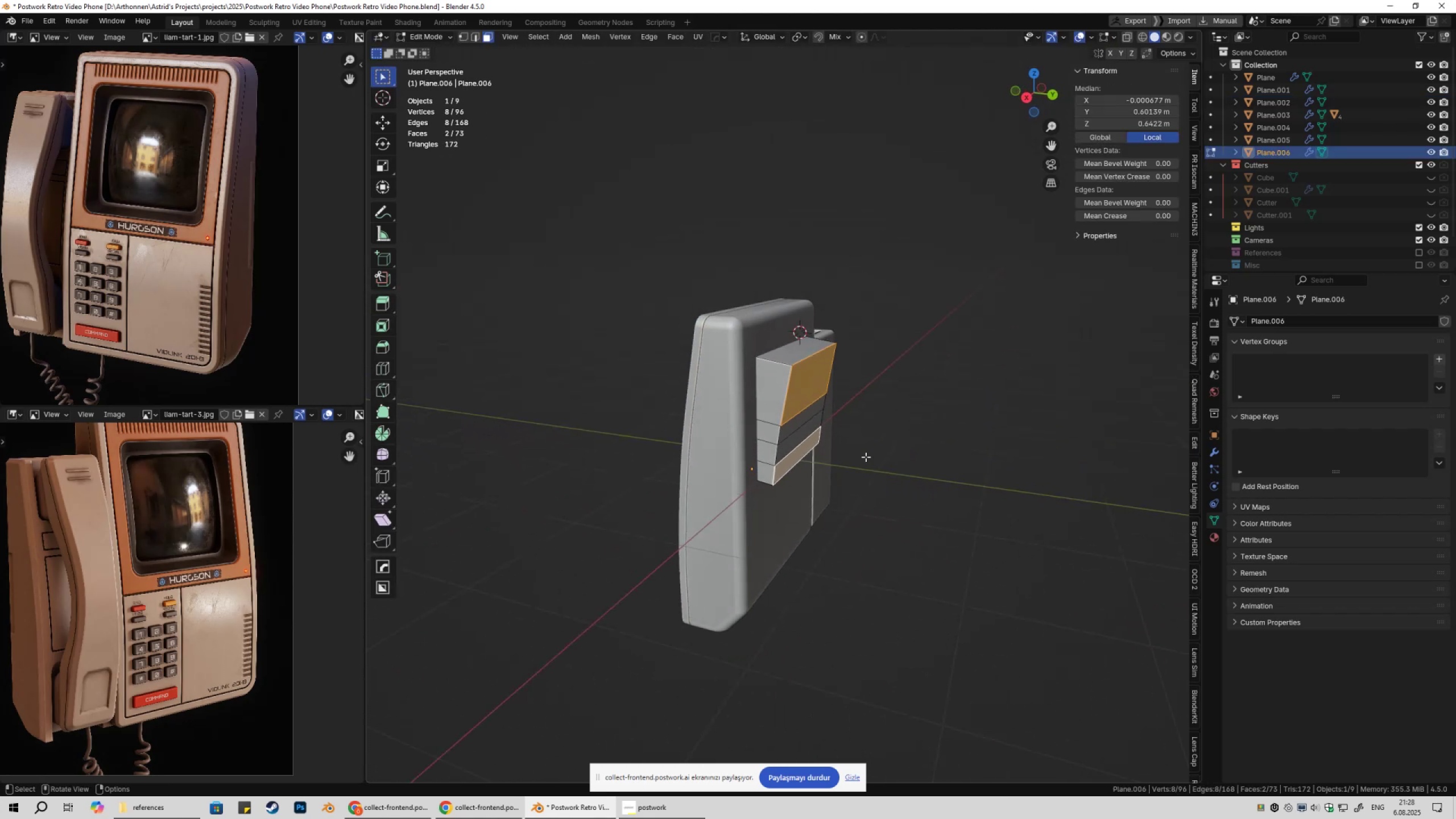 
type(gg)
key(Escape)
 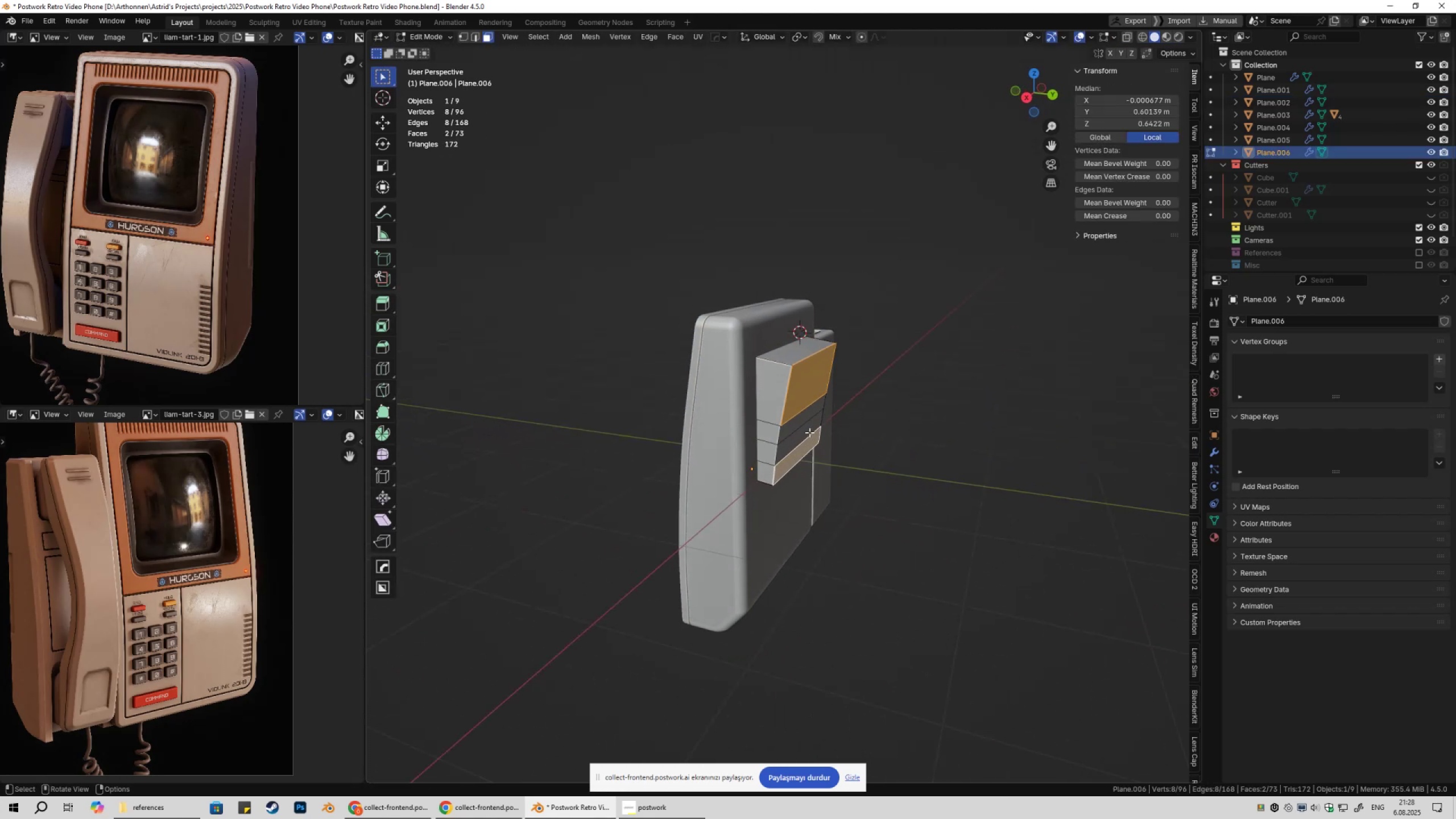 
hold_key(key=ShiftLeft, duration=0.59)
left_click([799, 424])
 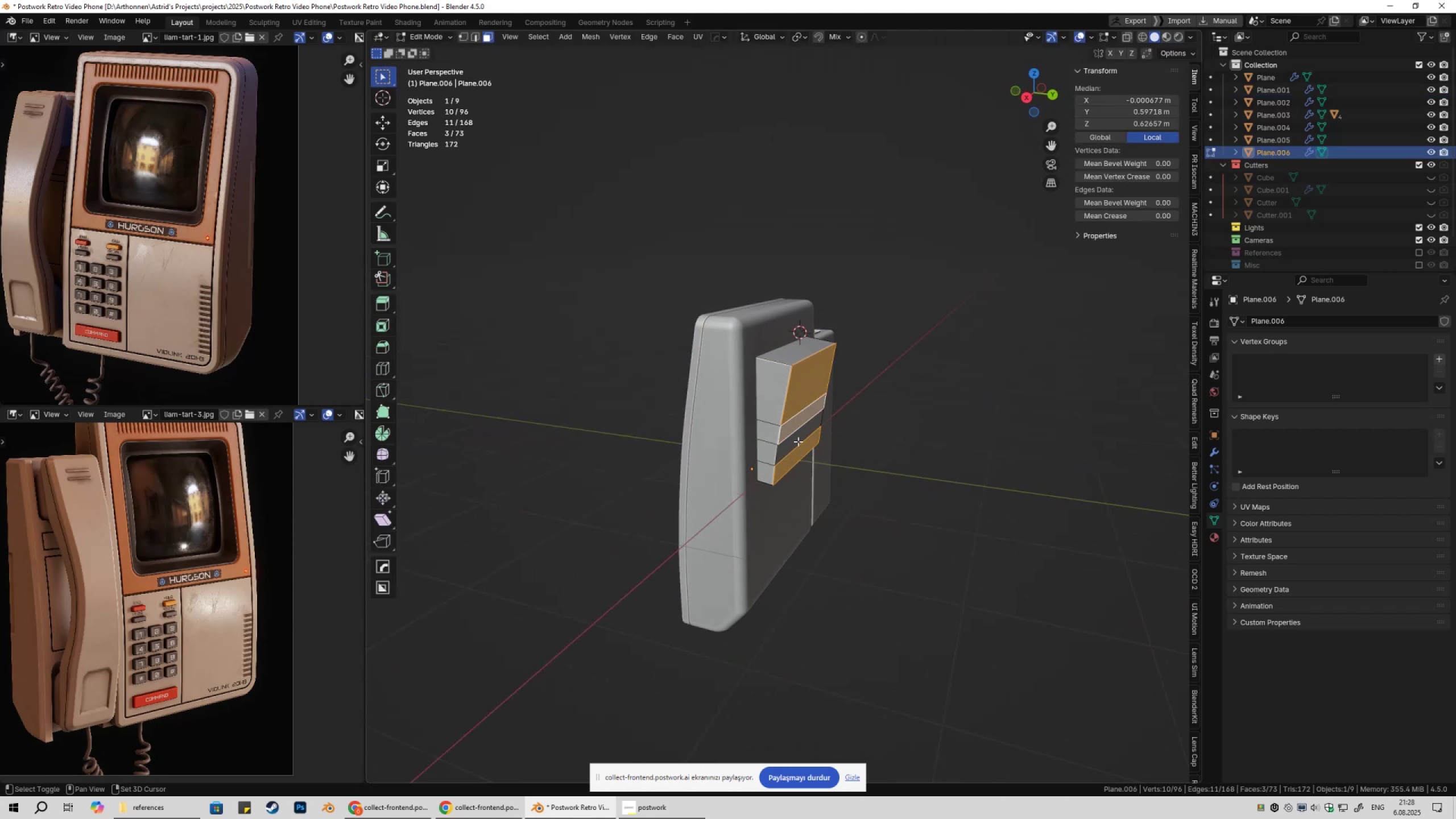 
double_click([798, 441])
 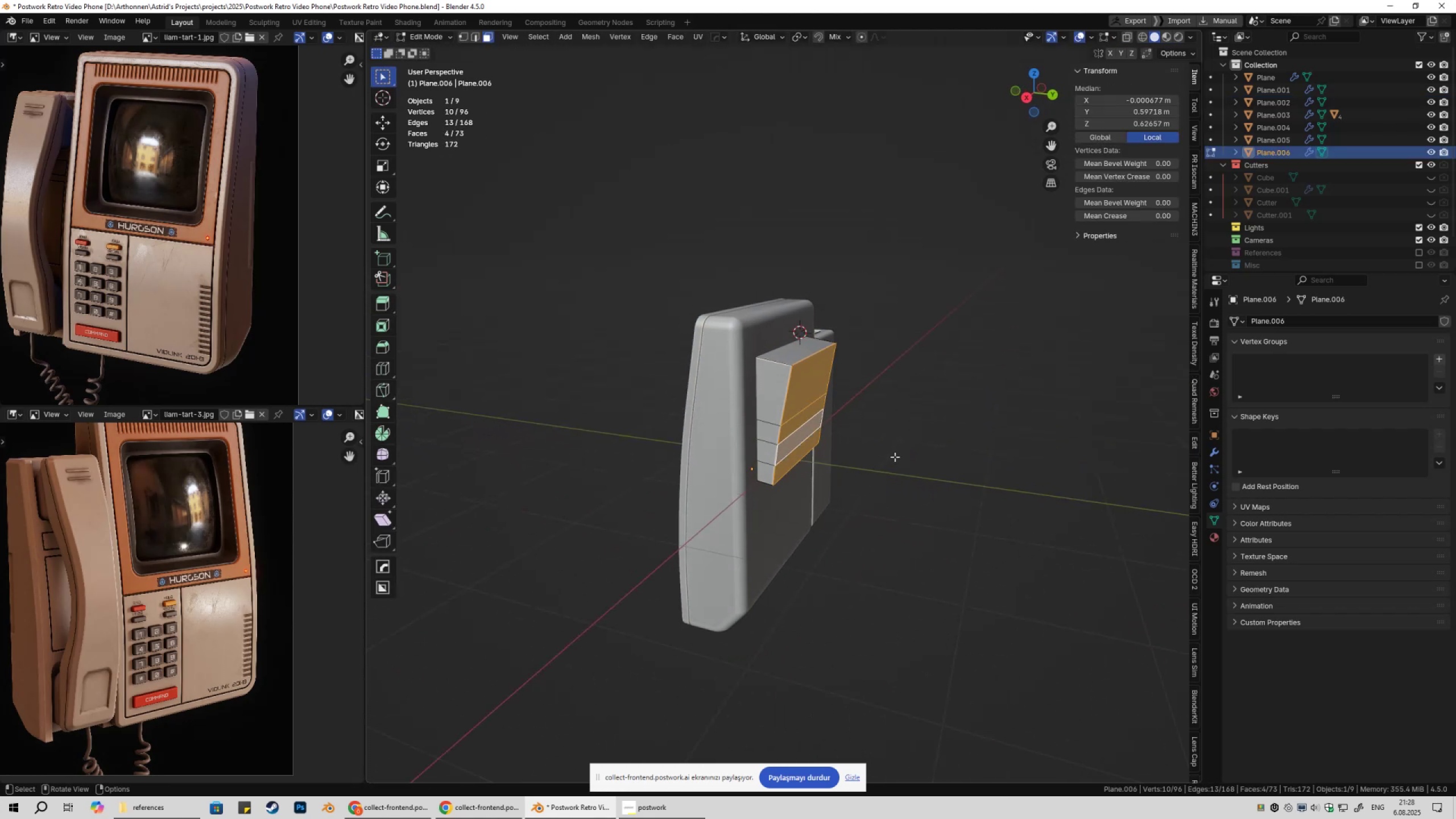 
type(gg)
key(Tab)
 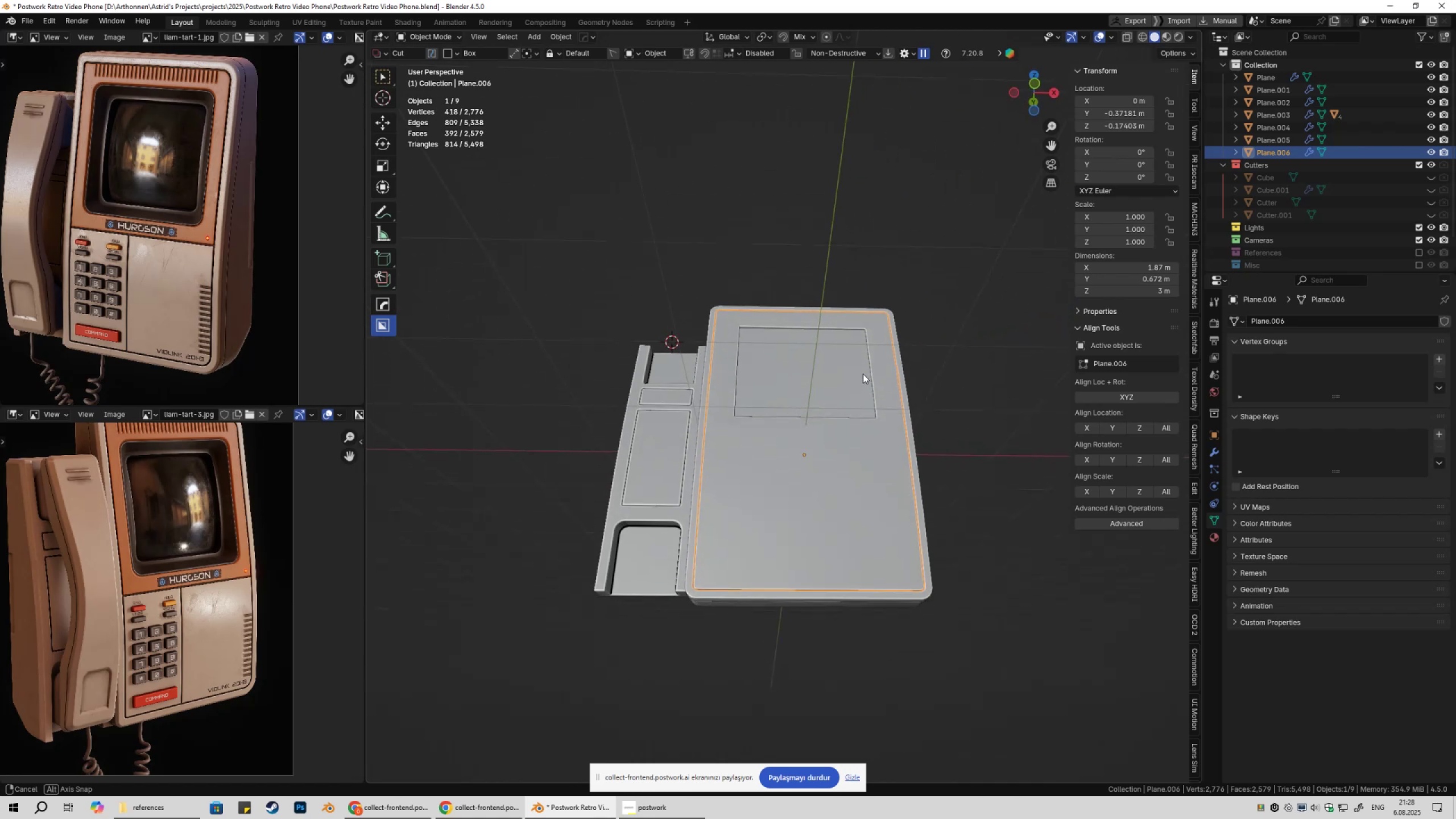 
scroll: coordinate [880, 446], scroll_direction: up, amount: 6.0
 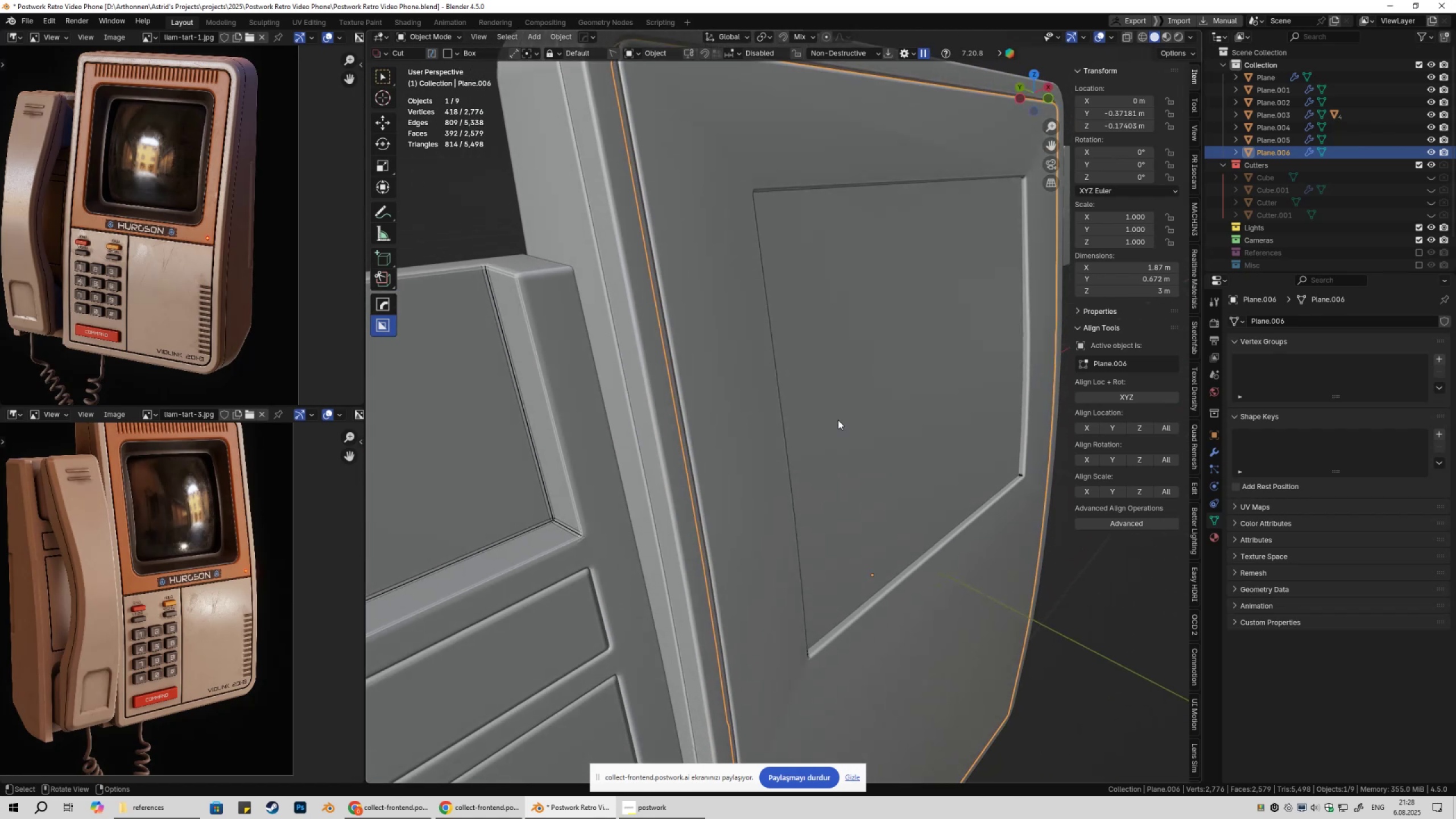 
key(NumpadDivide)
 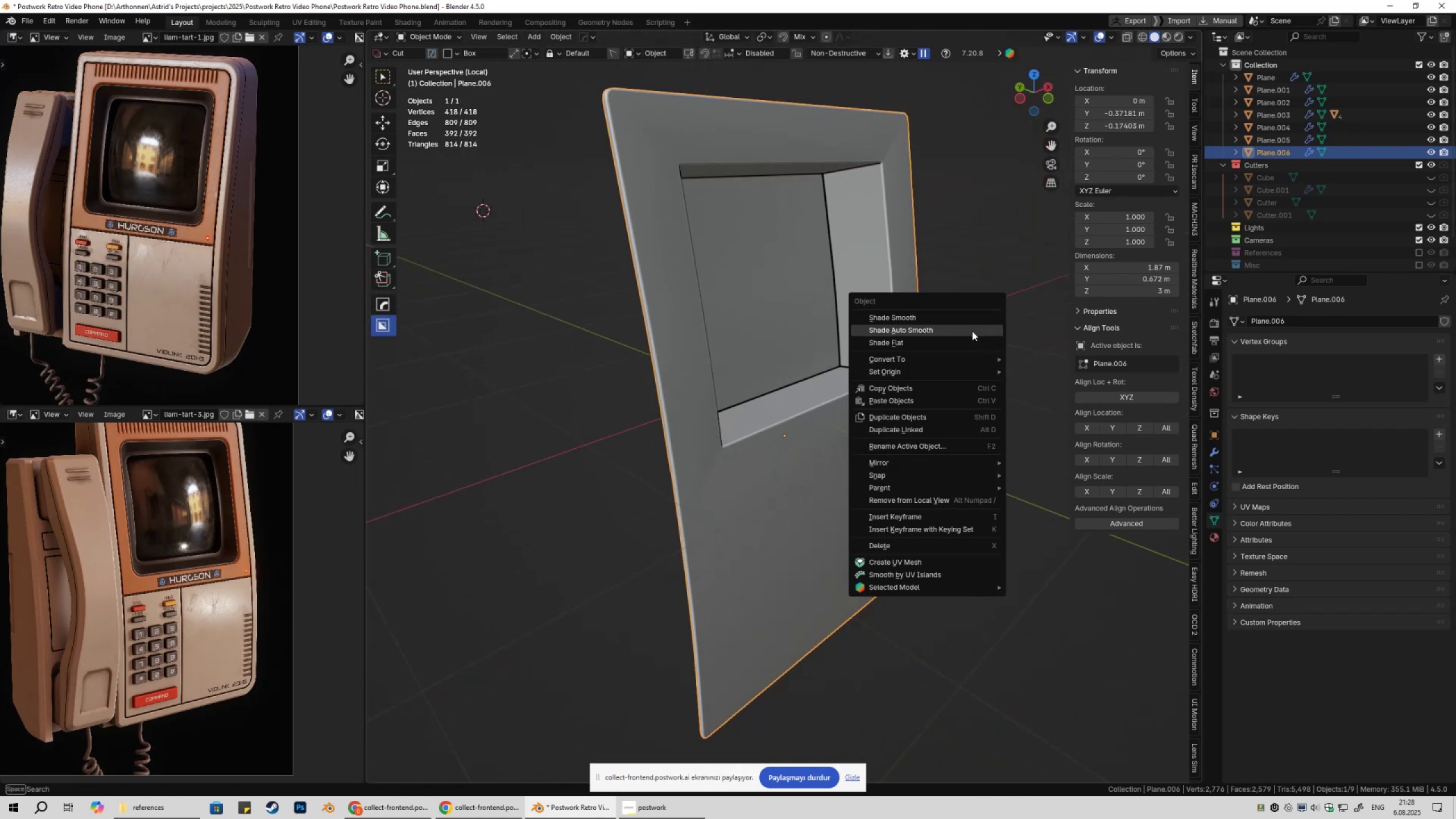 
left_click([972, 331])
 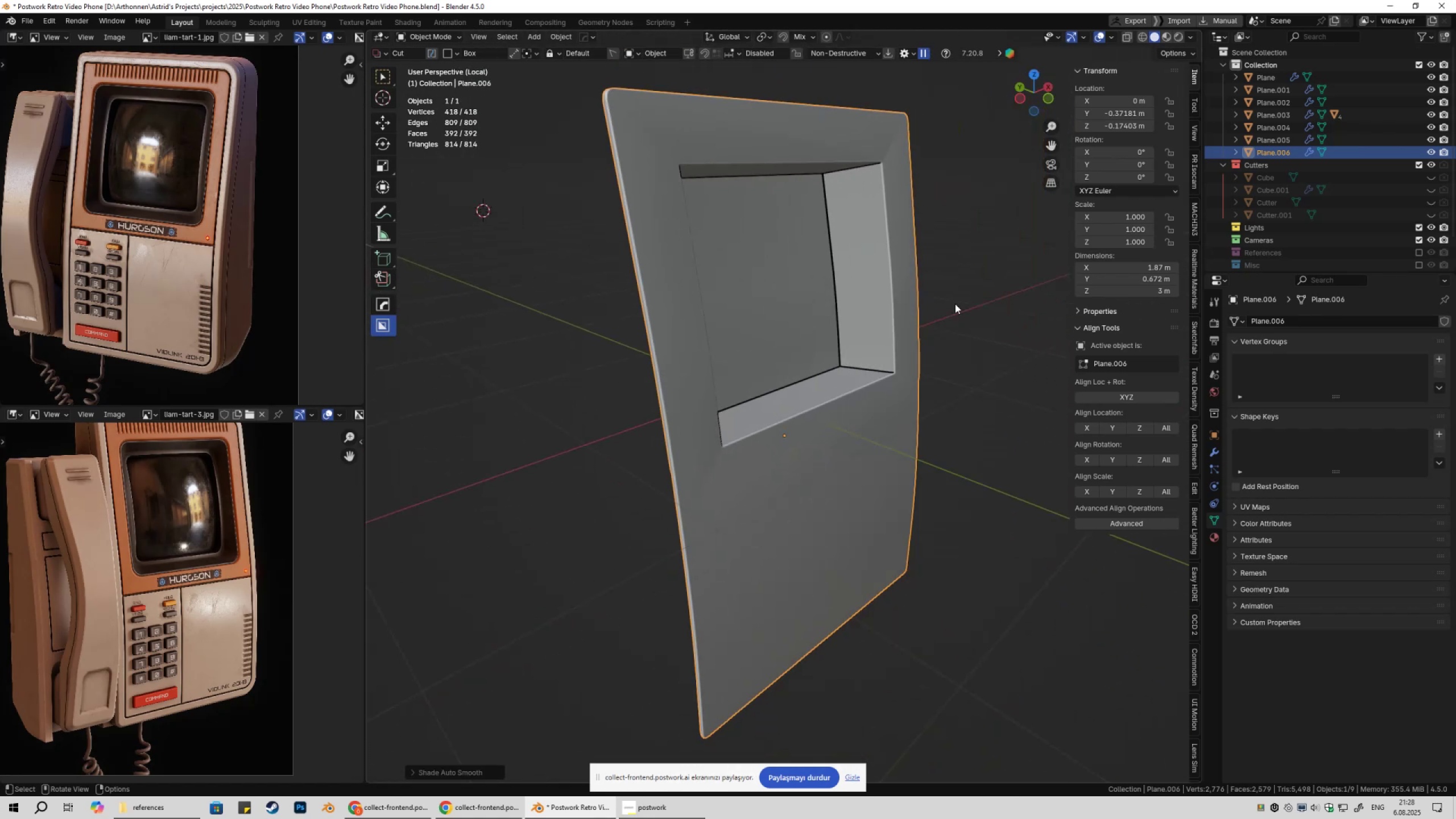 
key(Shift+ShiftLeft)
 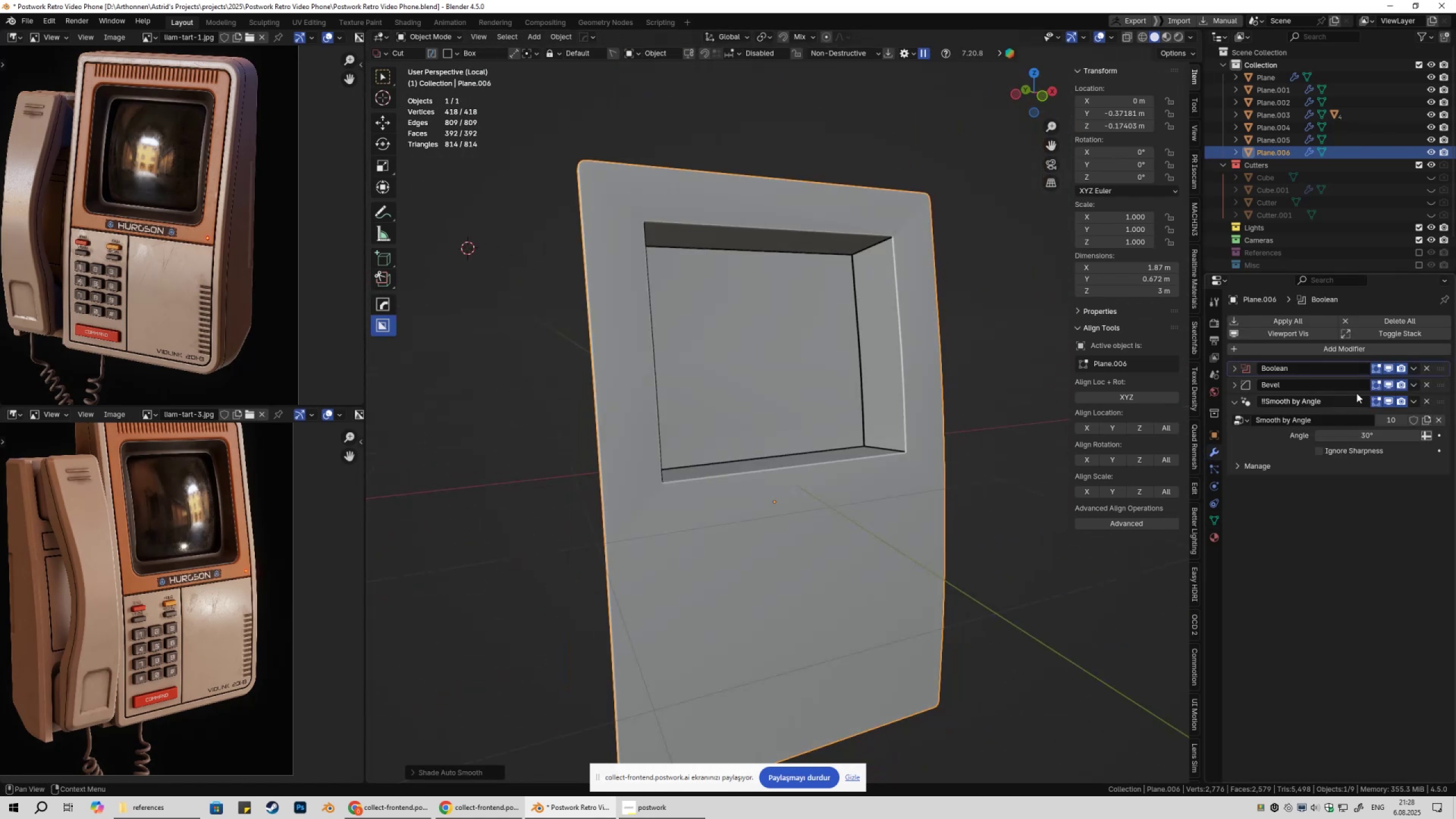 
left_click([1426, 367])
 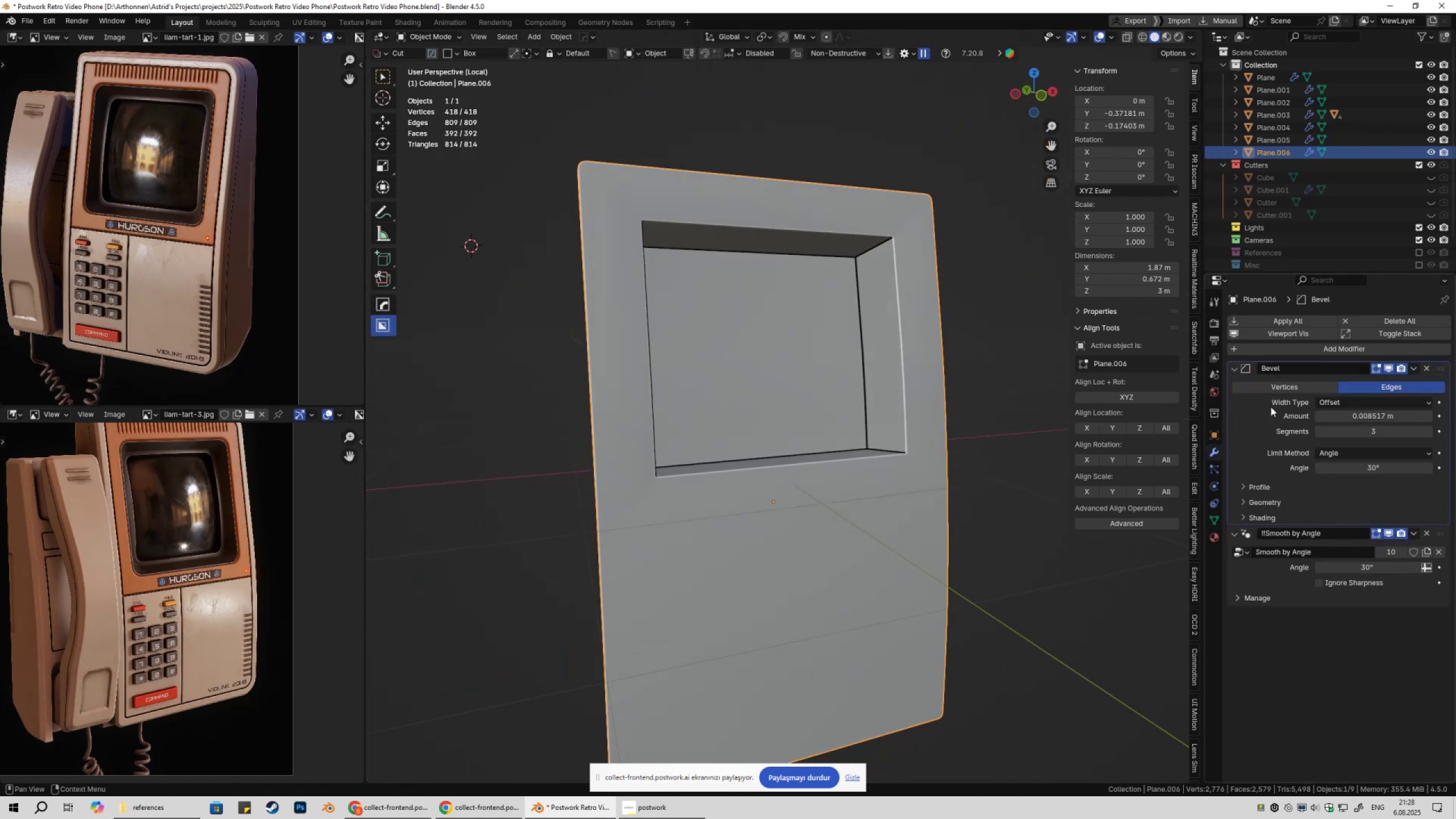 
left_click([1259, 516])
 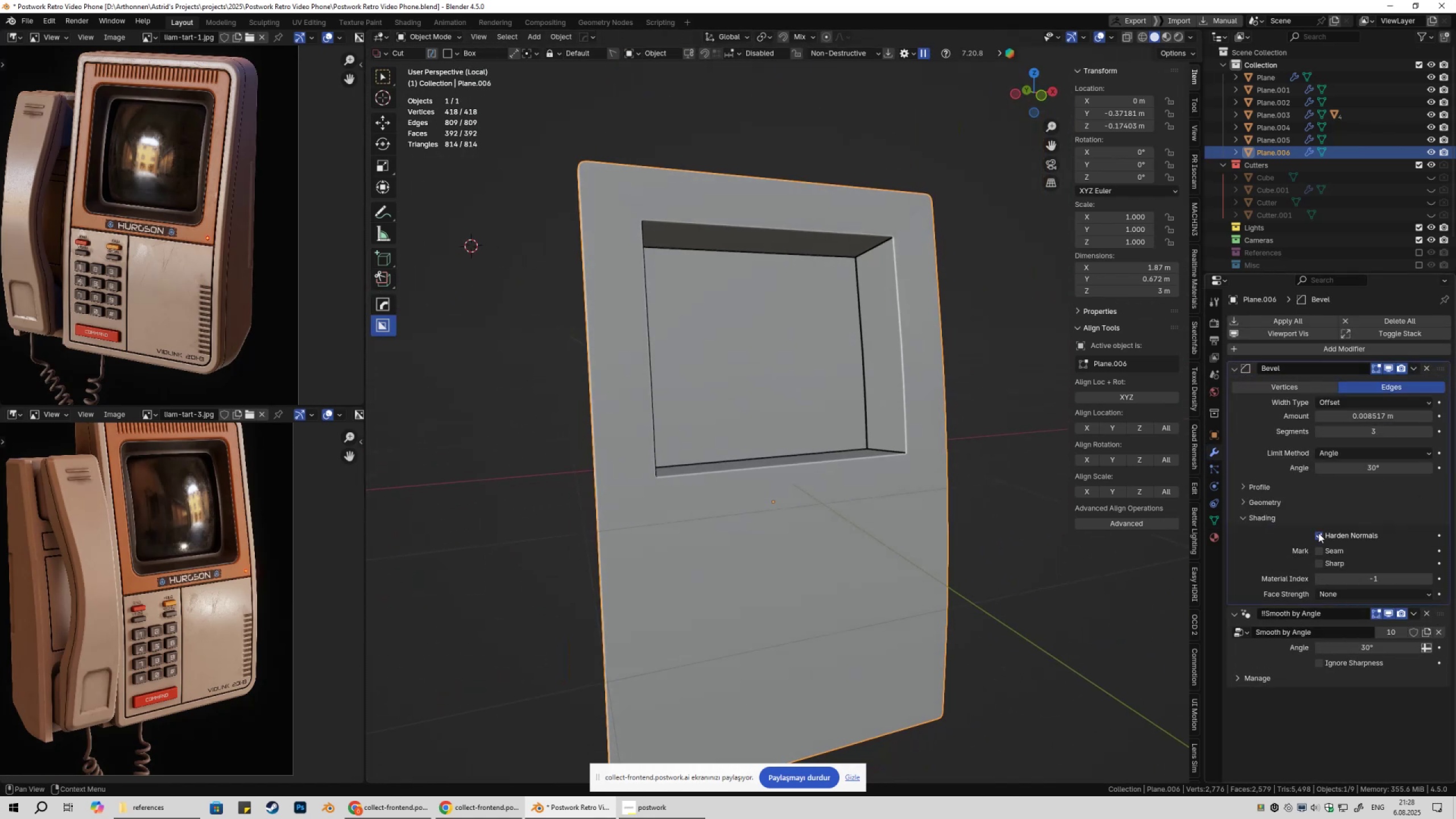 
double_click([1318, 533])
 